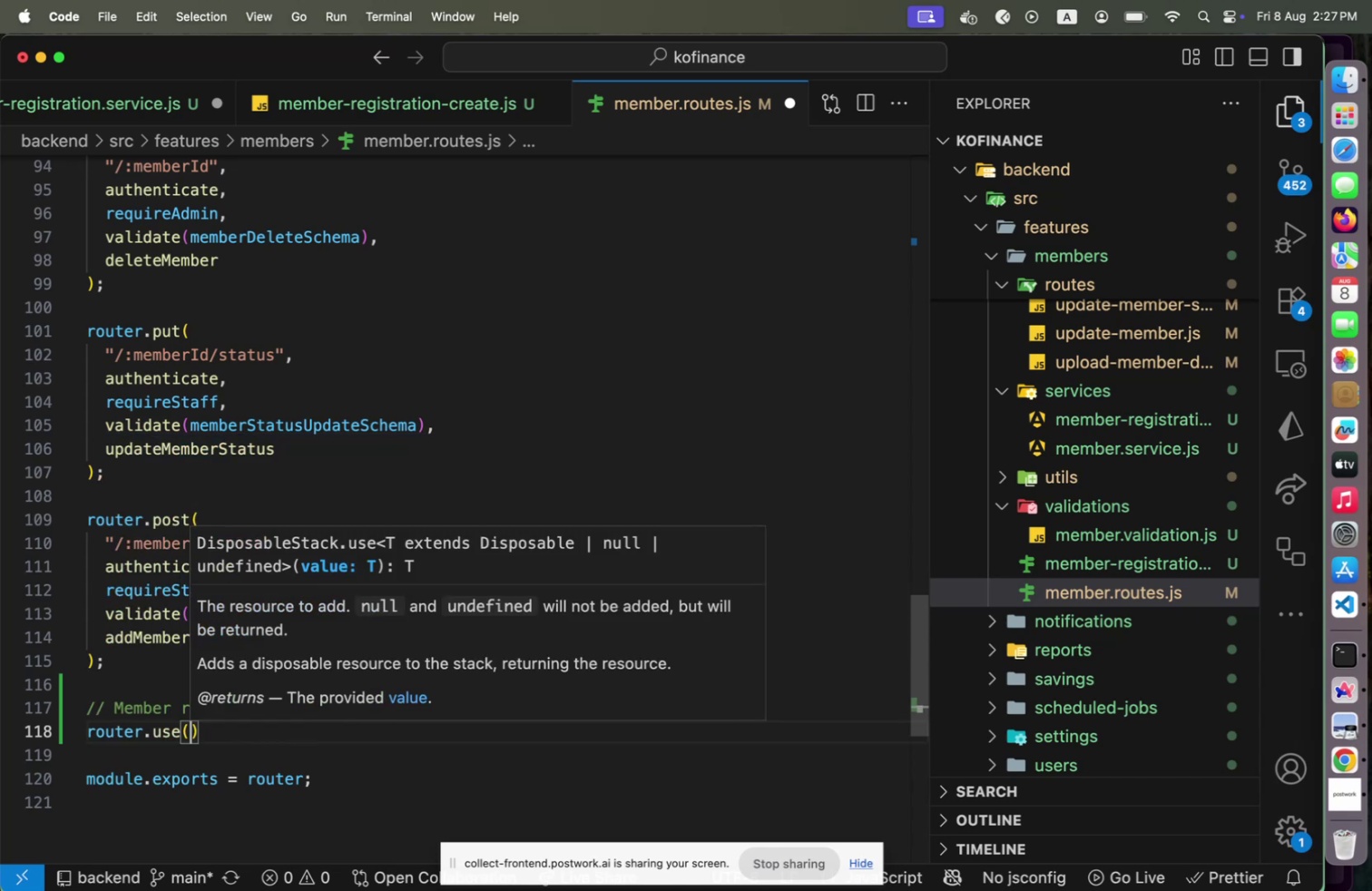 
type(requireSt)
 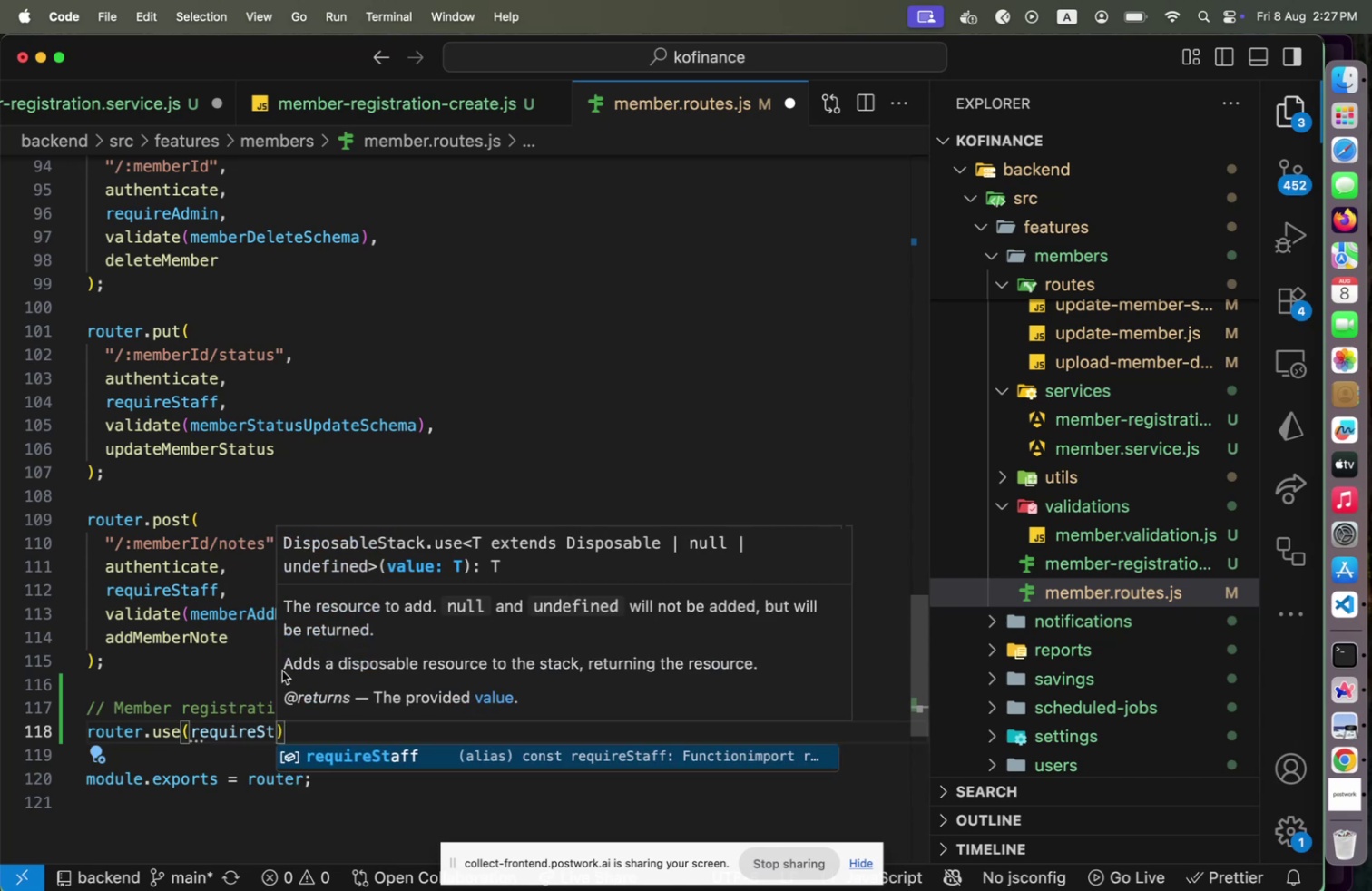 
wait(6.17)
 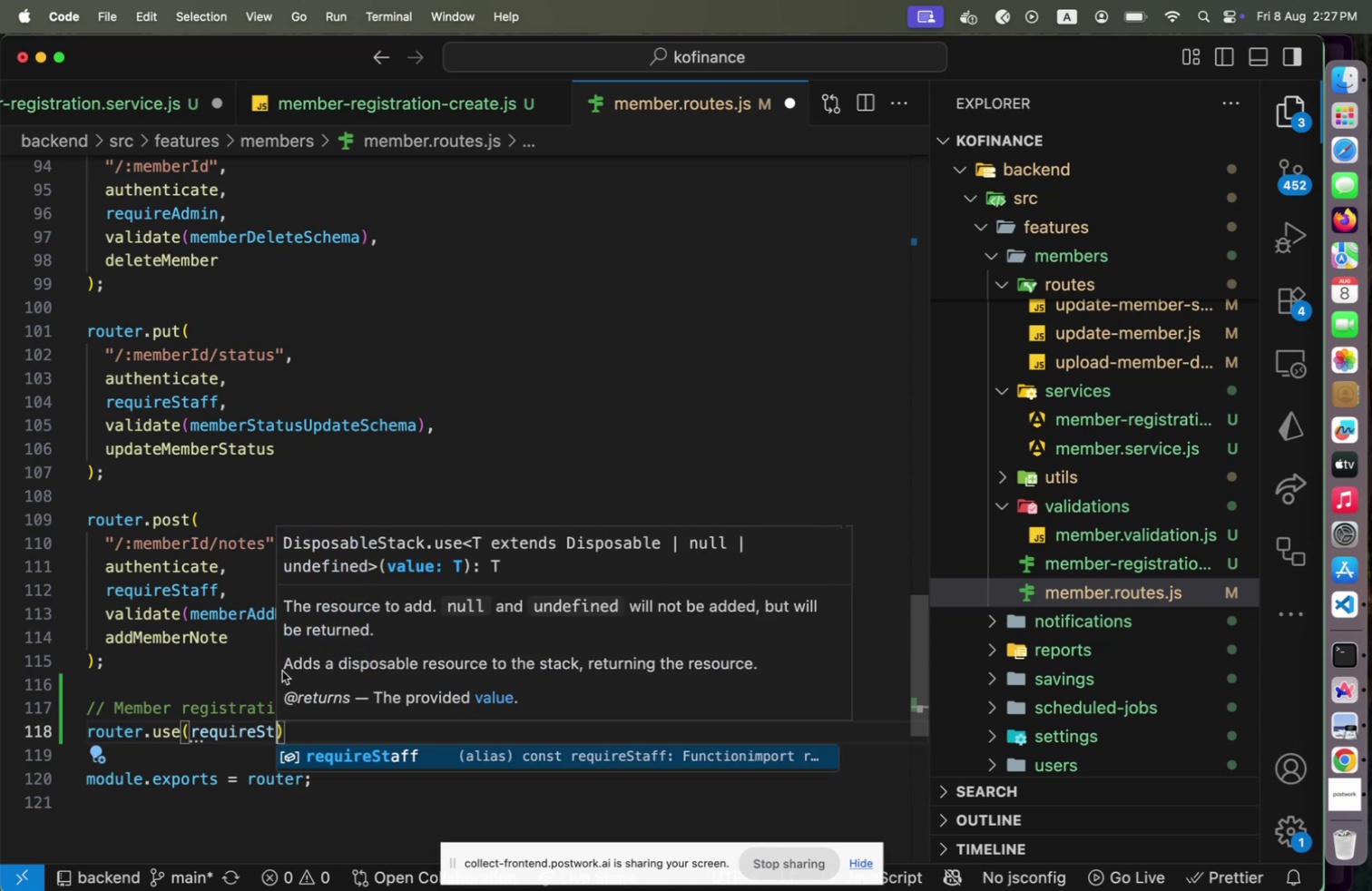 
key(Enter)
 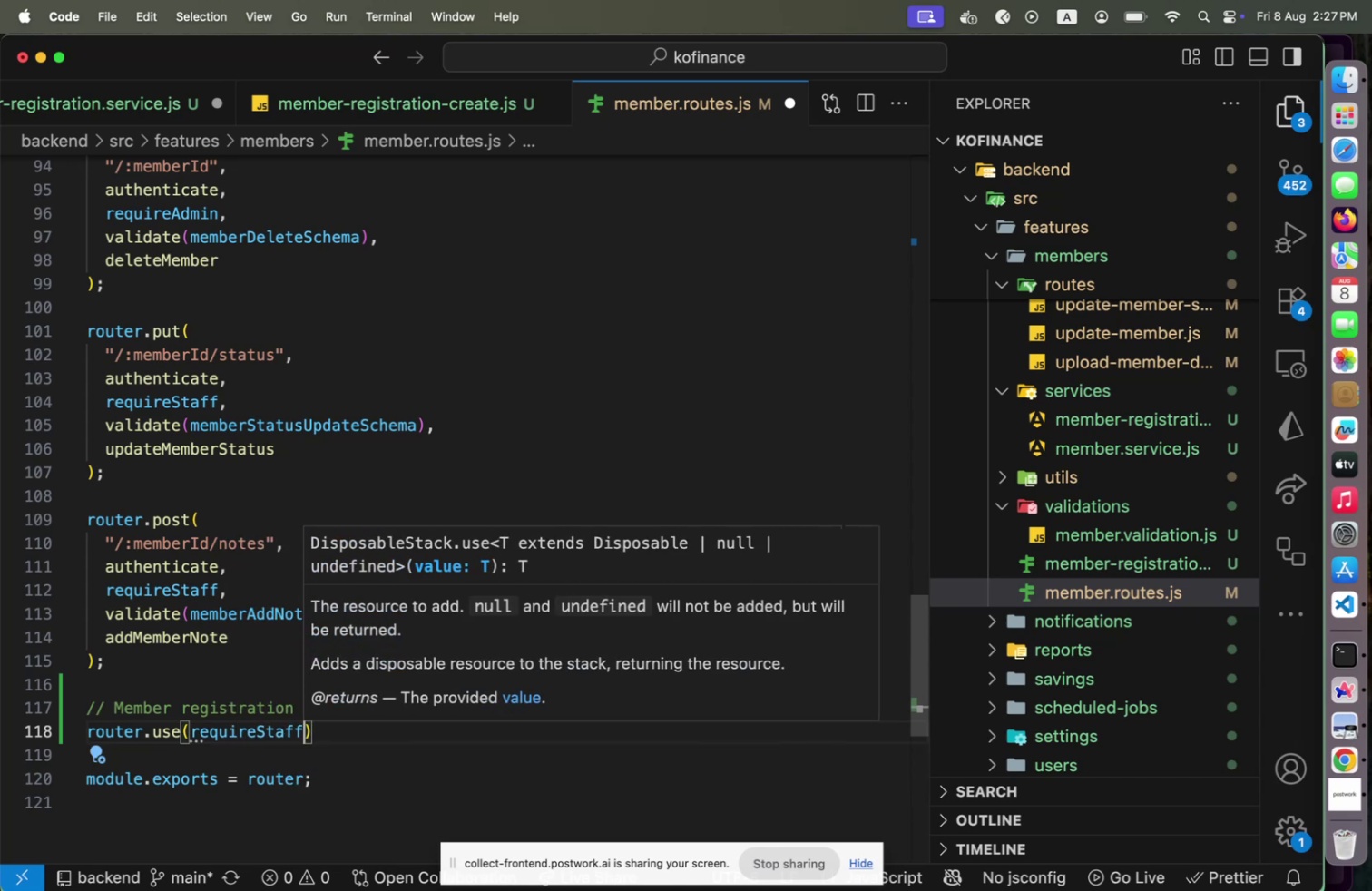 
key(ArrowRight)
 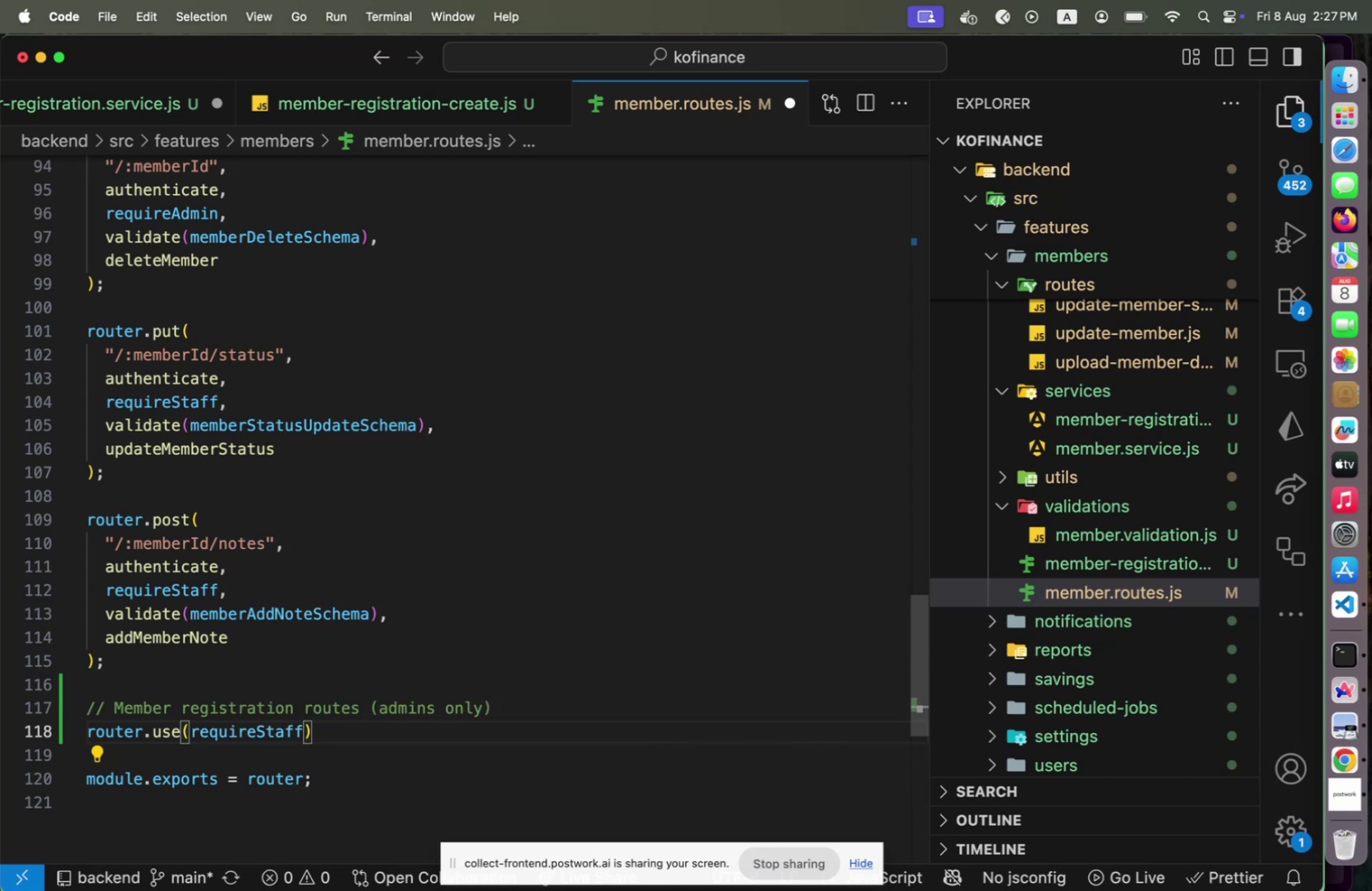 
key(Semicolon)
 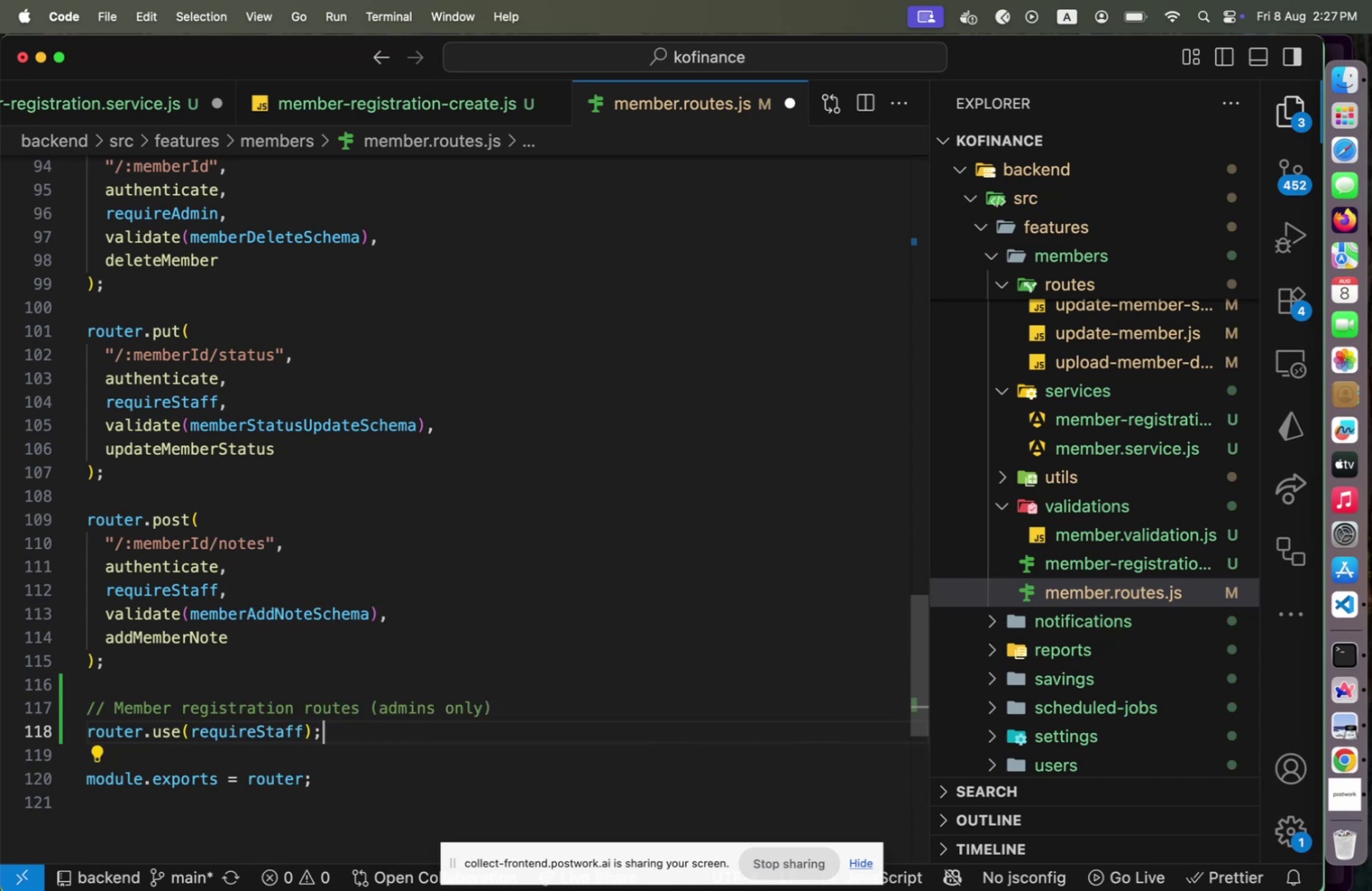 
key(Enter)
 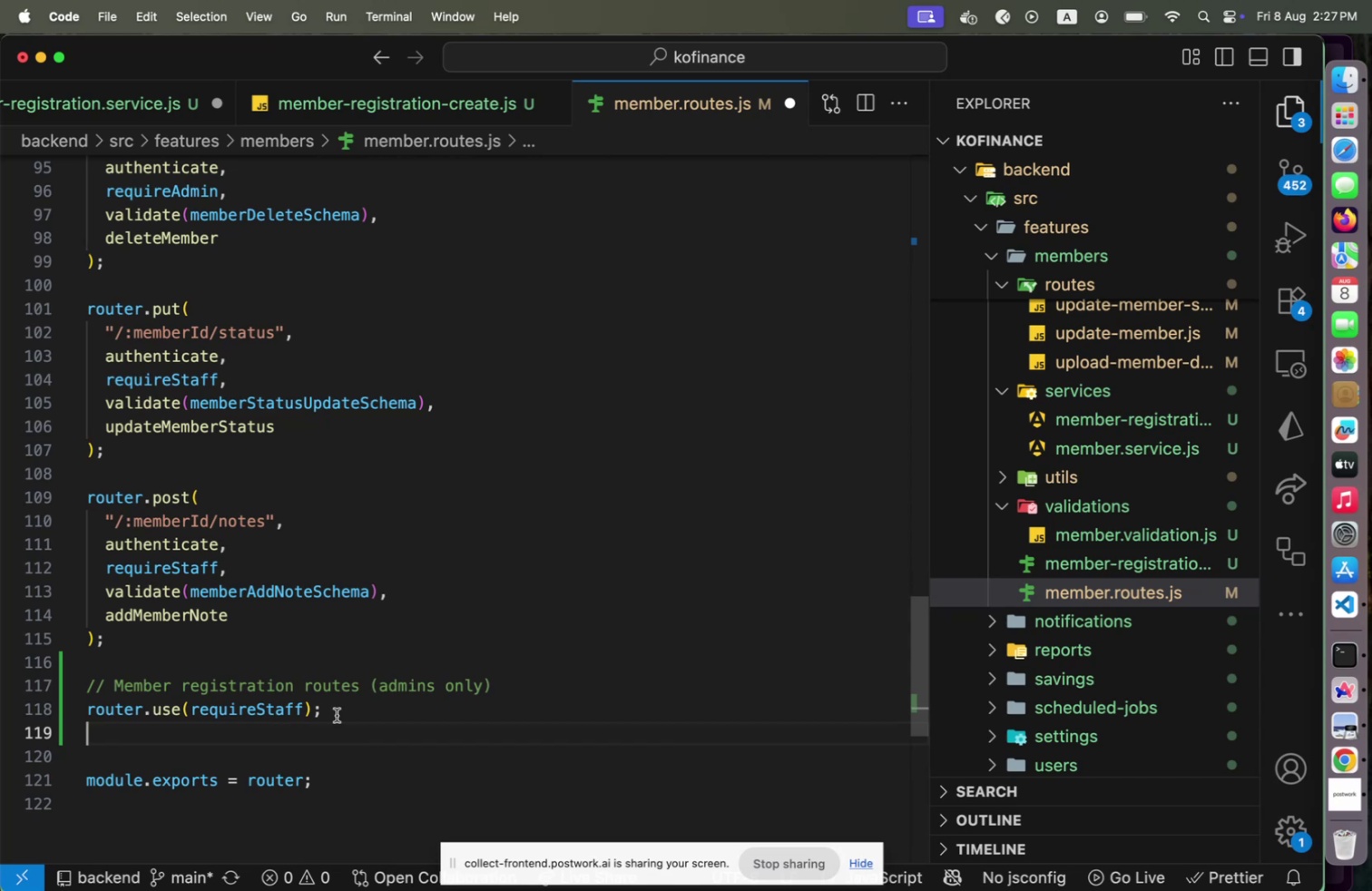 
left_click([384, 566])
 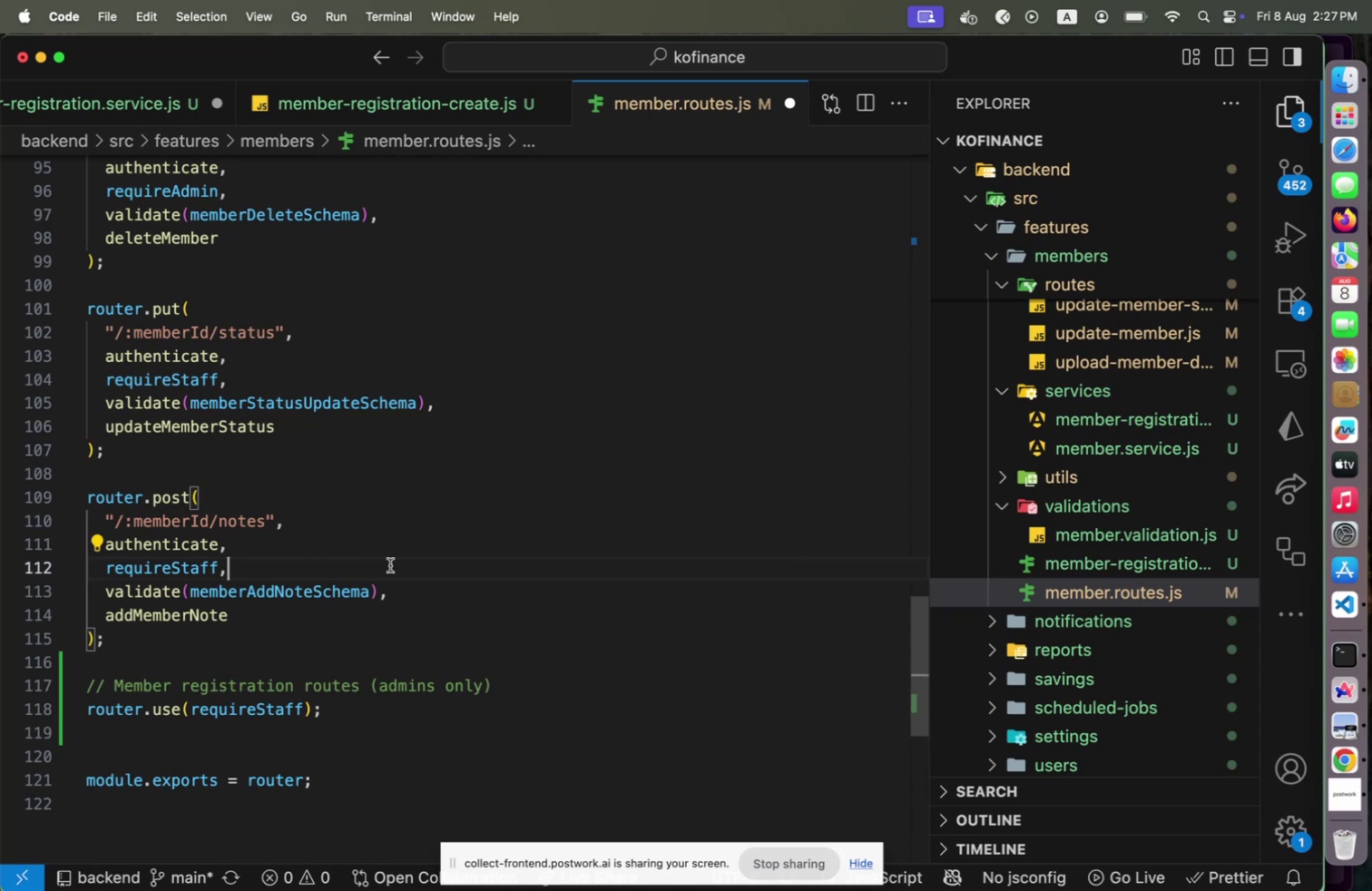 
scroll: coordinate [390, 564], scroll_direction: up, amount: 3.0
 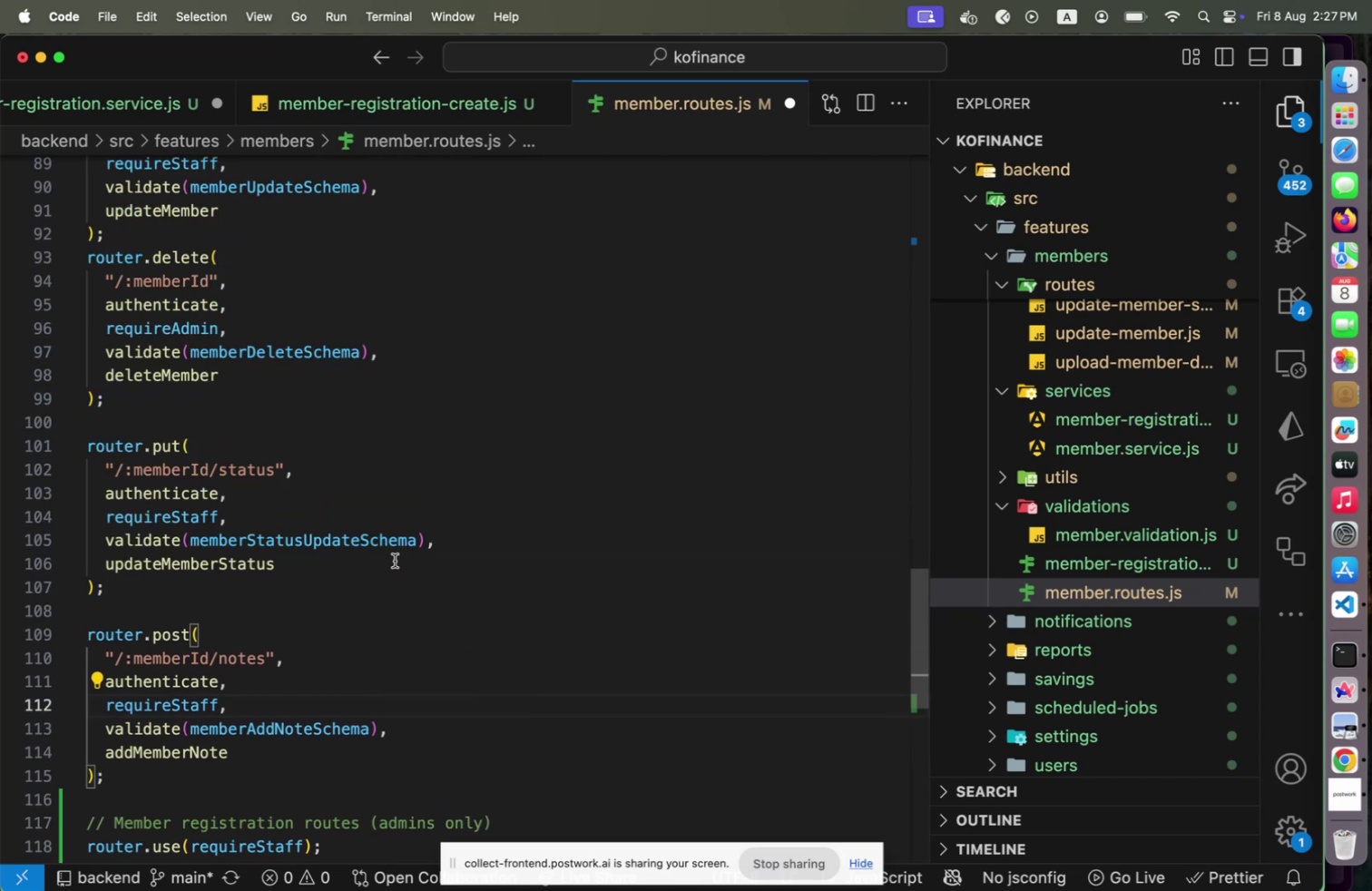 
wait(5.44)
 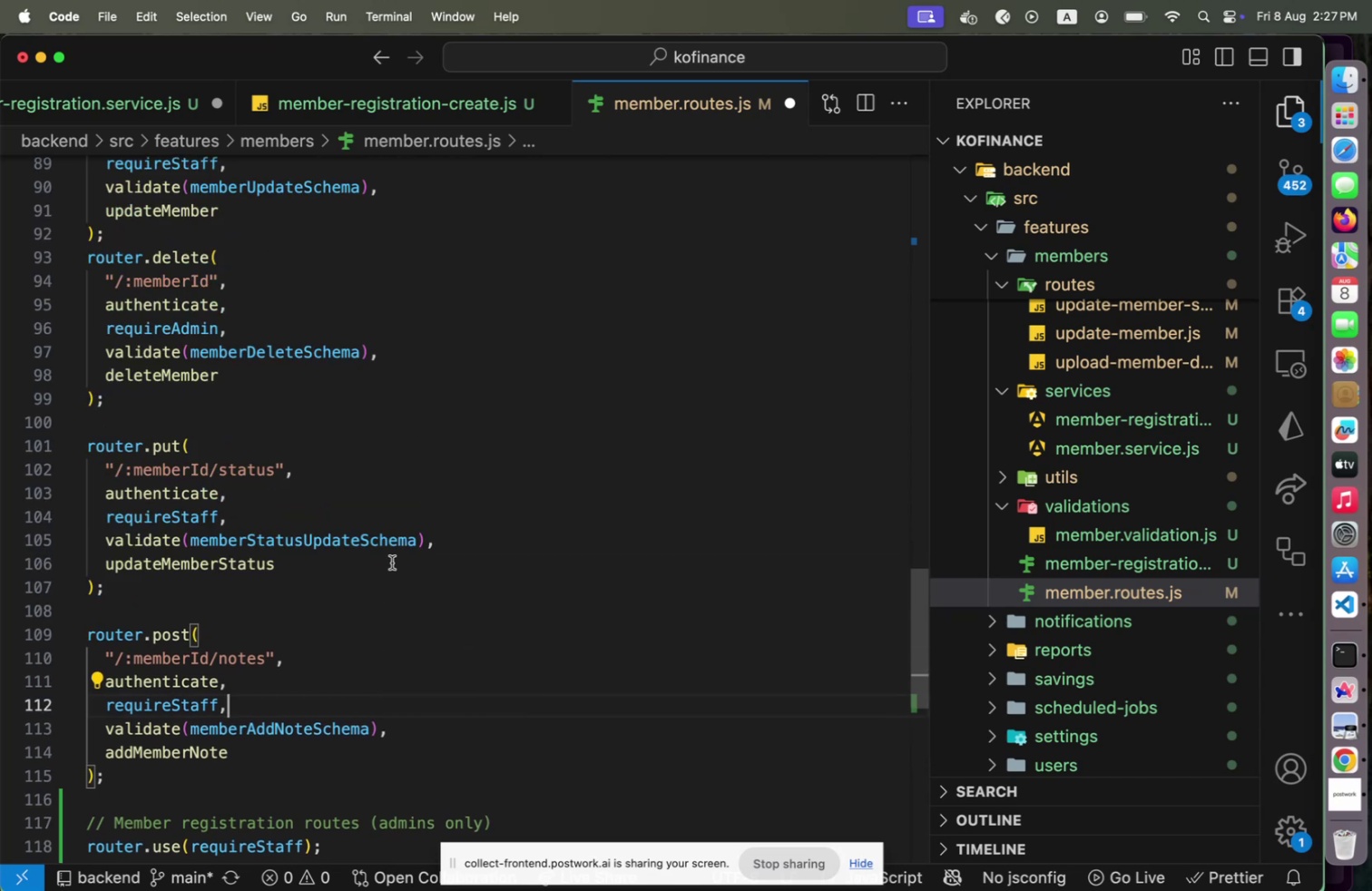 
scroll: coordinate [395, 560], scroll_direction: up, amount: 3.0
 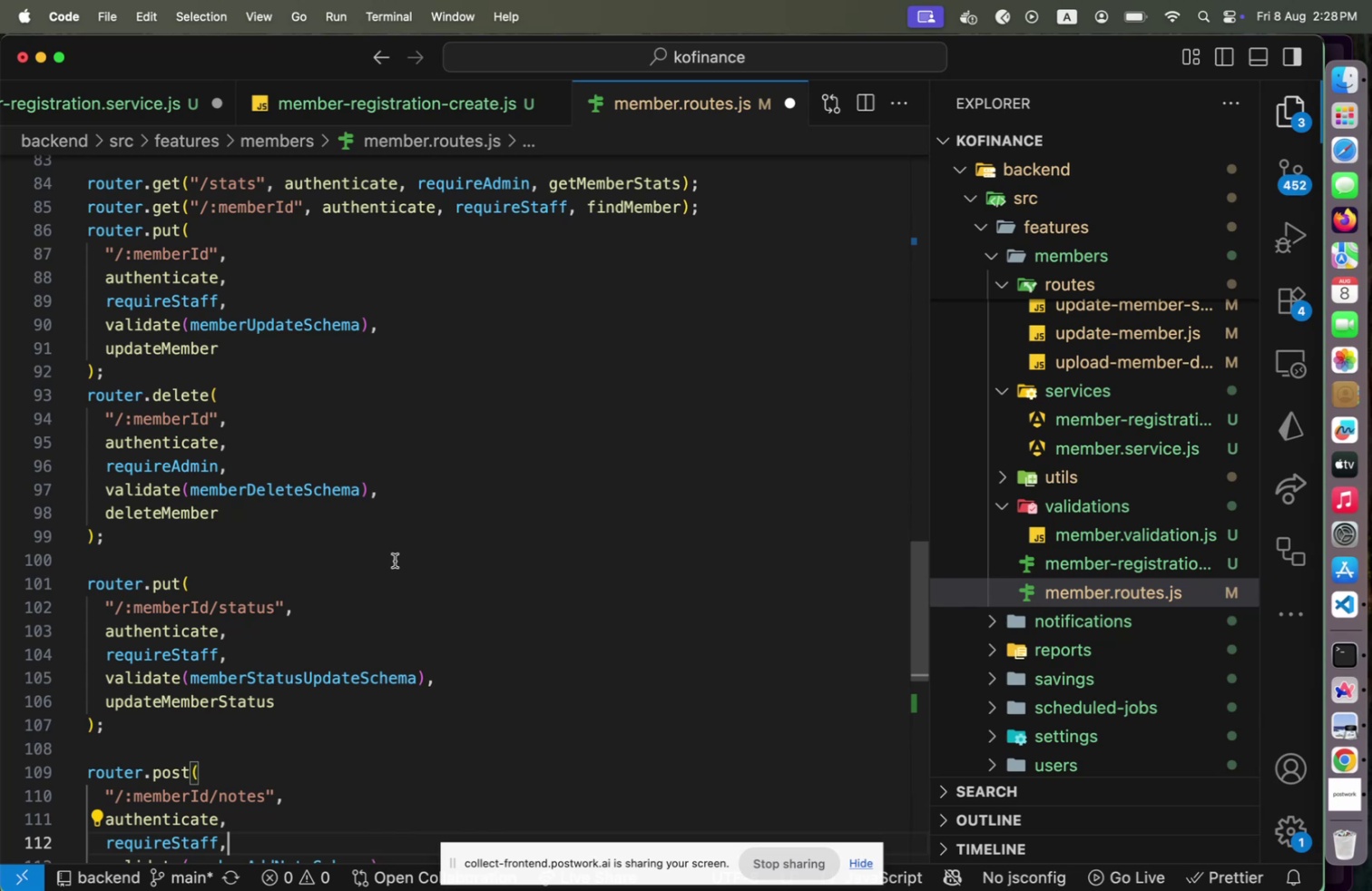 
left_click([307, 432])
 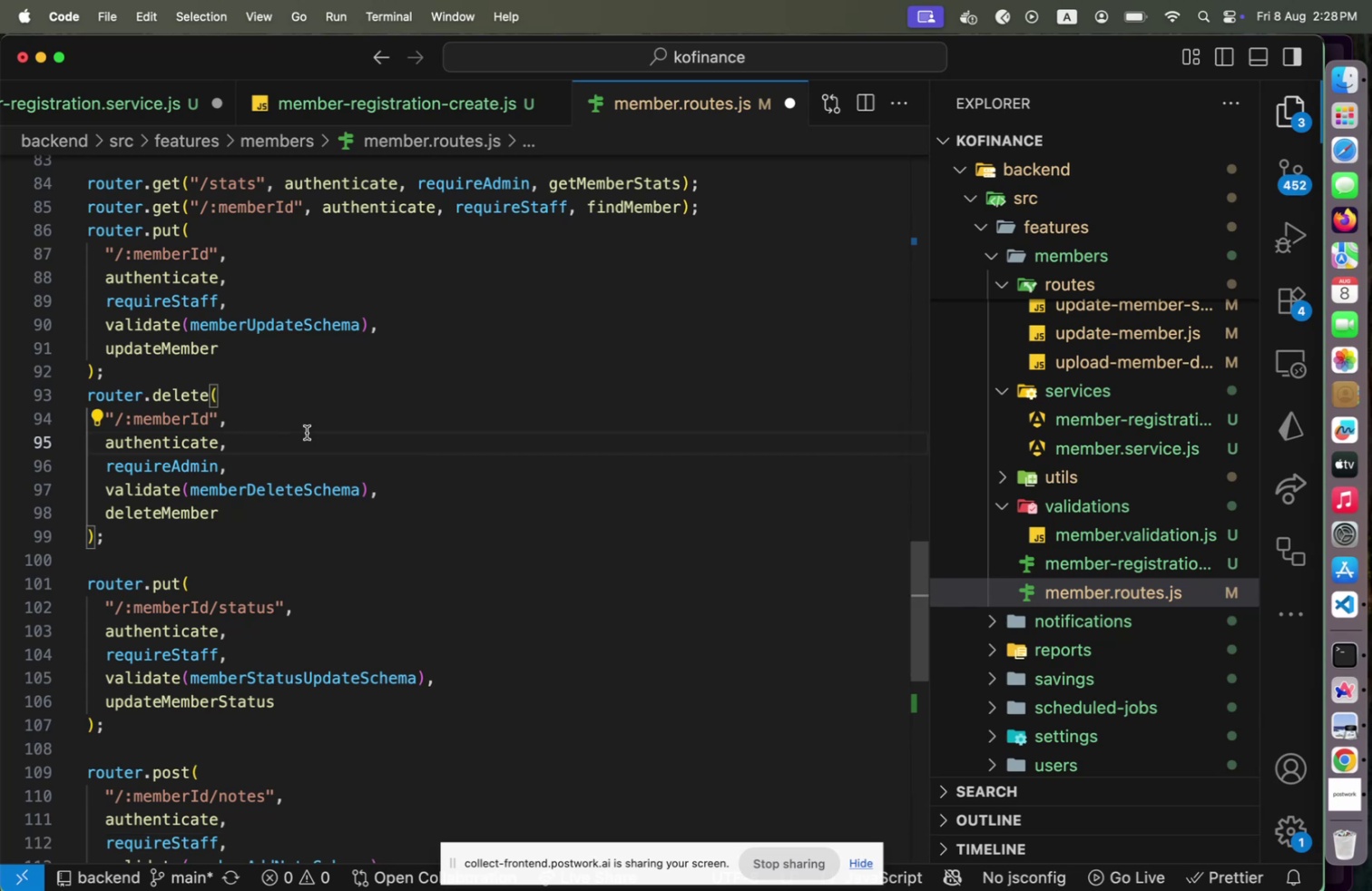 
key(Shift+Home)
 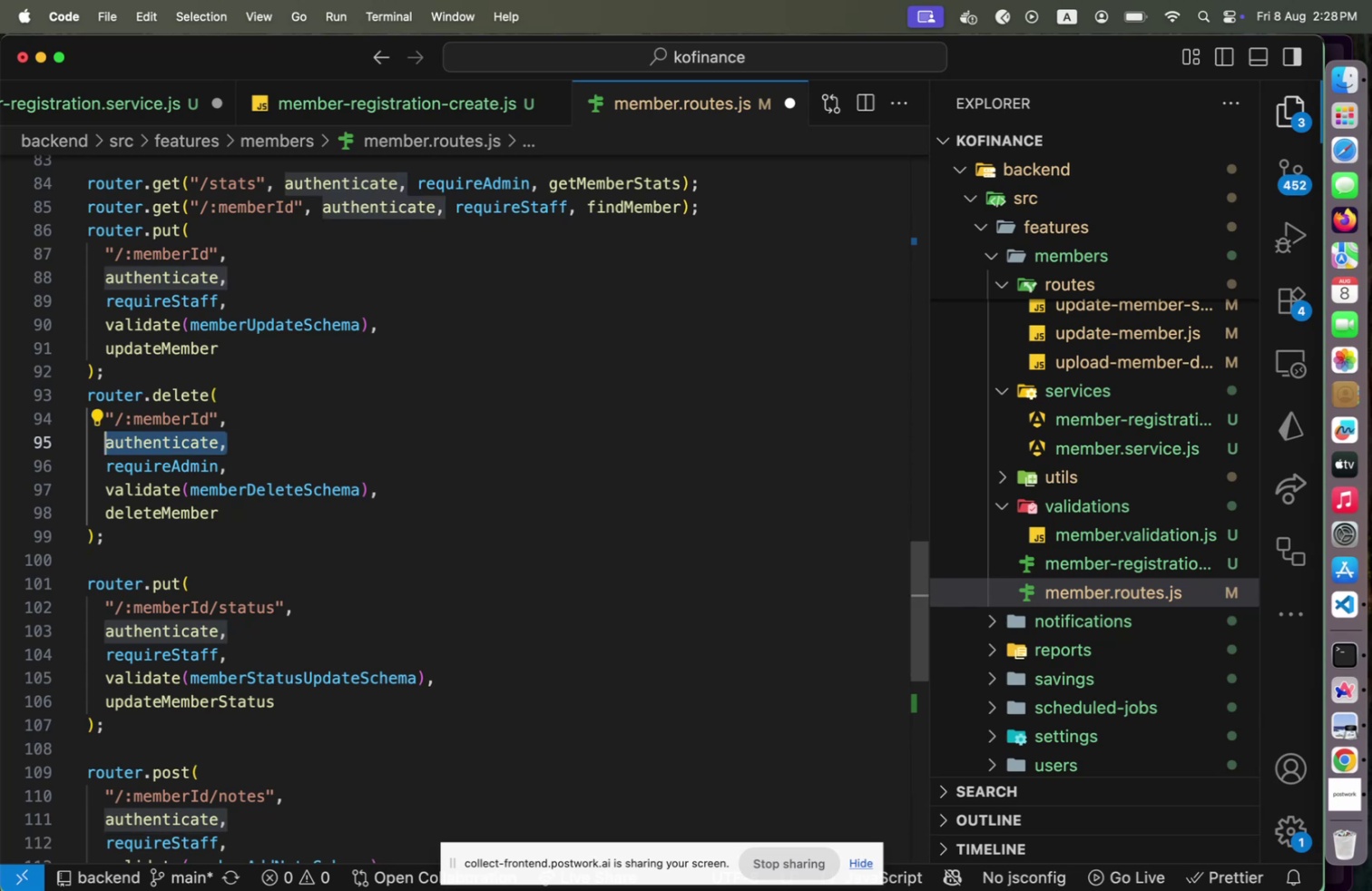 
key(Backspace)
 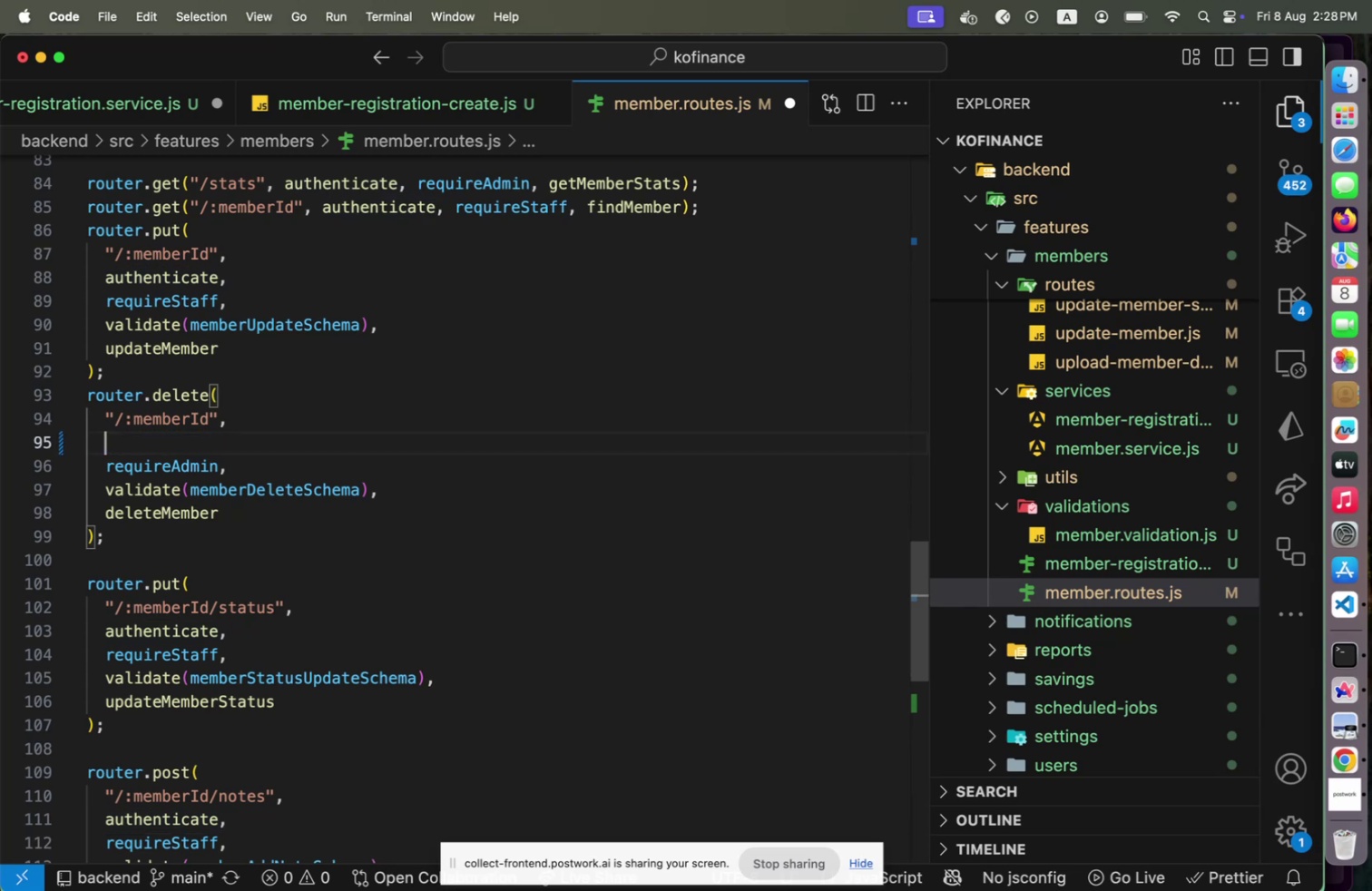 
hold_key(key=ArrowUp, duration=0.86)
 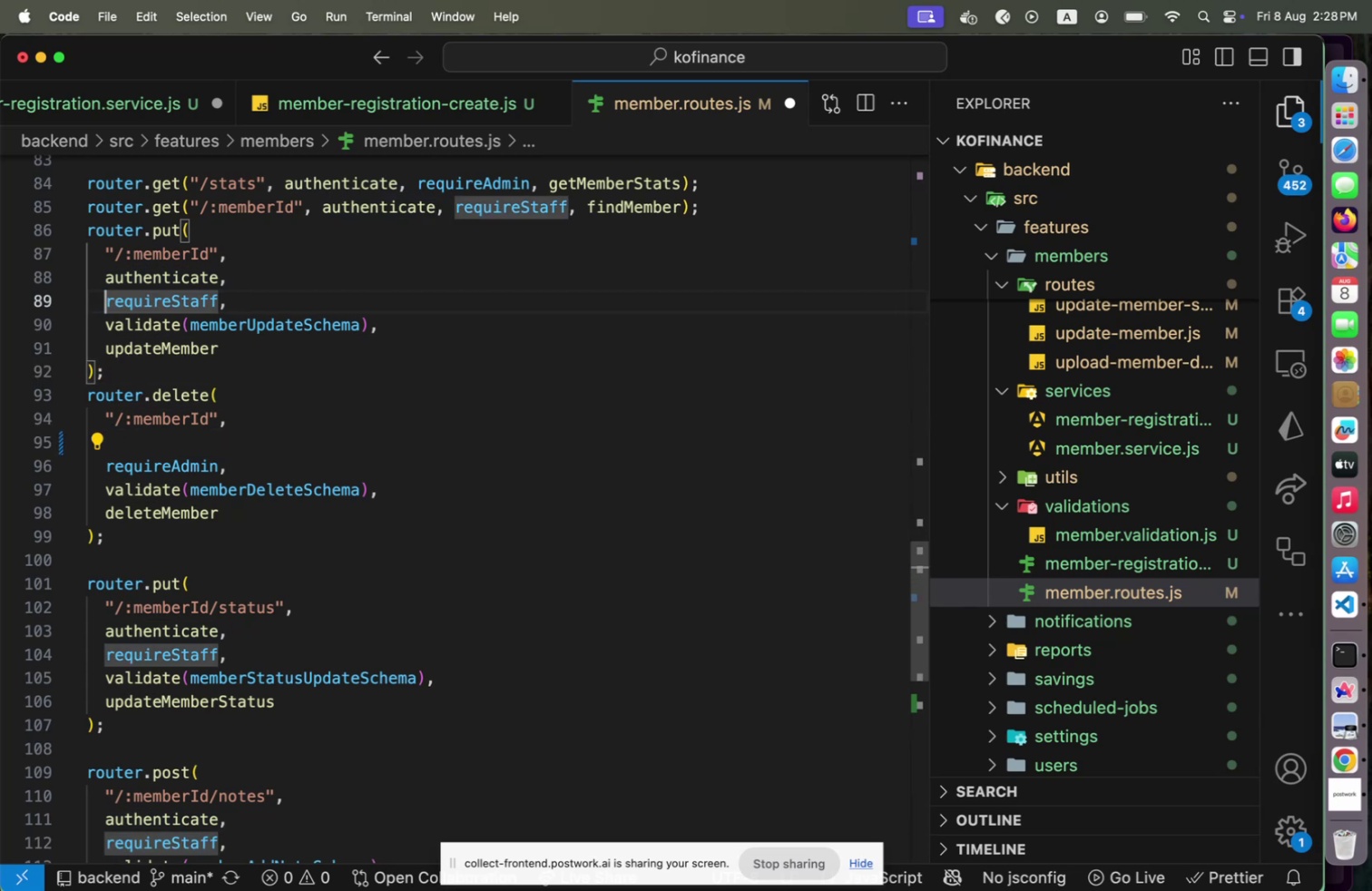 
key(ArrowUp)
 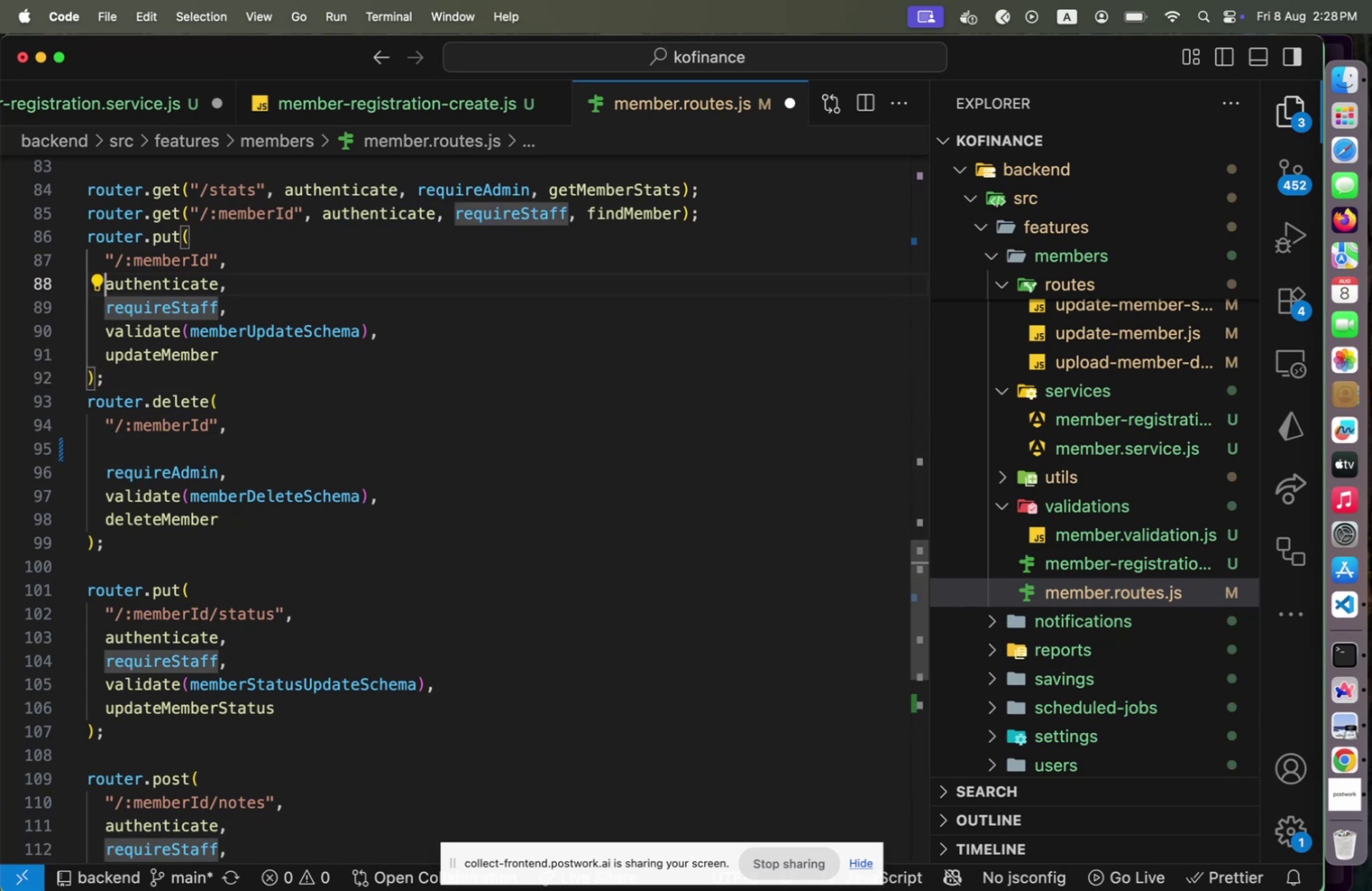 
key(Shift+End)
 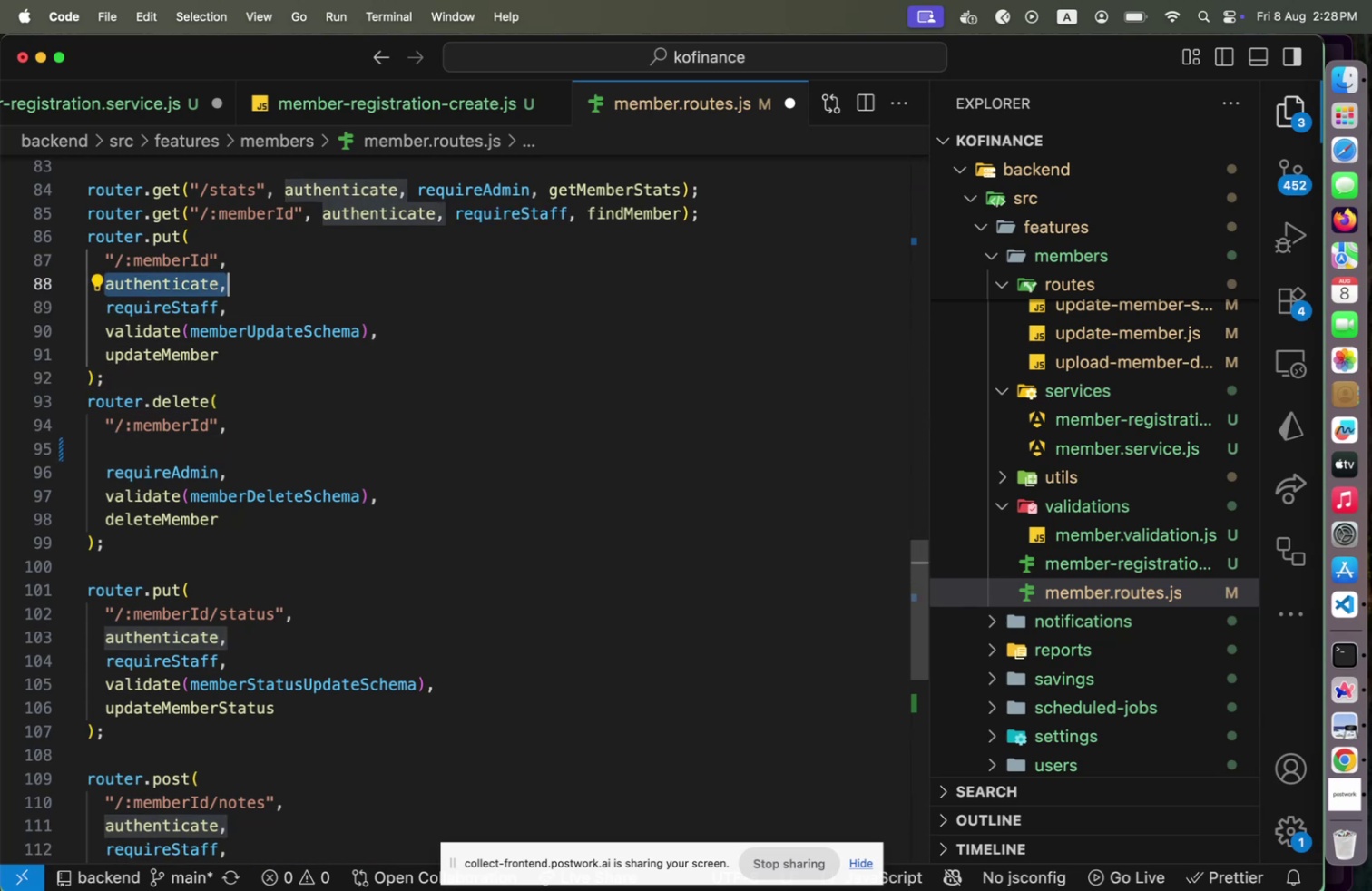 
key(Backspace)
 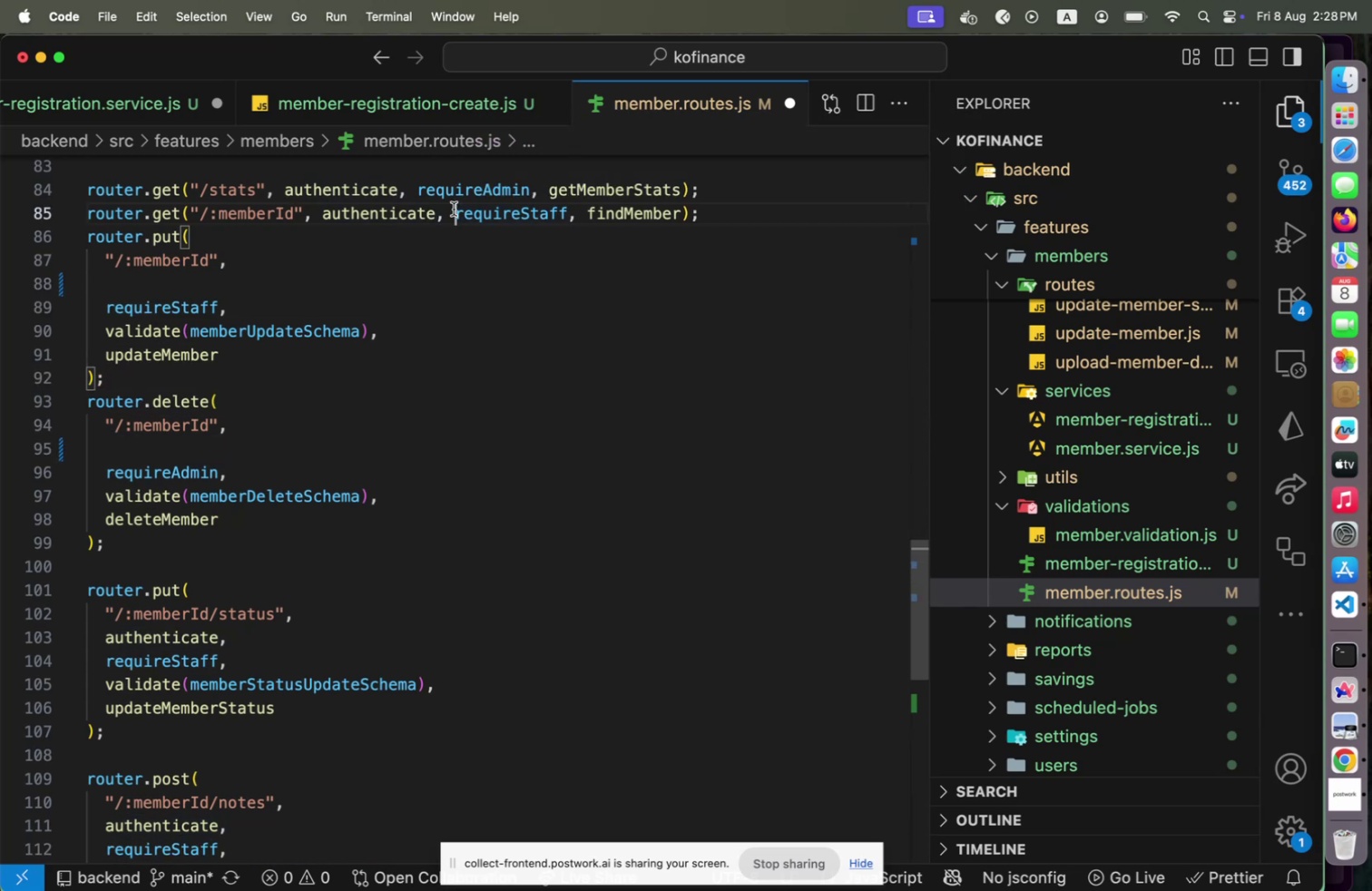 
hold_key(key=Backspace, duration=1.5)
 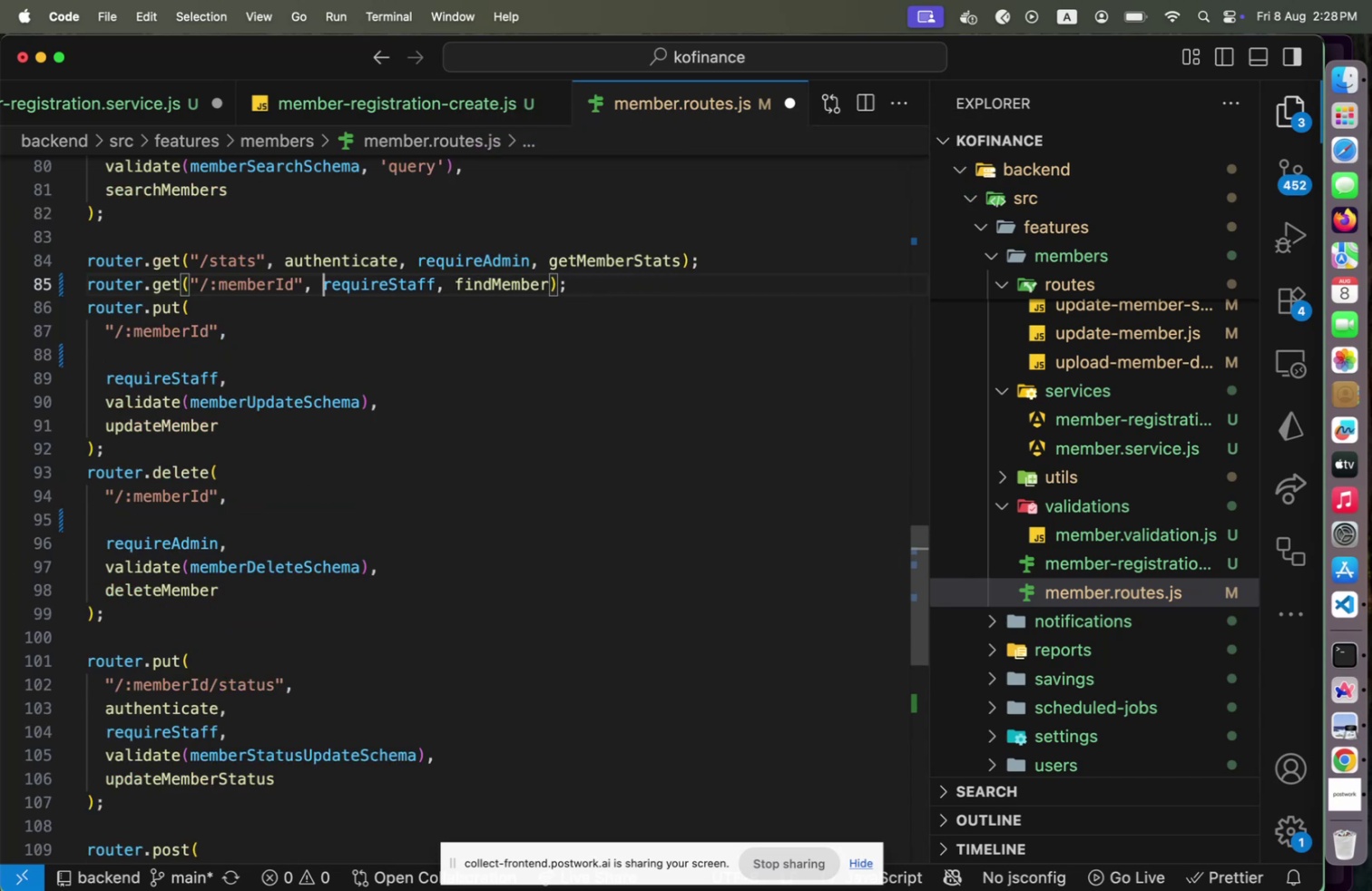 
key(ArrowUp)
 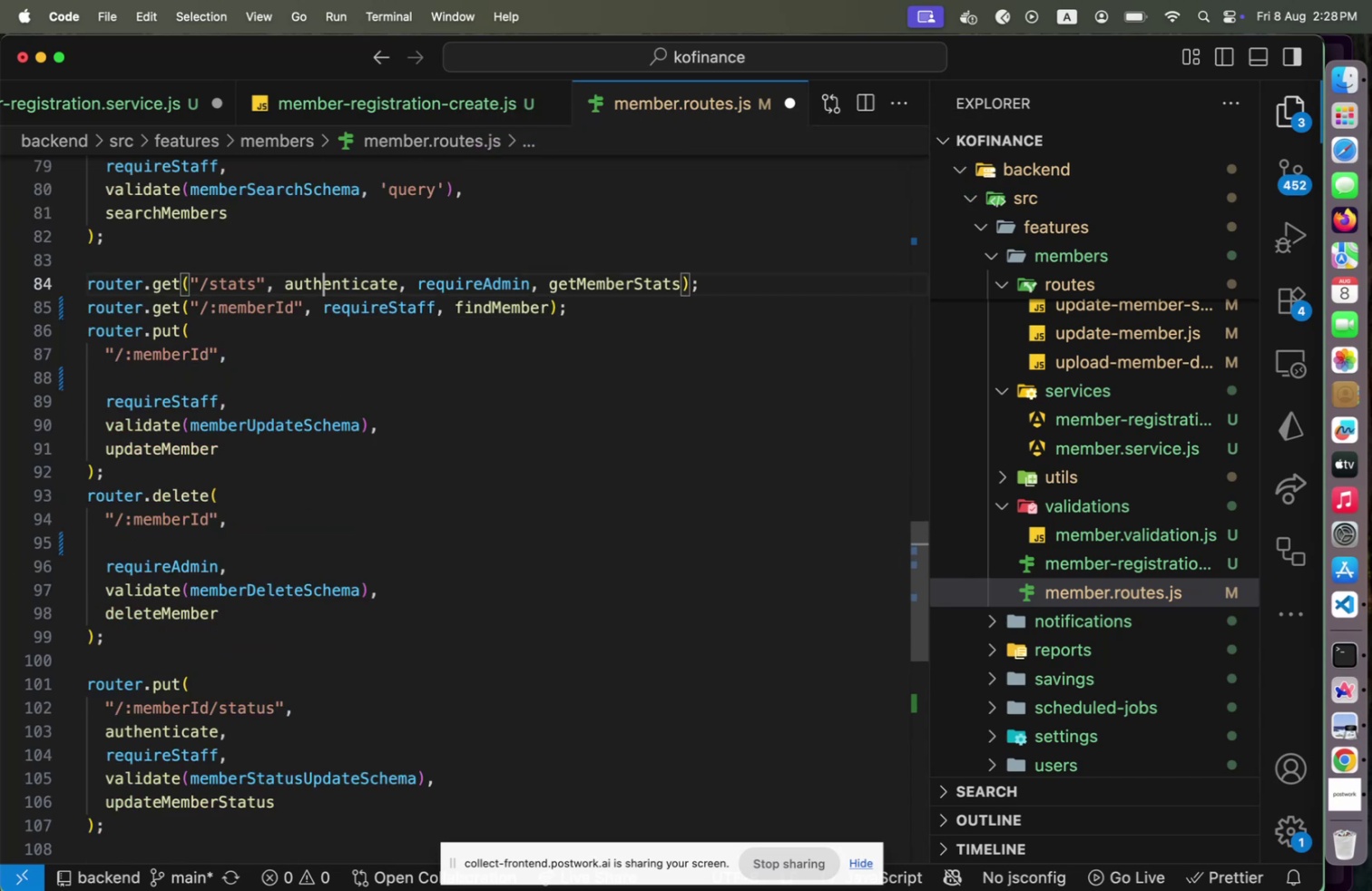 
hold_key(key=ArrowRight, duration=1.07)
 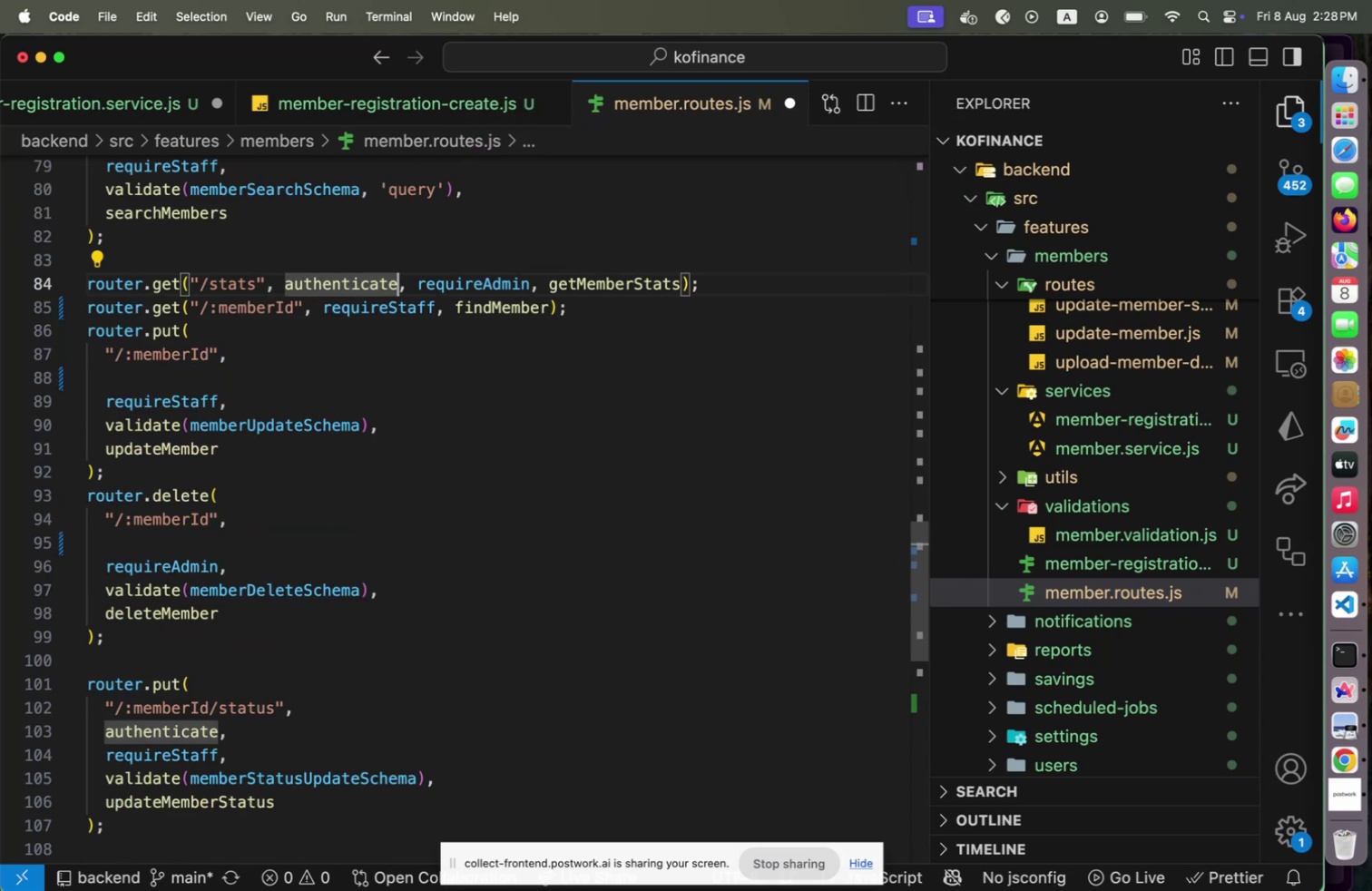 
key(ArrowRight)
 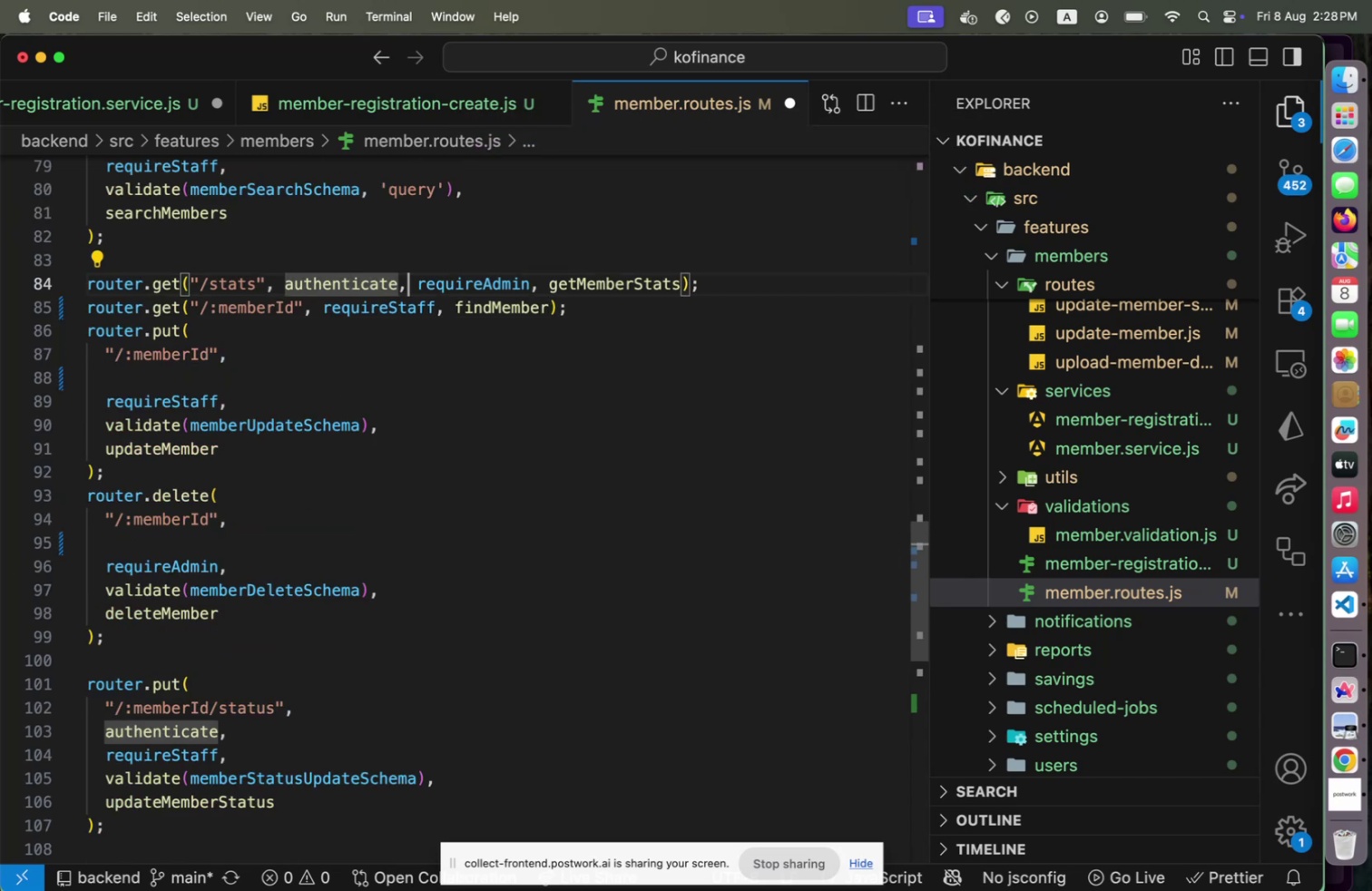 
hold_key(key=ShiftLeft, duration=1.89)
 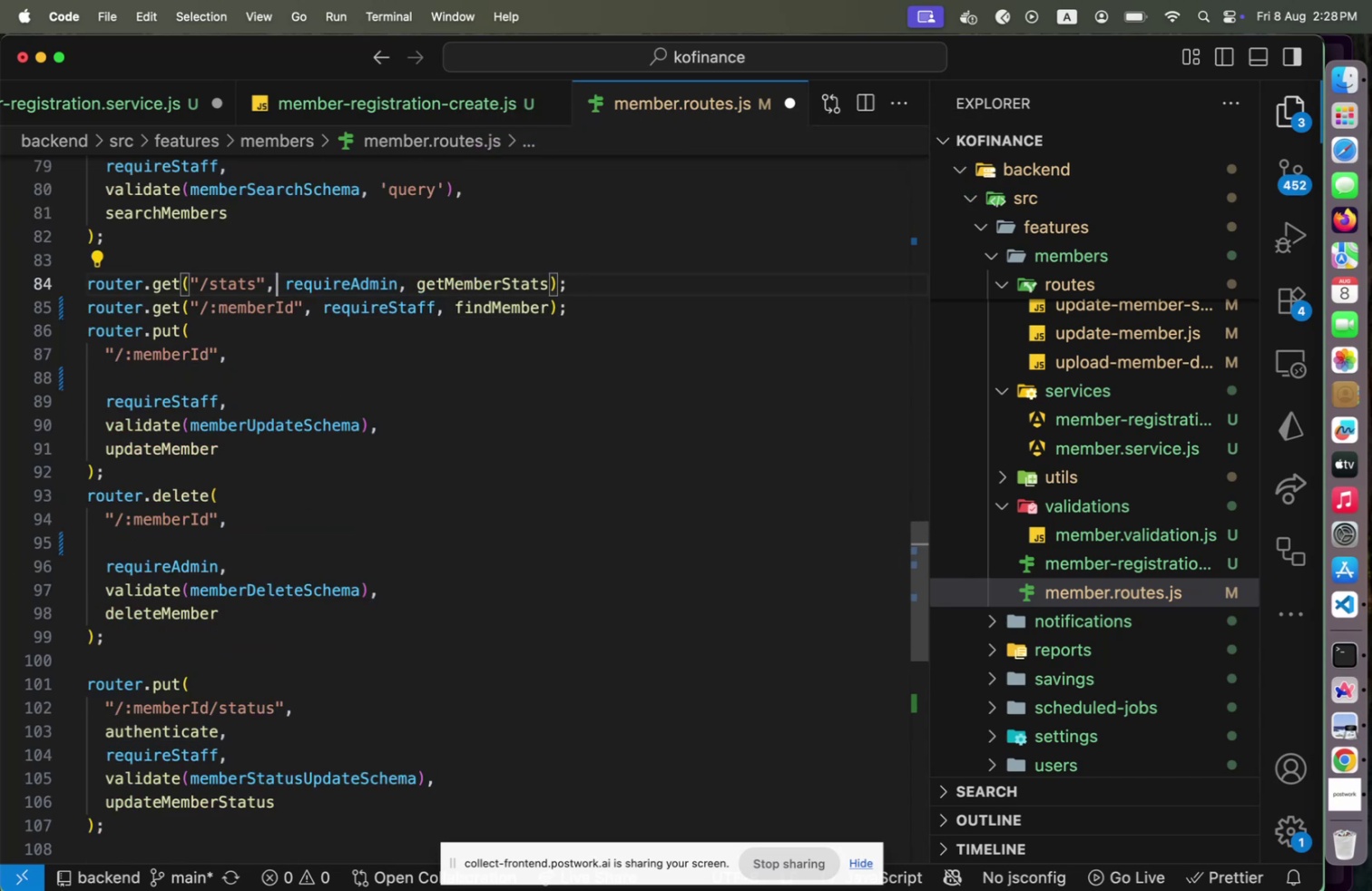 
hold_key(key=ArrowLeft, duration=1.51)
 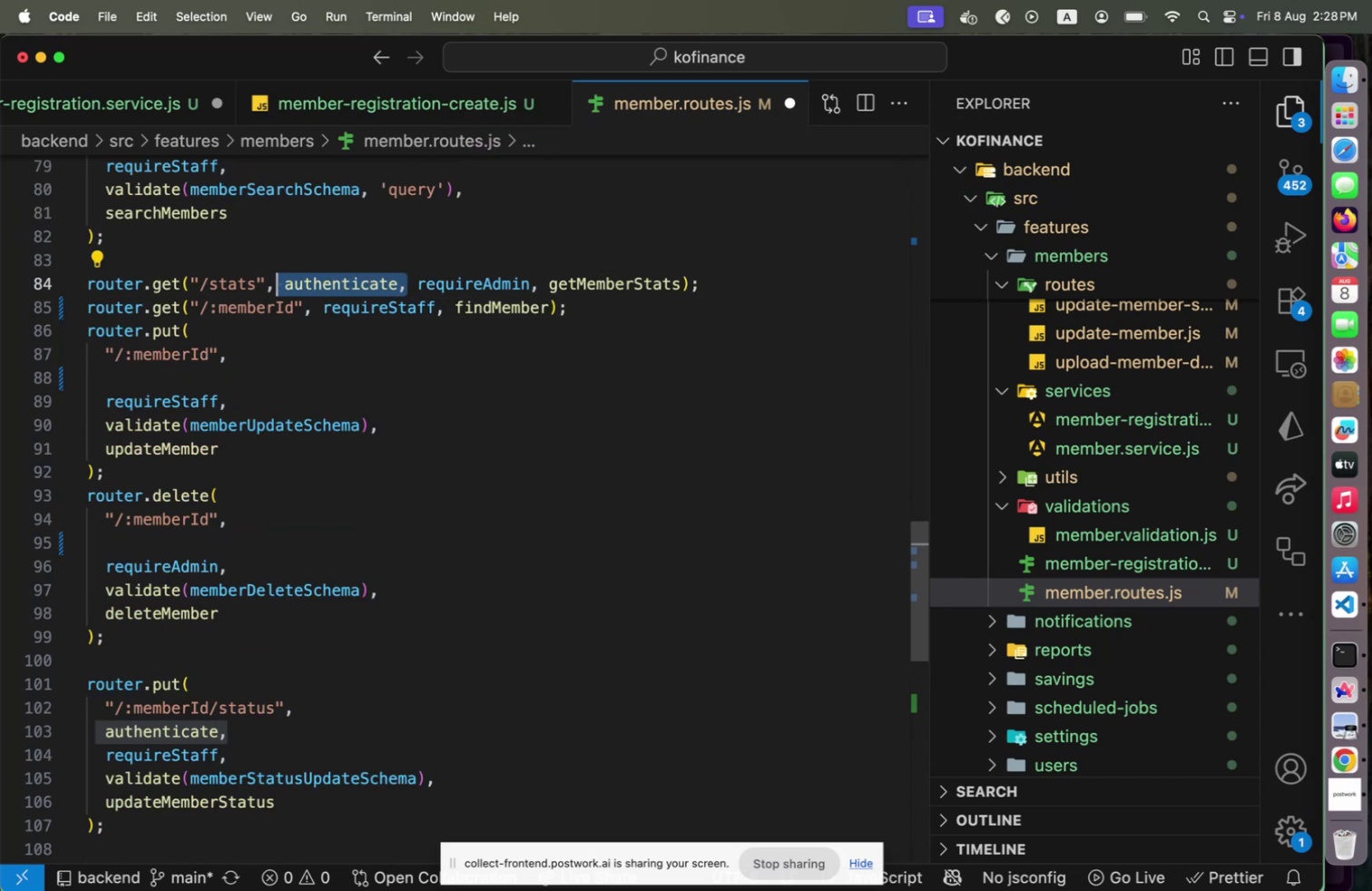 
key(Backspace)
 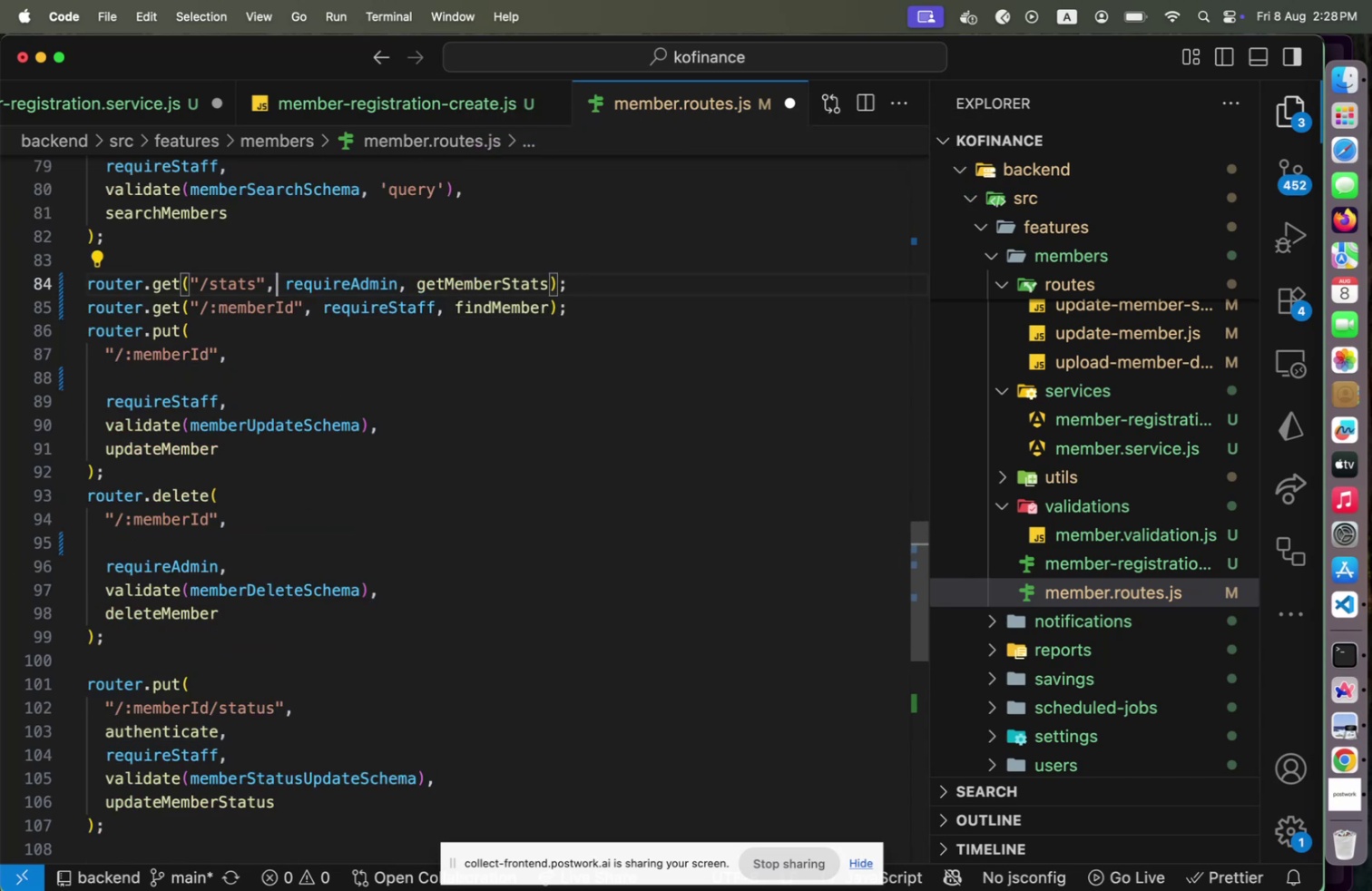 
hold_key(key=ArrowUp, duration=0.79)
 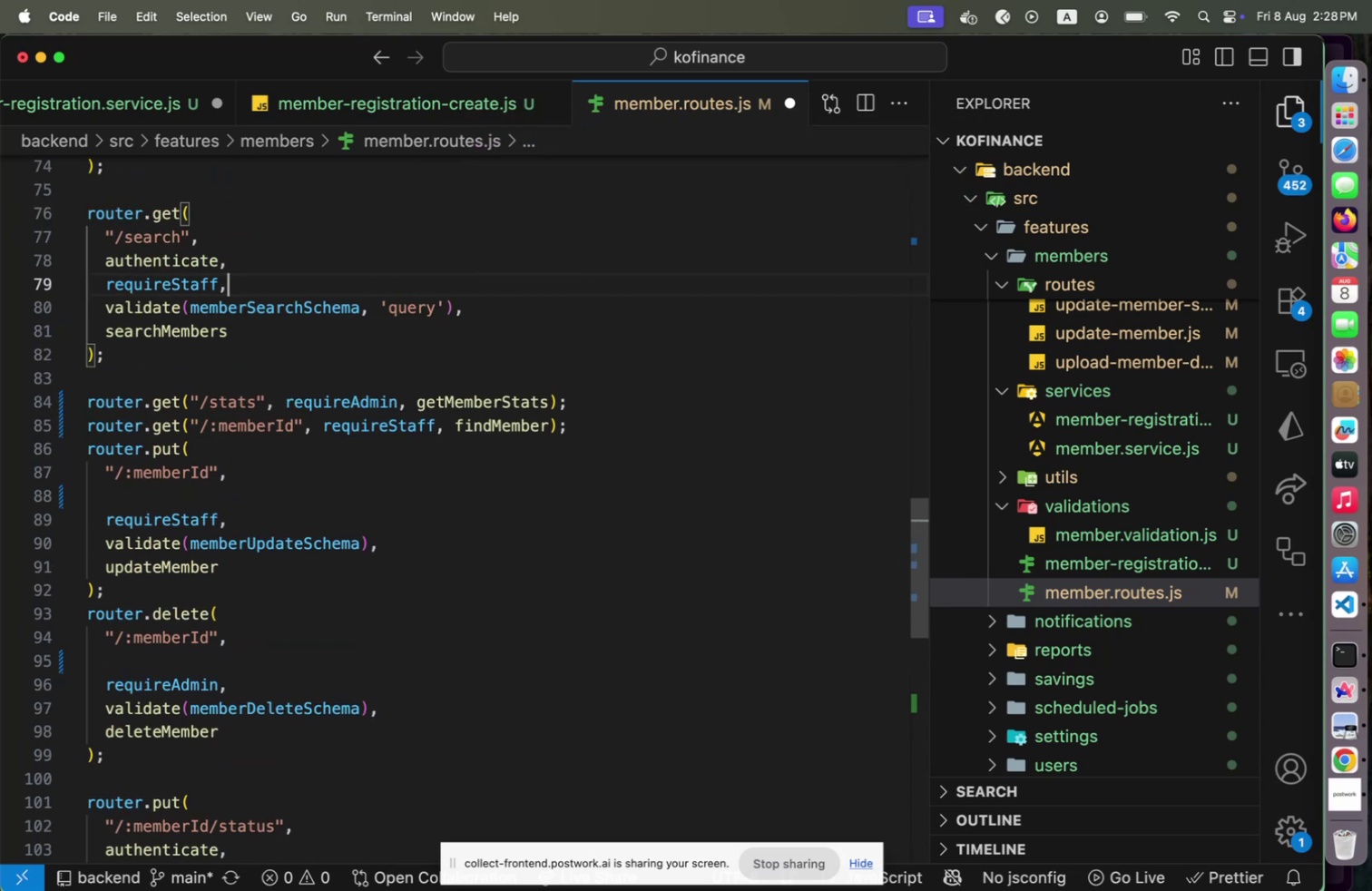 
key(ArrowUp)
 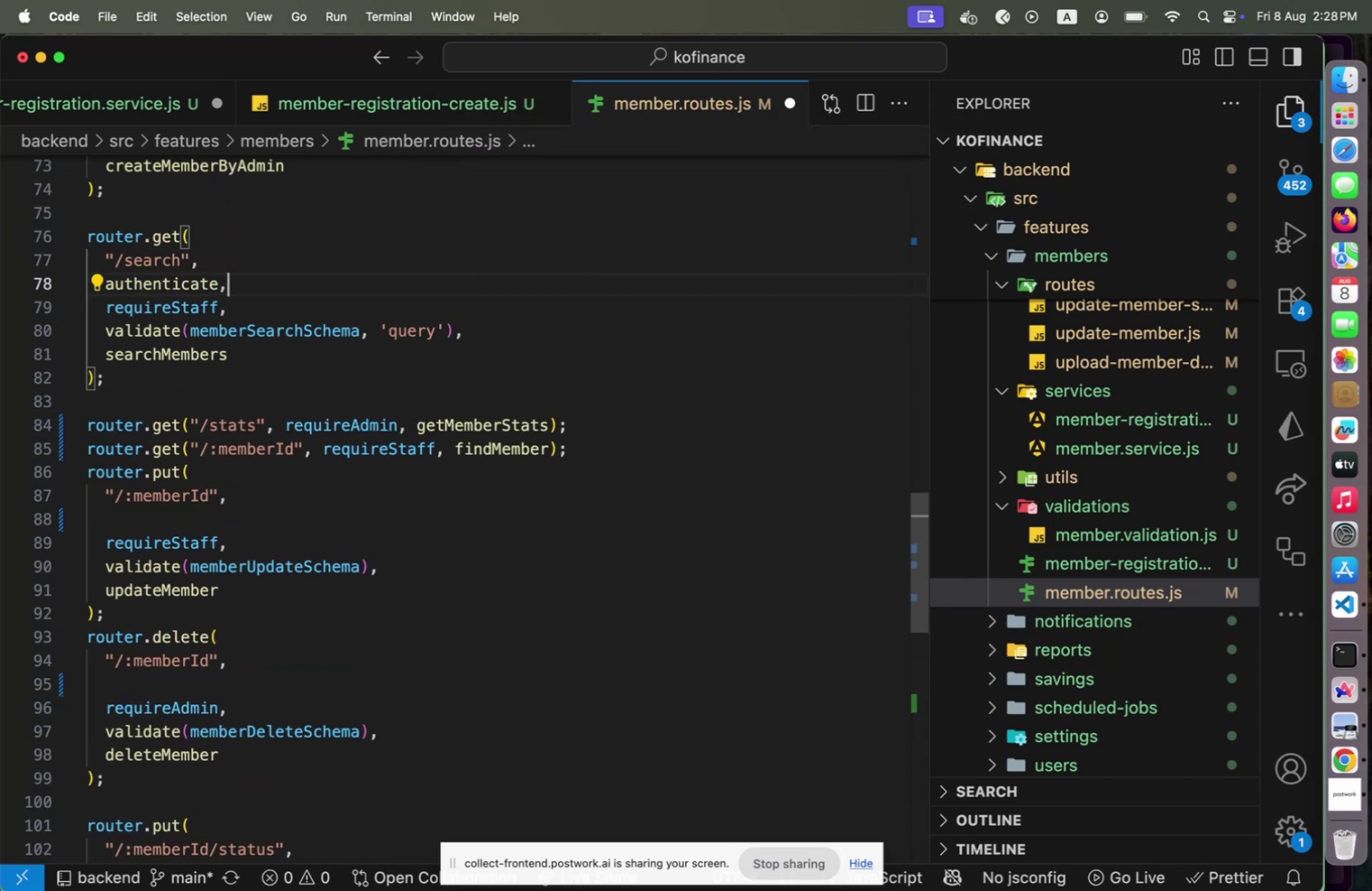 
key(Shift+Home)
 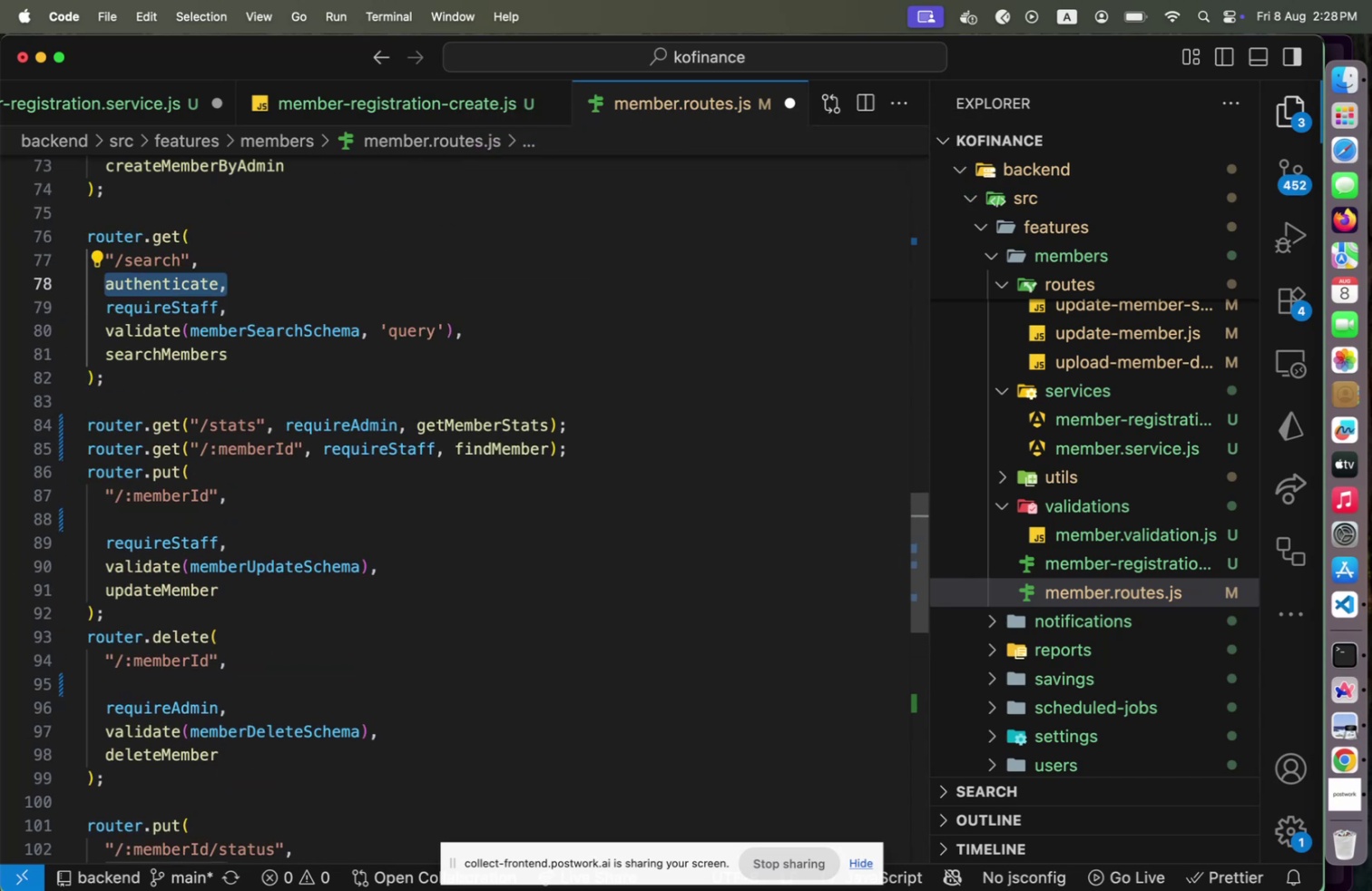 
key(Backspace)
 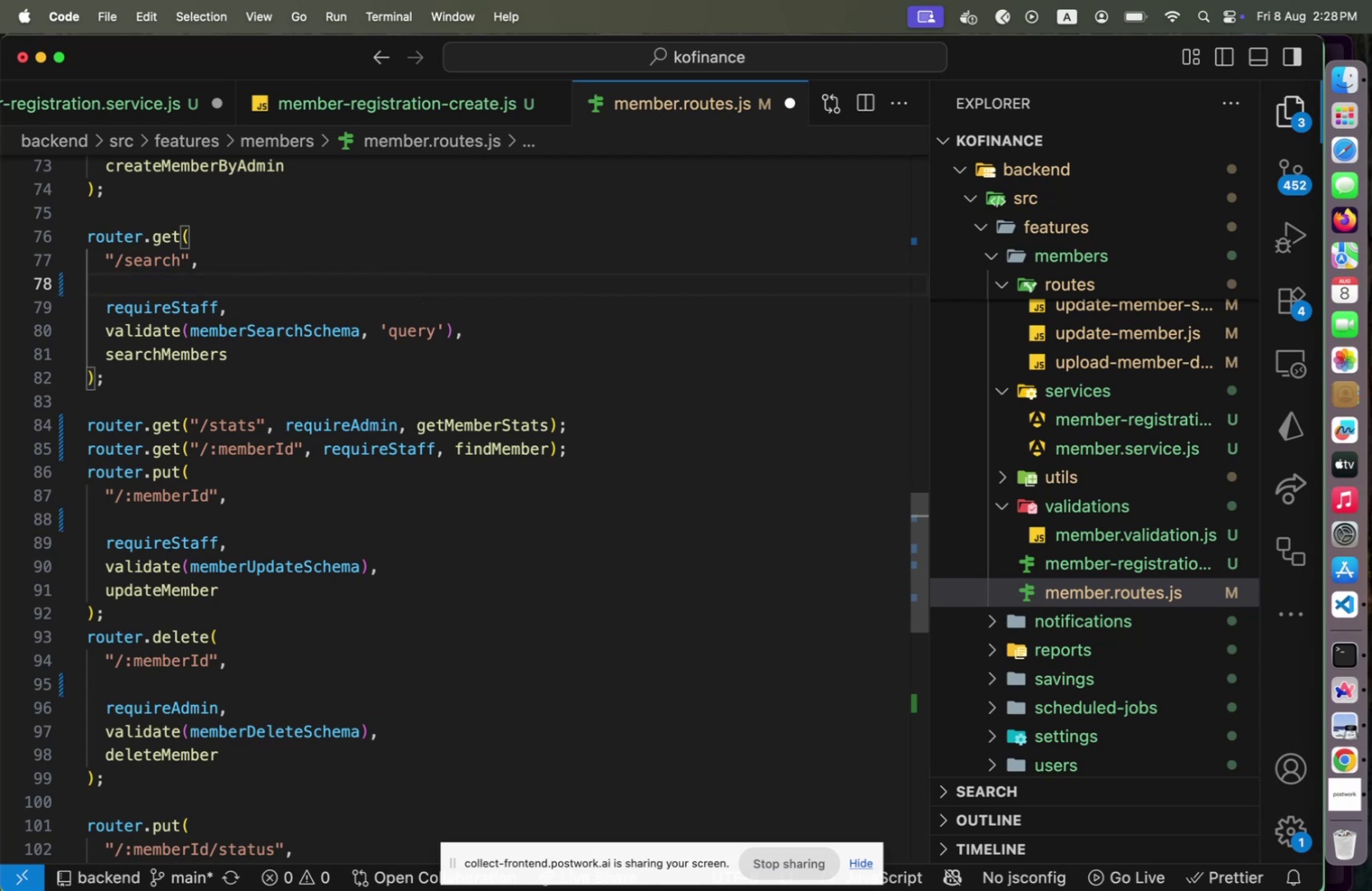 
hold_key(key=ArrowUp, duration=0.8)
 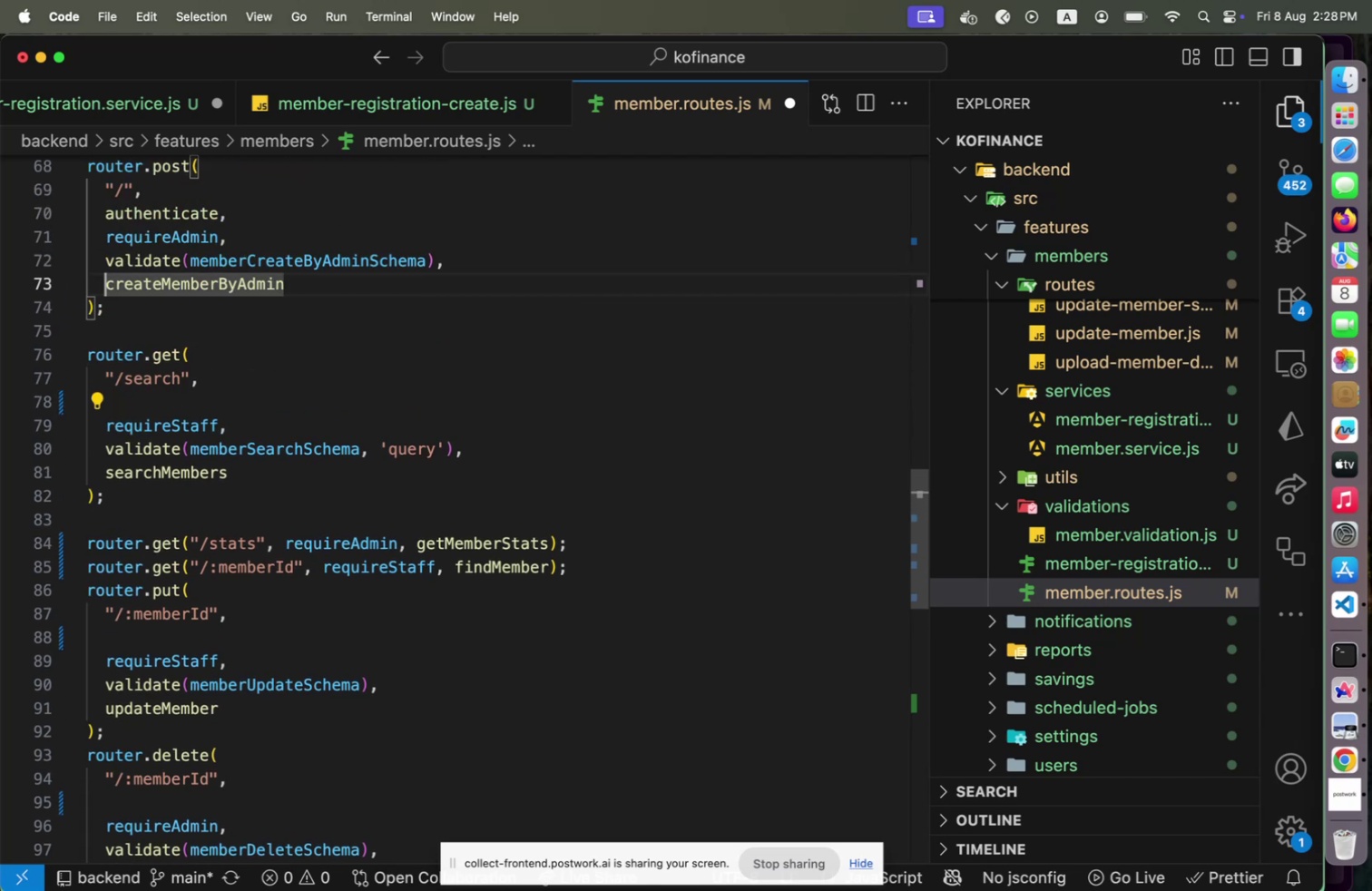 
key(ArrowUp)
 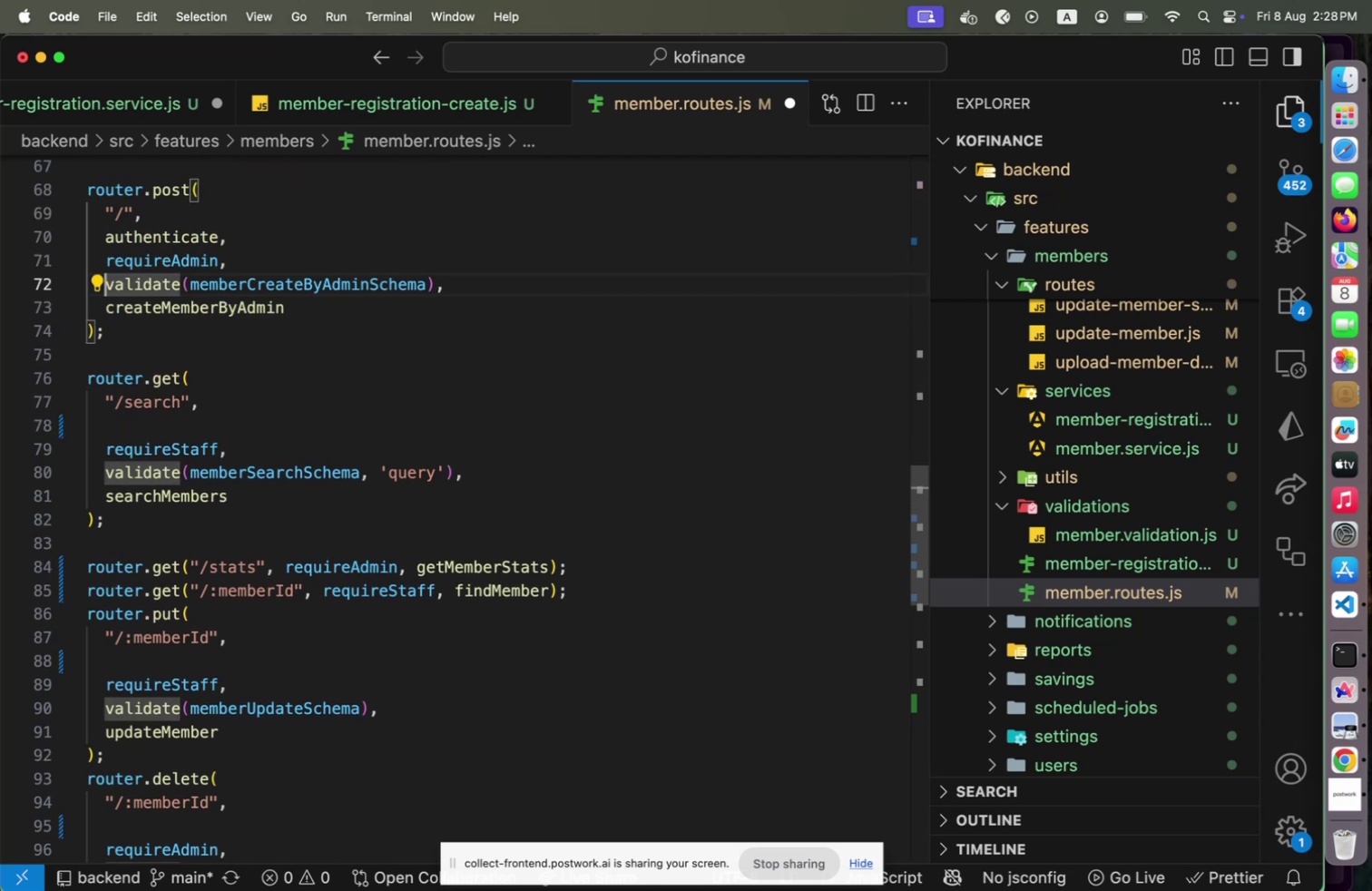 
key(ArrowUp)
 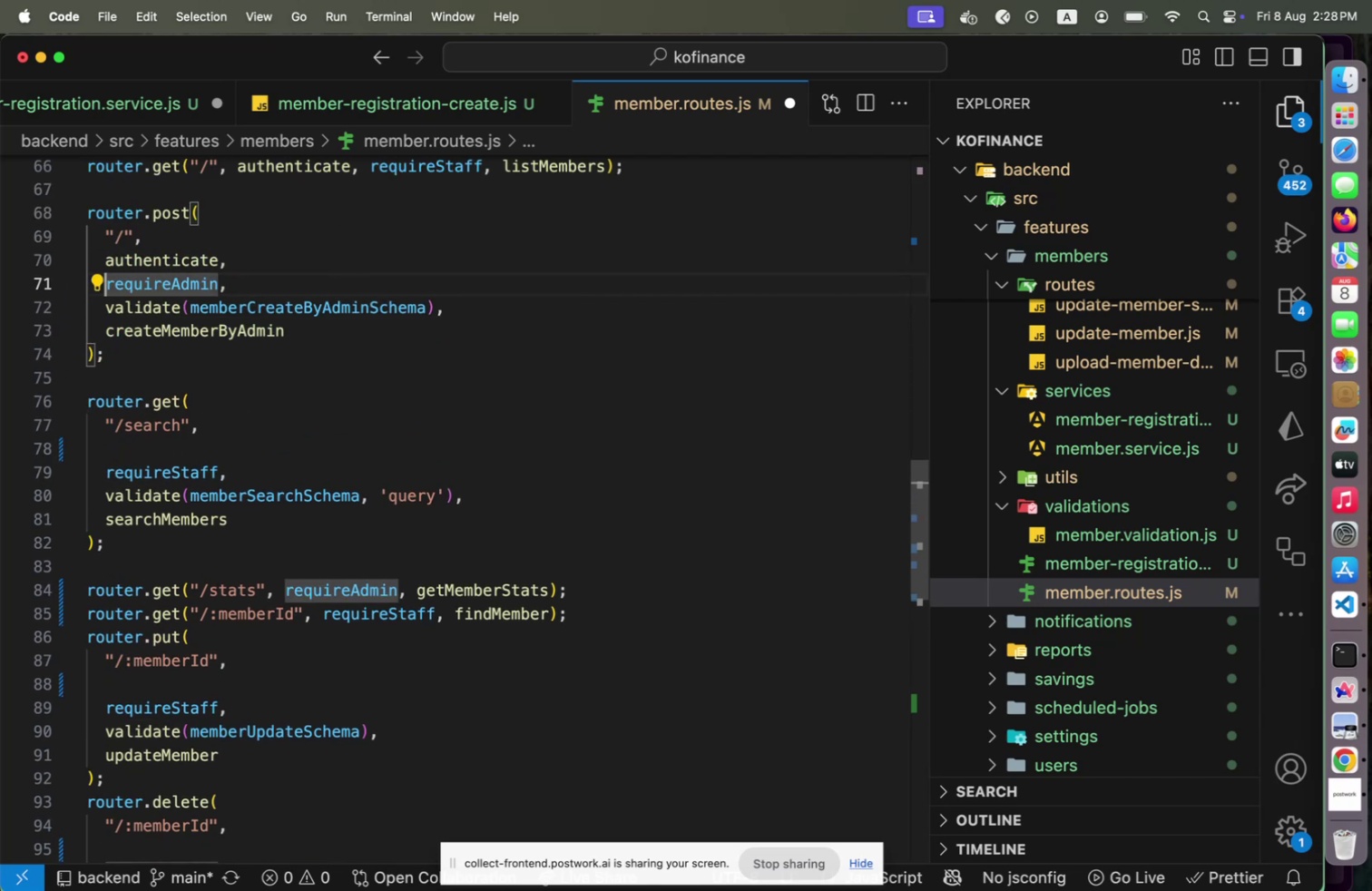 
key(ArrowUp)
 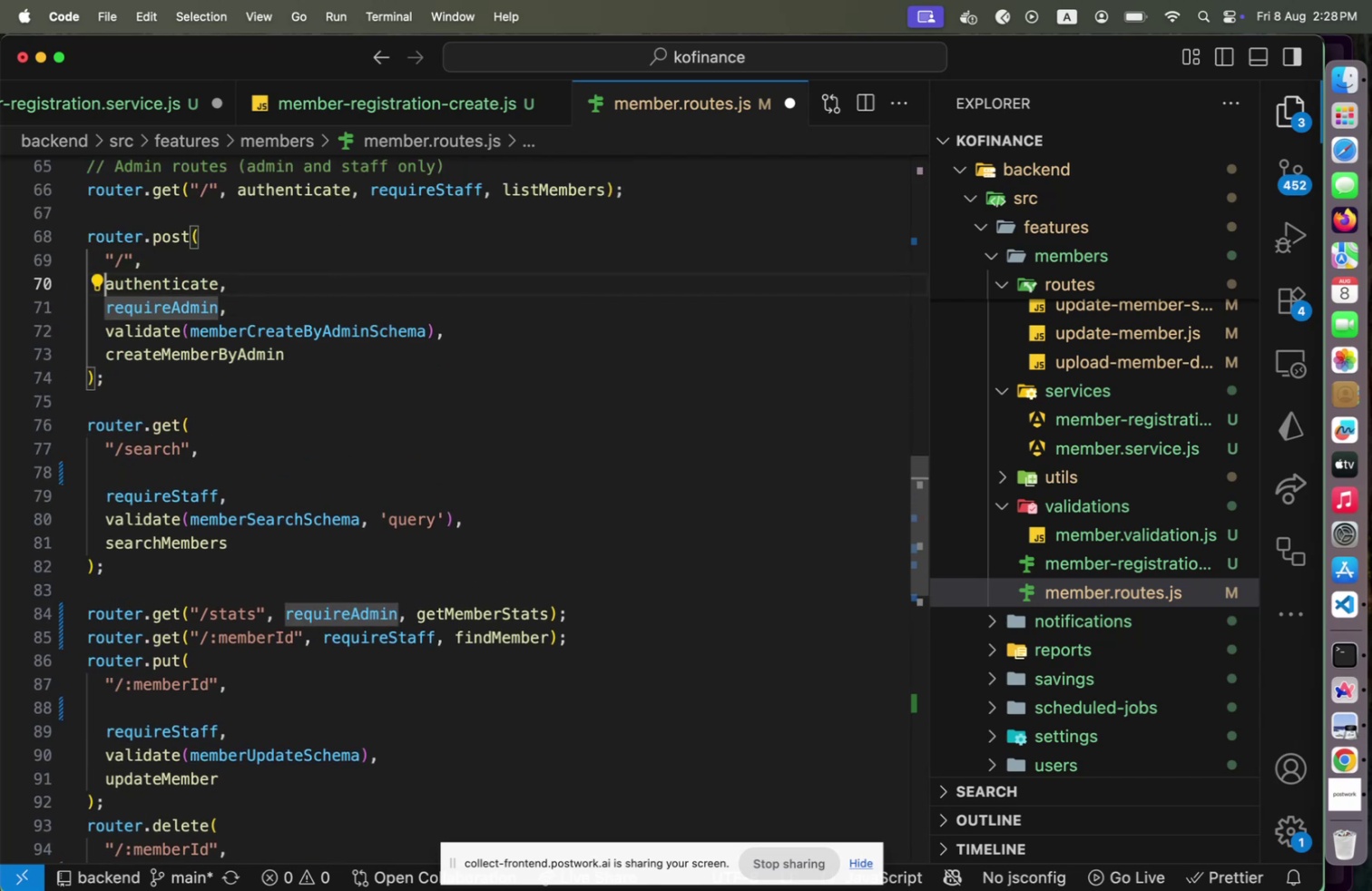 
key(Shift+End)
 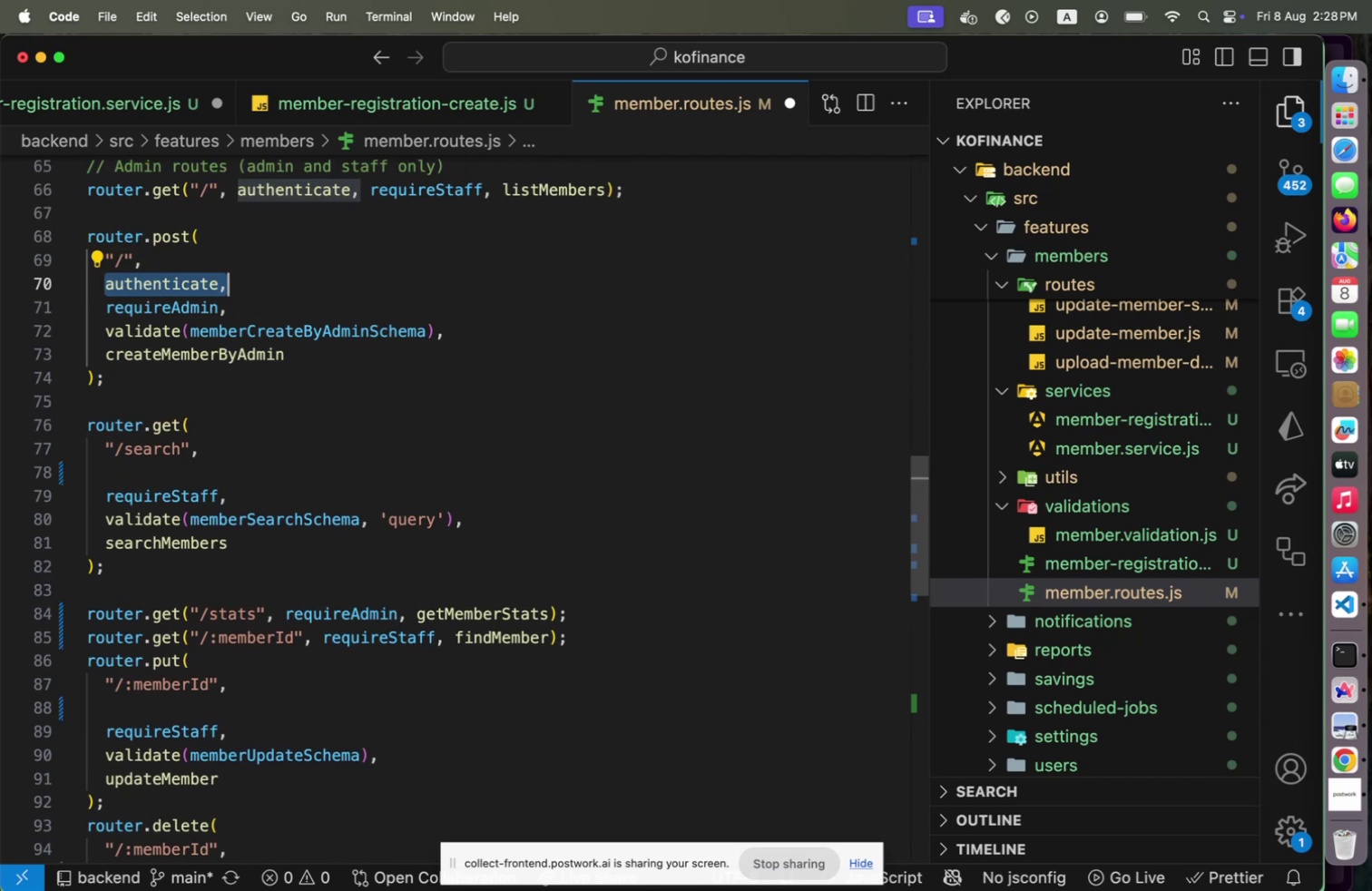 
key(Backspace)
 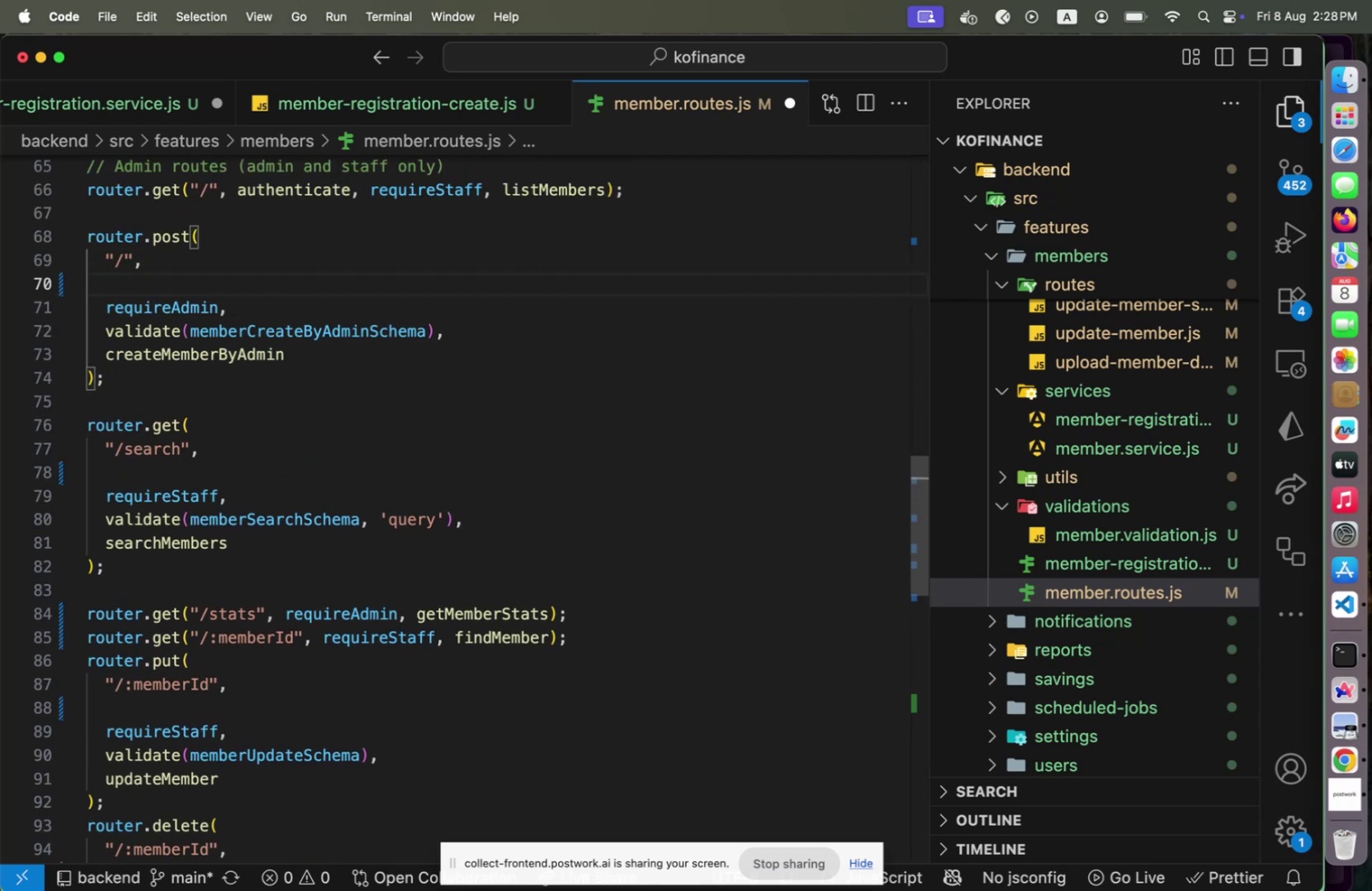 
hold_key(key=ArrowUp, duration=0.66)
 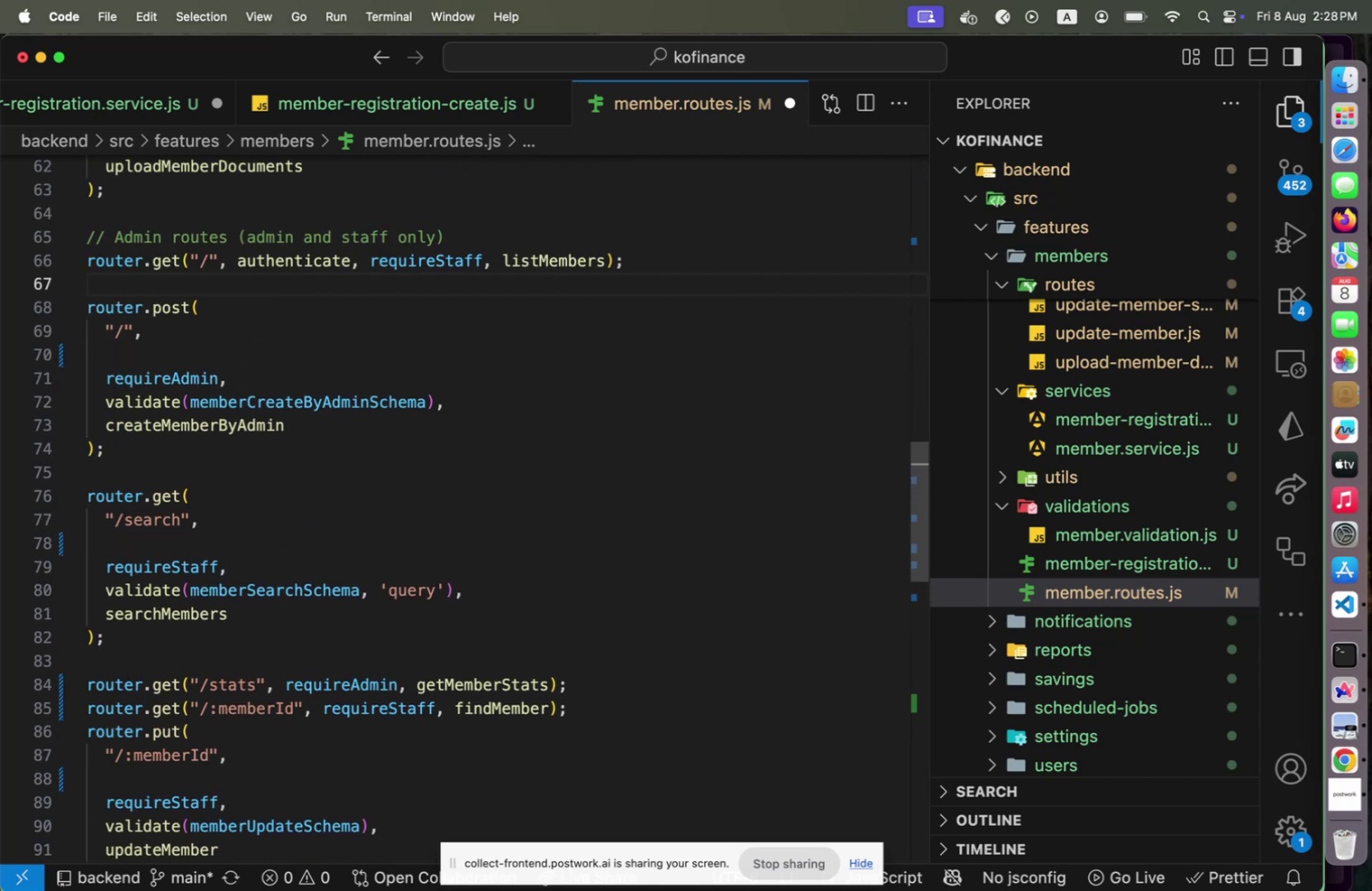 
key(ArrowDown)
 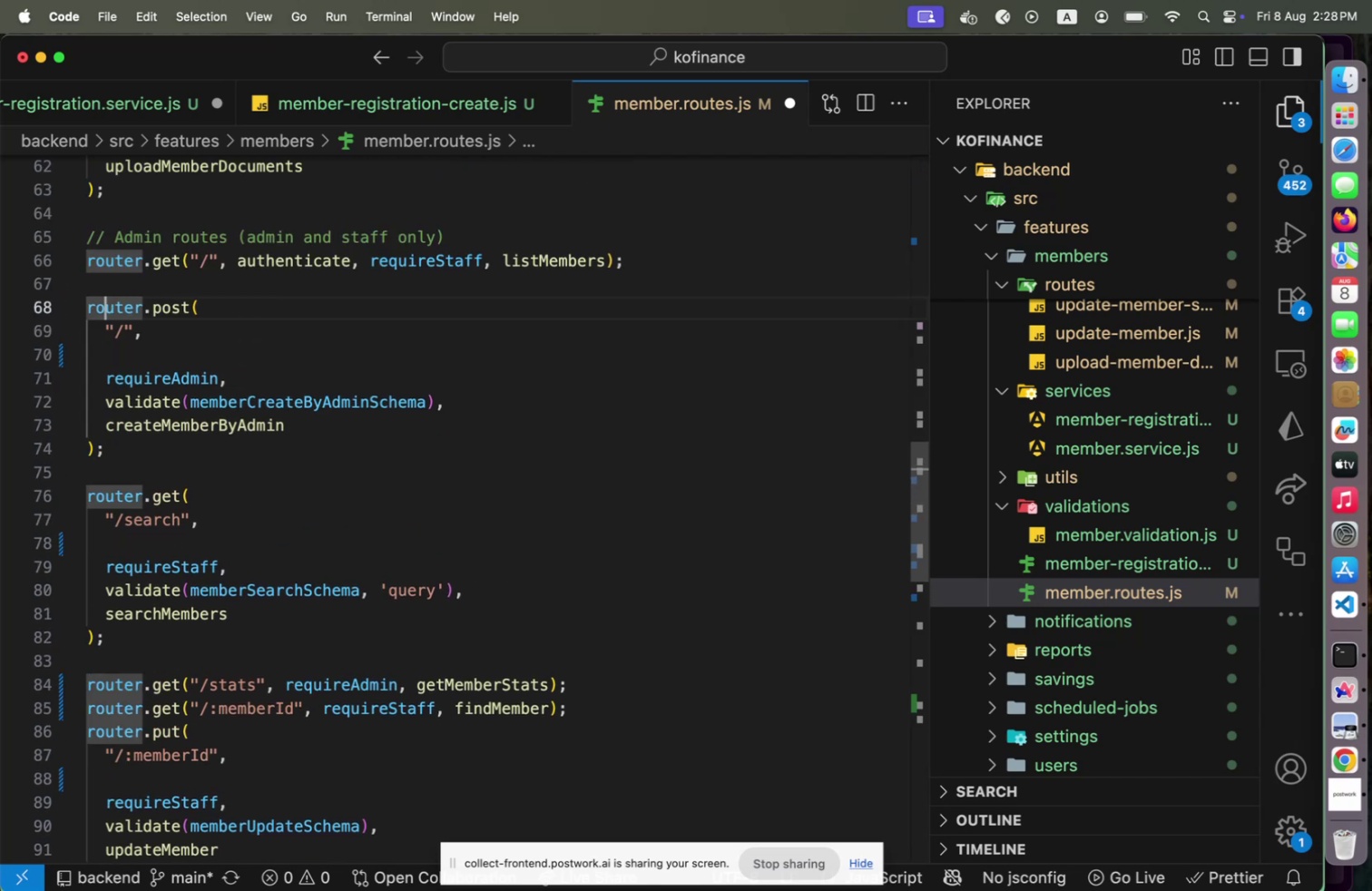 
key(ArrowDown)
 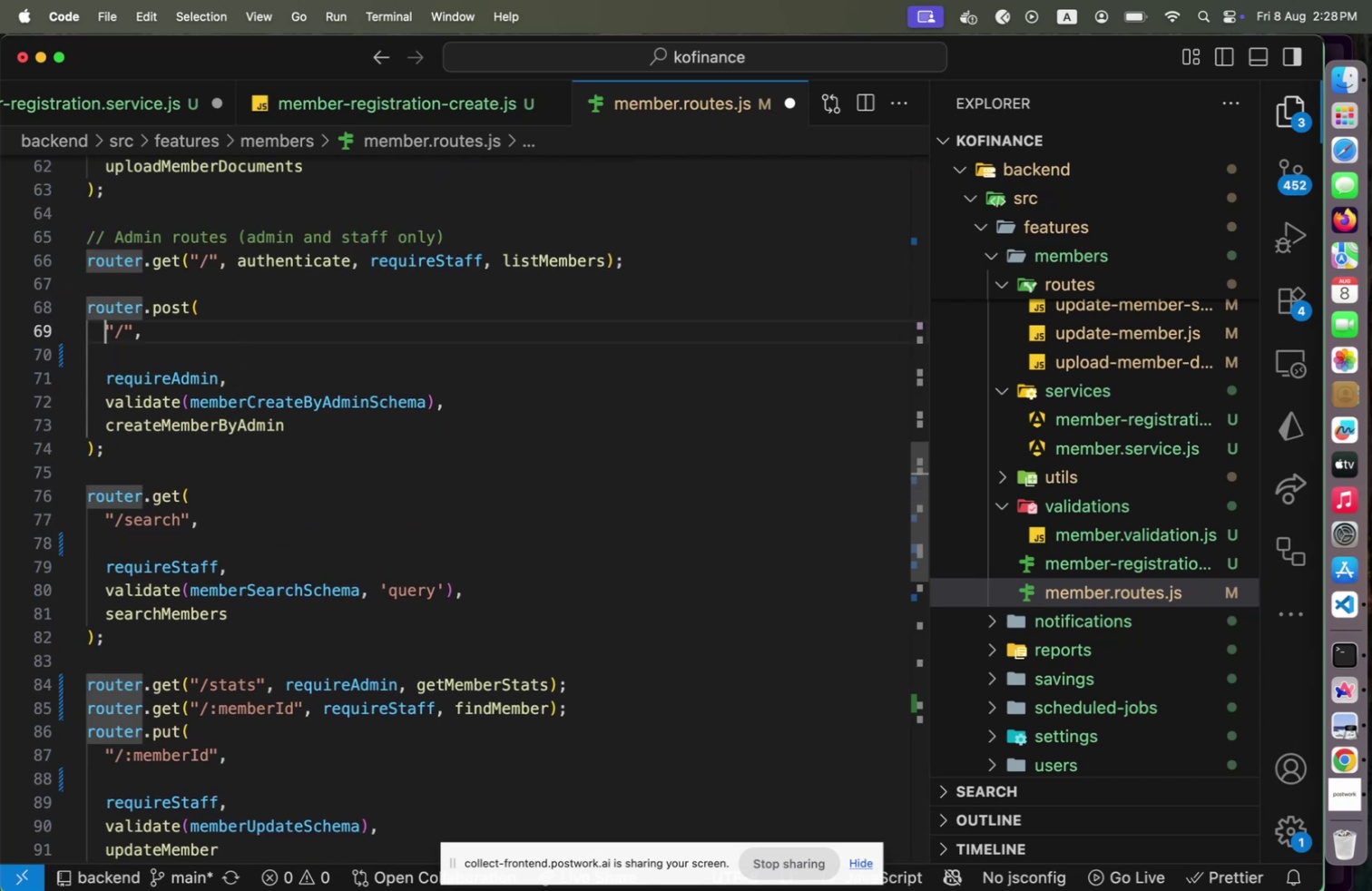 
key(ArrowDown)
 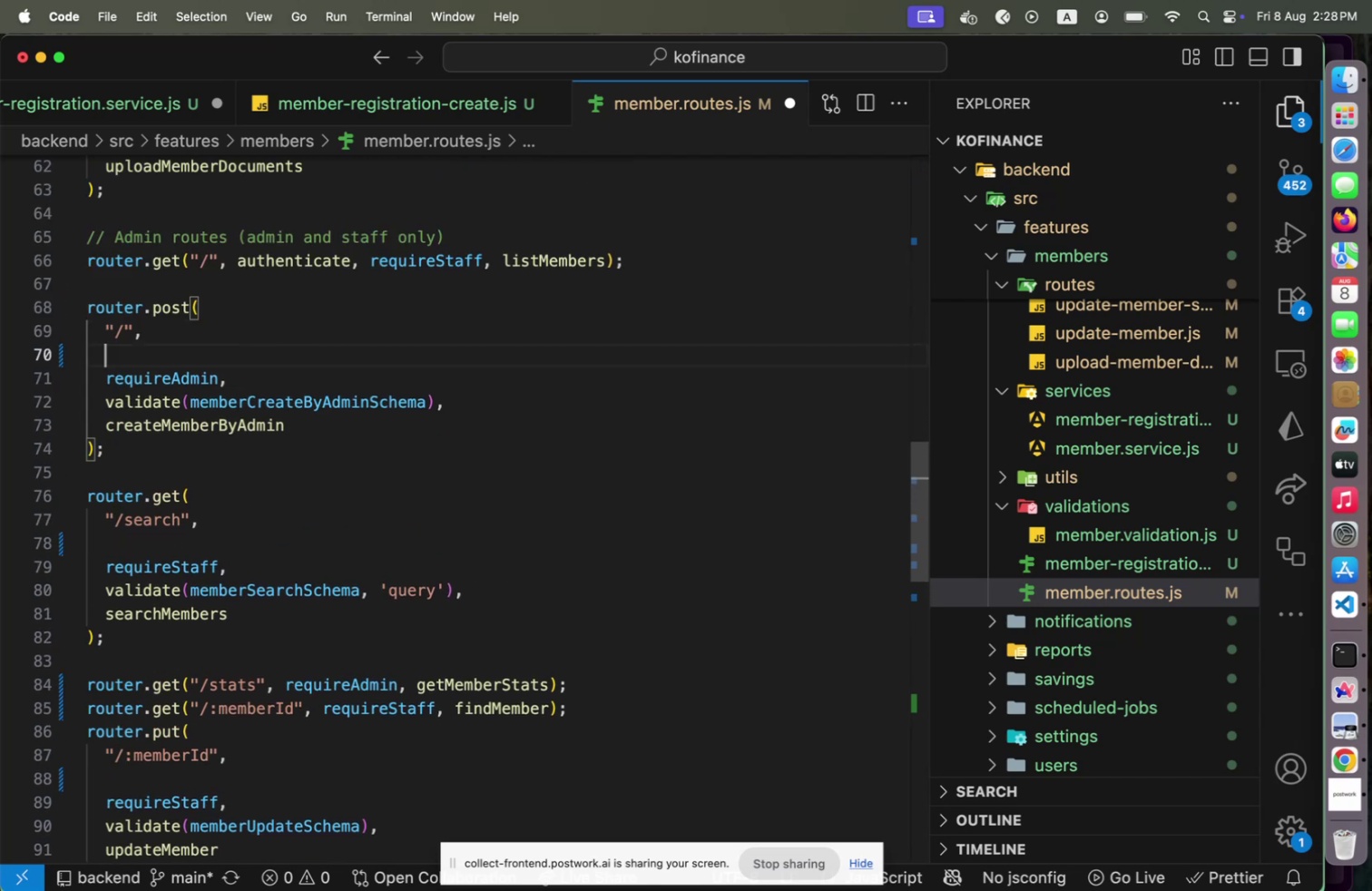 
key(ArrowDown)
 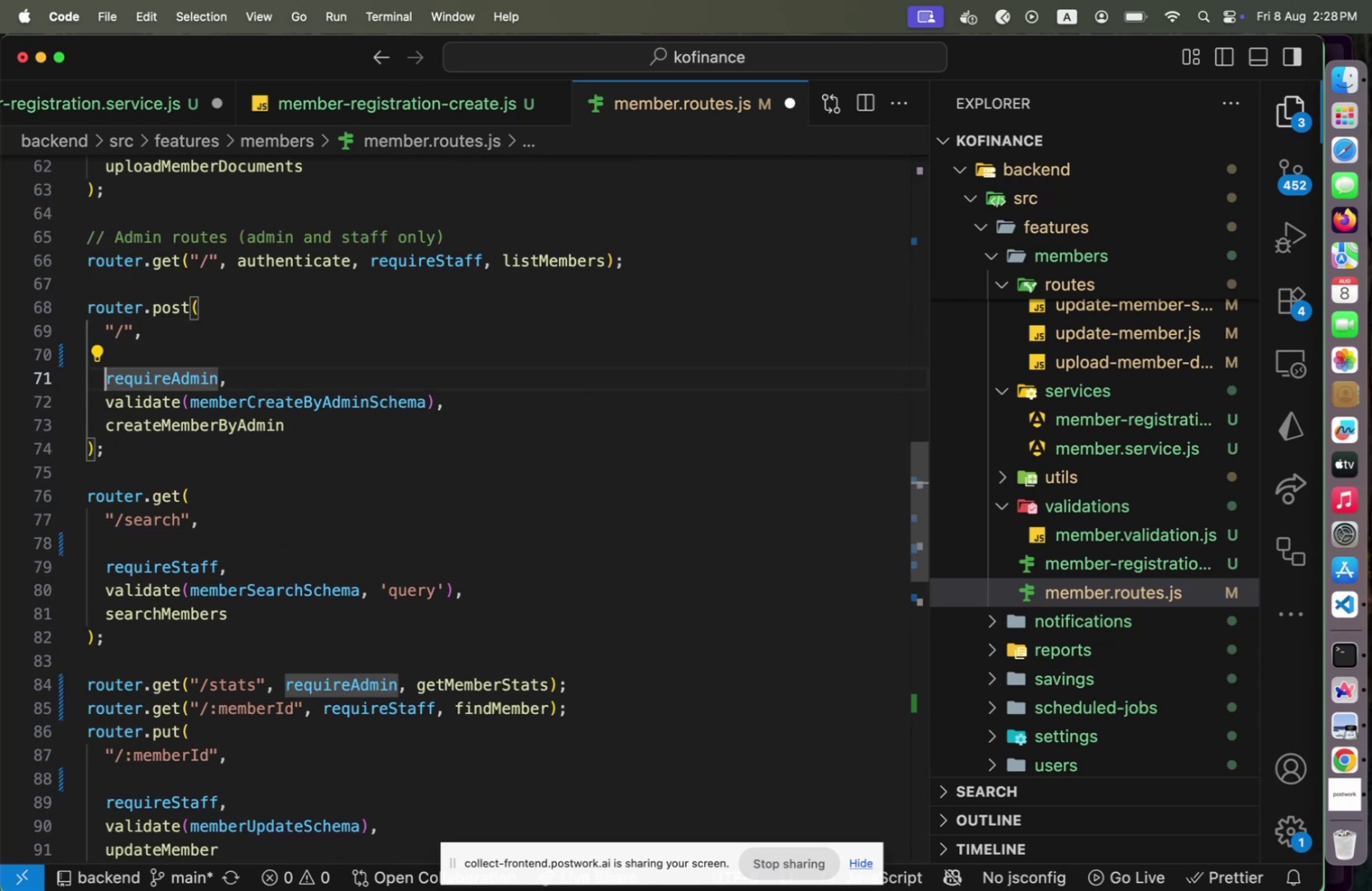 
hold_key(key=ArrowUp, duration=0.62)
 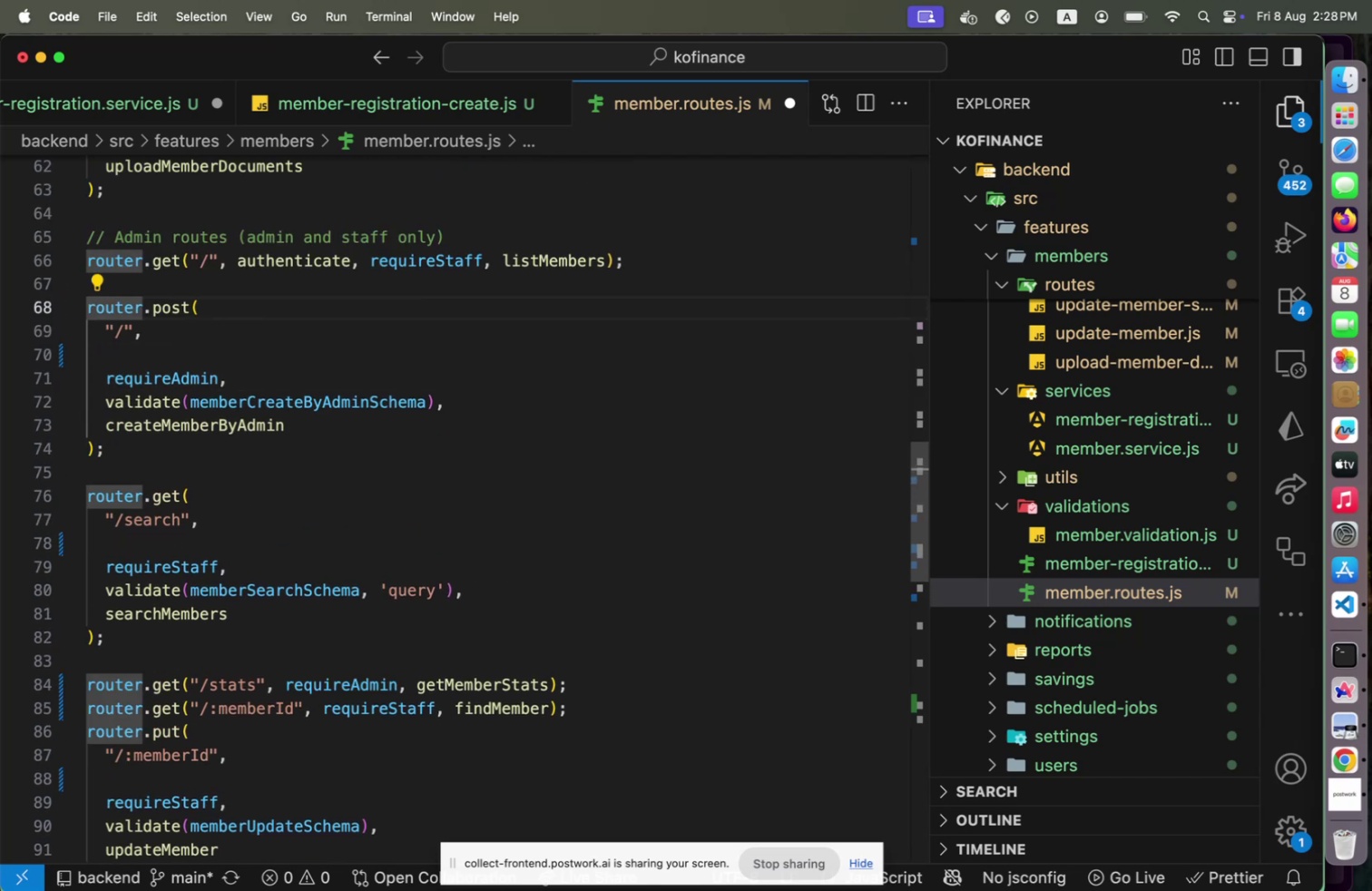 
key(ArrowUp)
 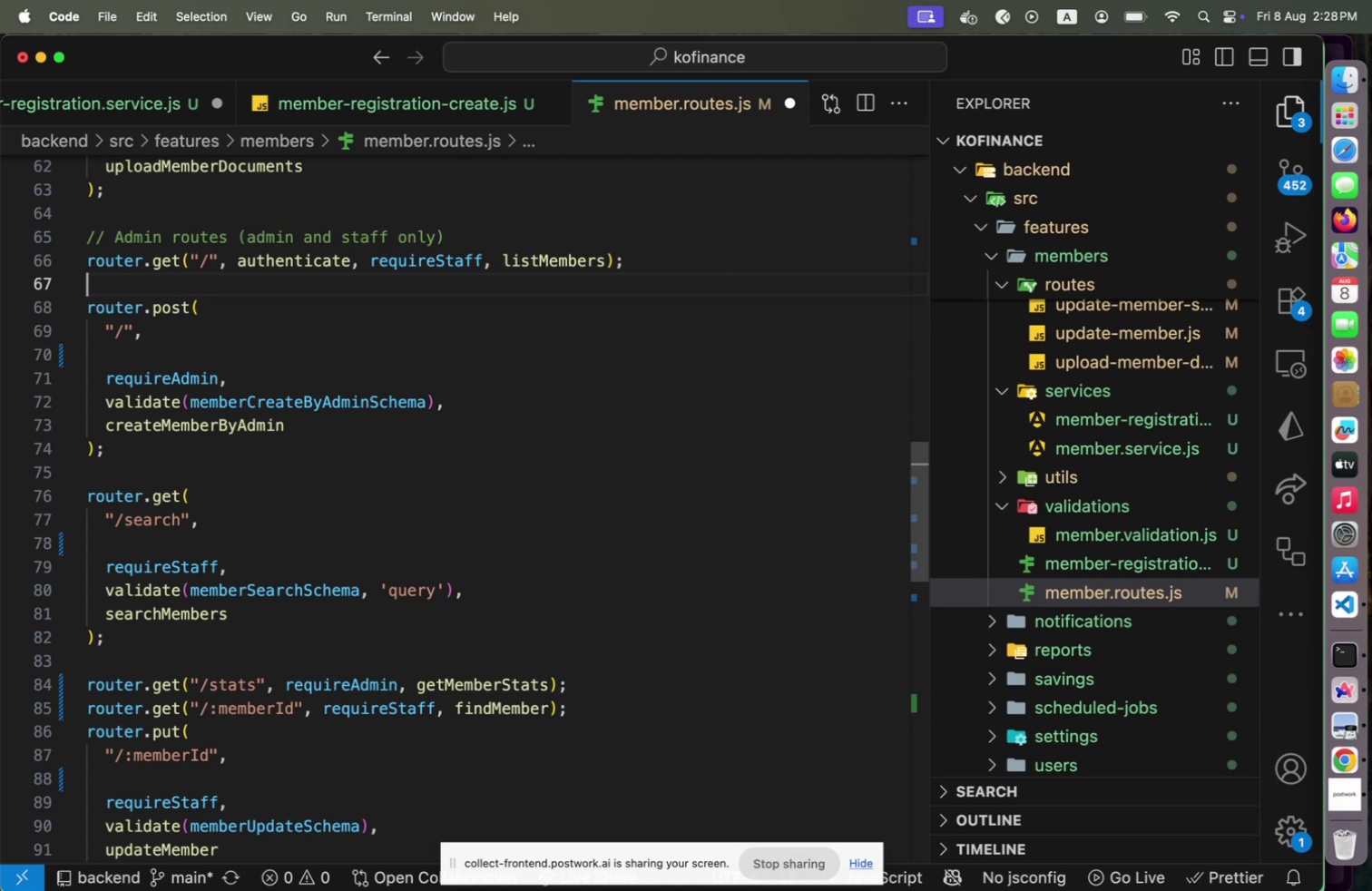 
hold_key(key=ArrowUp, duration=0.75)
 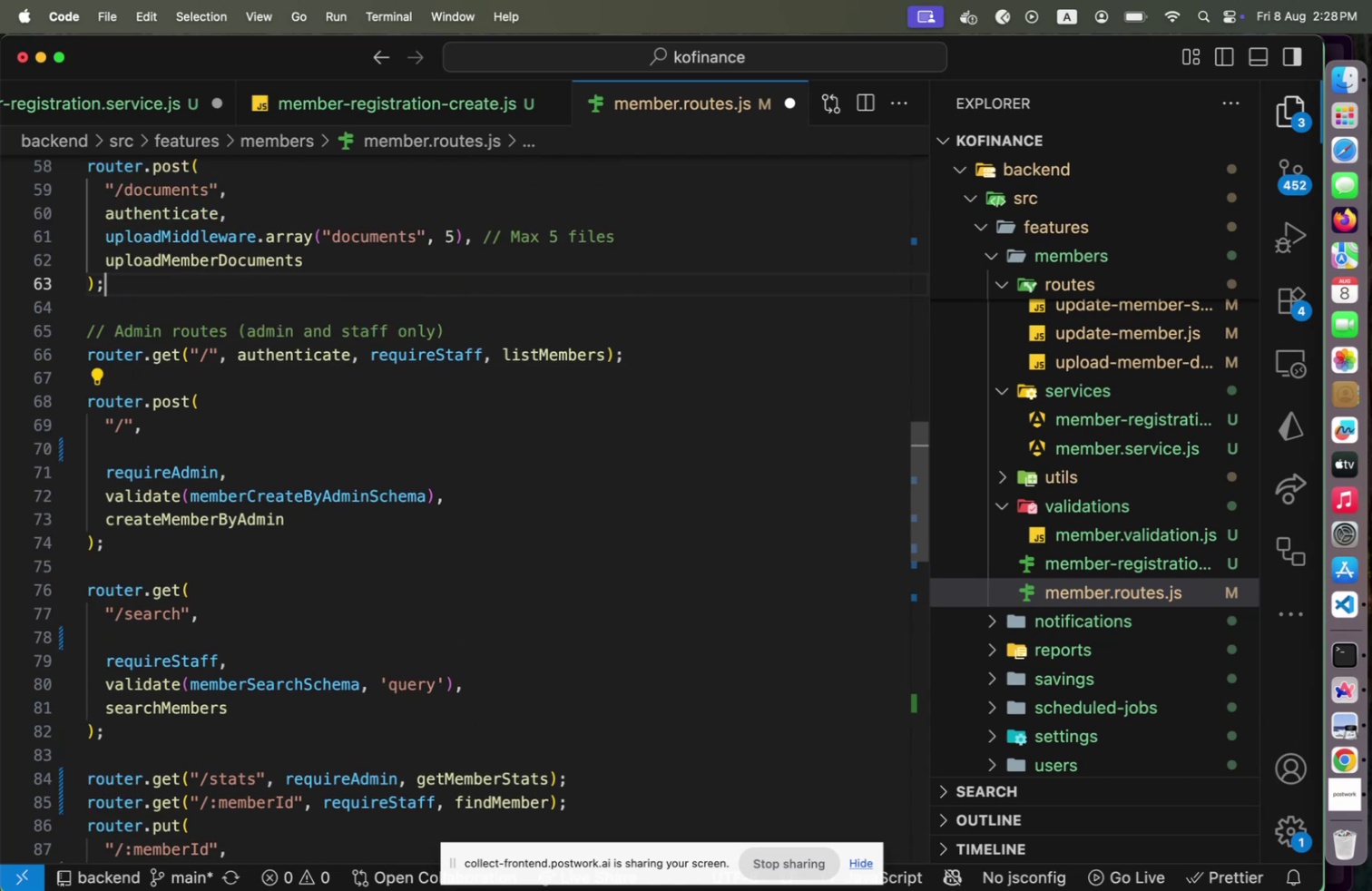 
hold_key(key=ArrowUp, duration=0.63)
 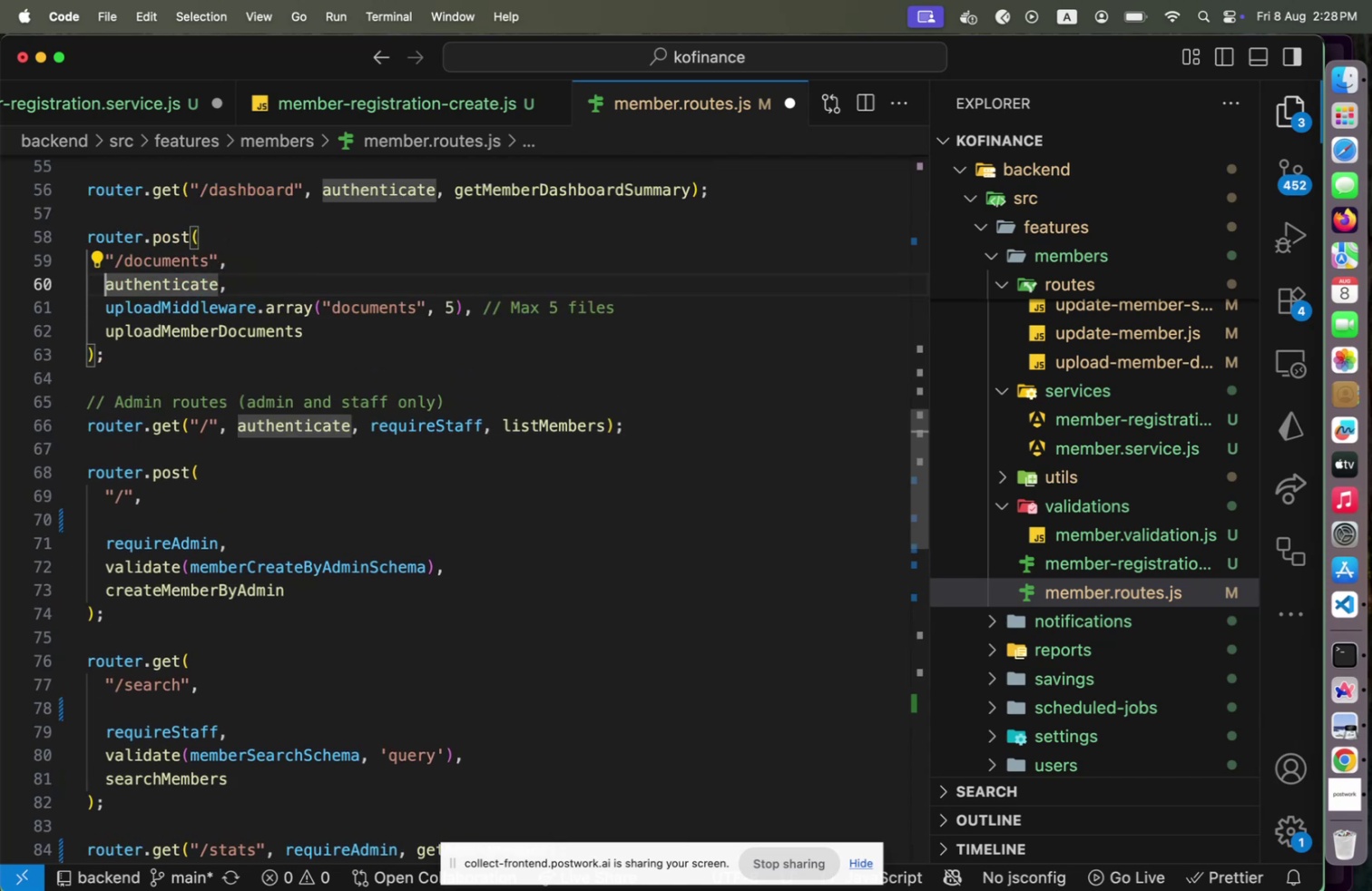 
hold_key(key=ArrowUp, duration=0.37)
 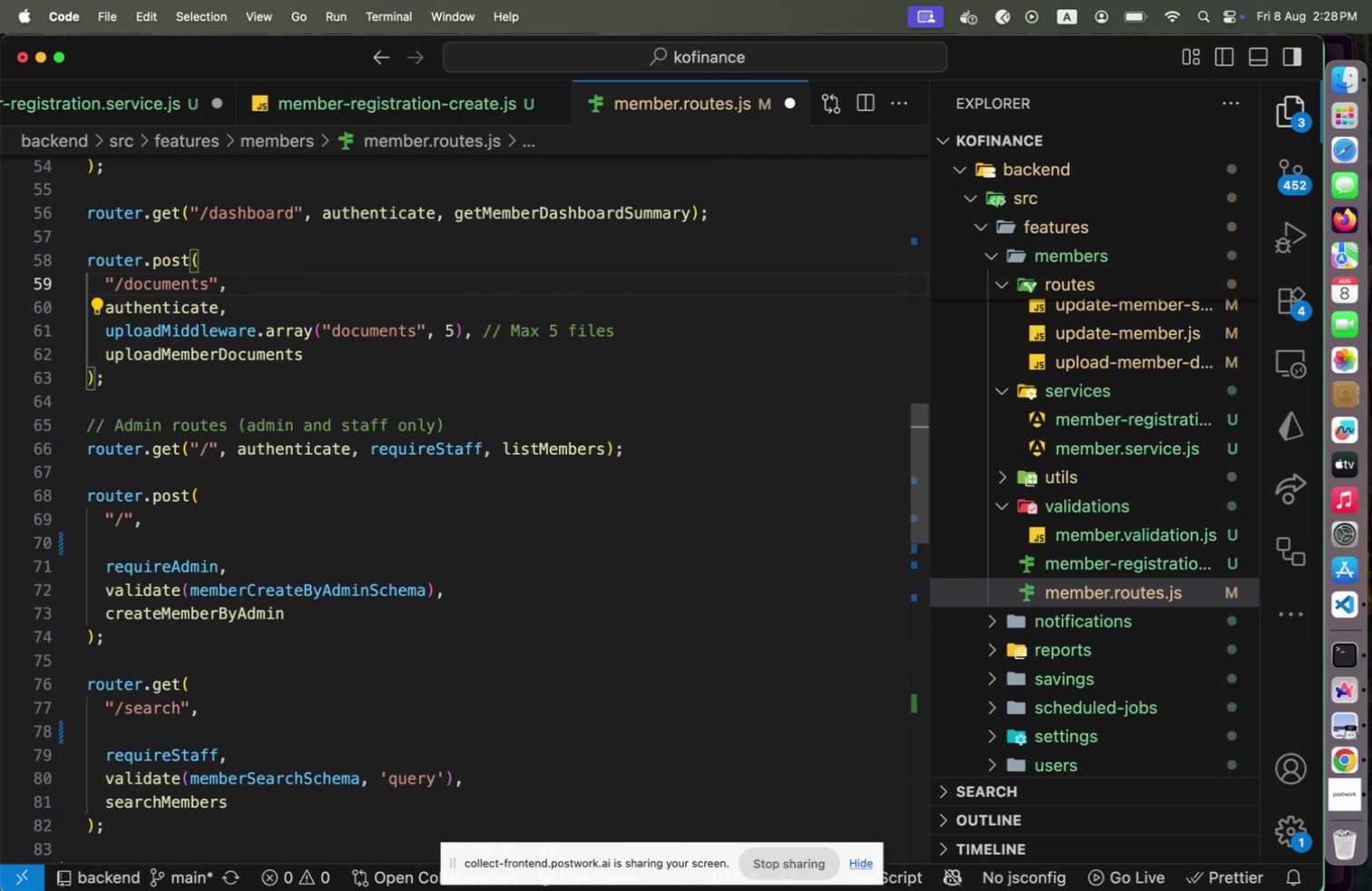 
hold_key(key=ArrowUp, duration=0.48)
 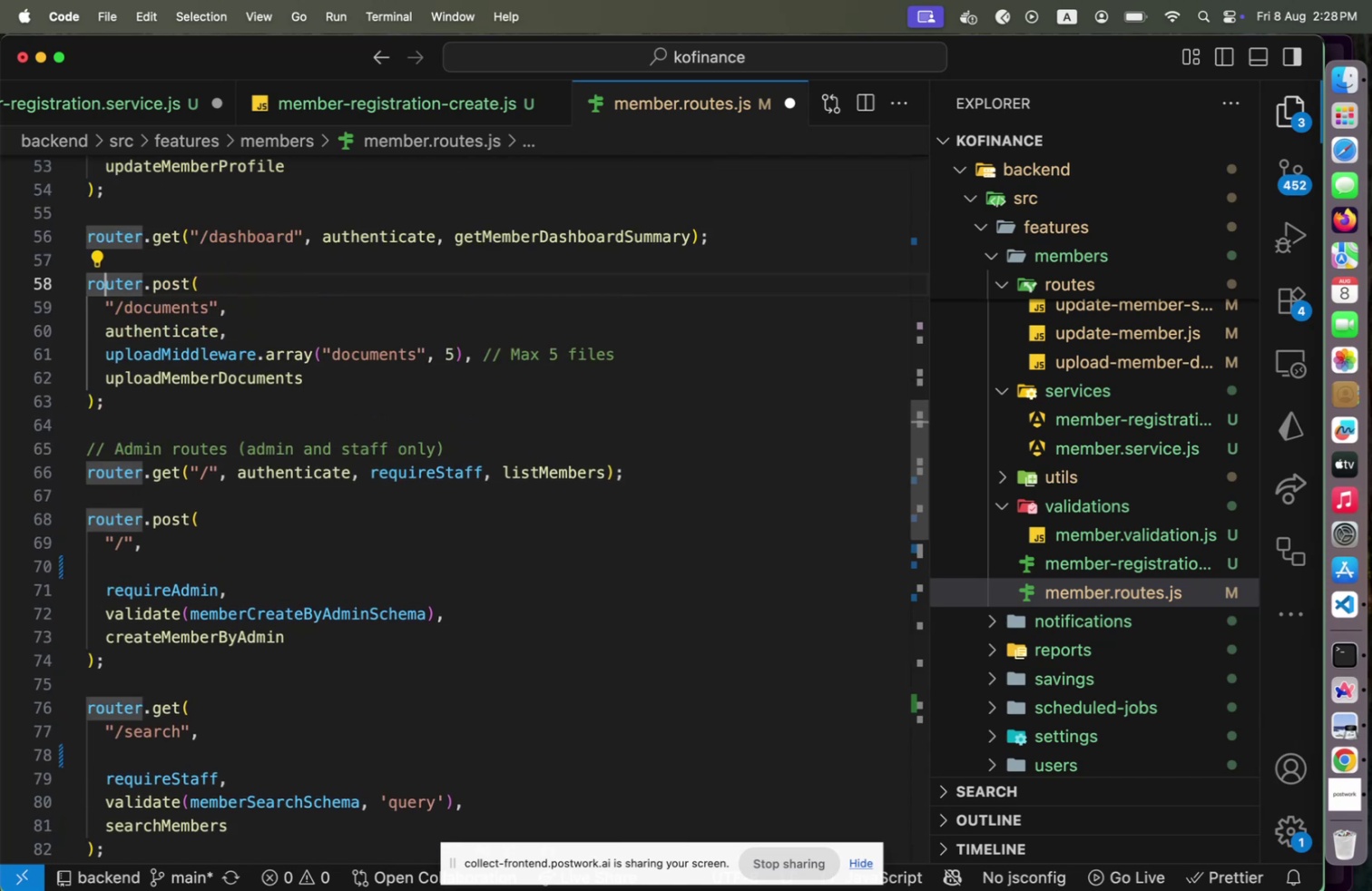 
key(ArrowDown)
 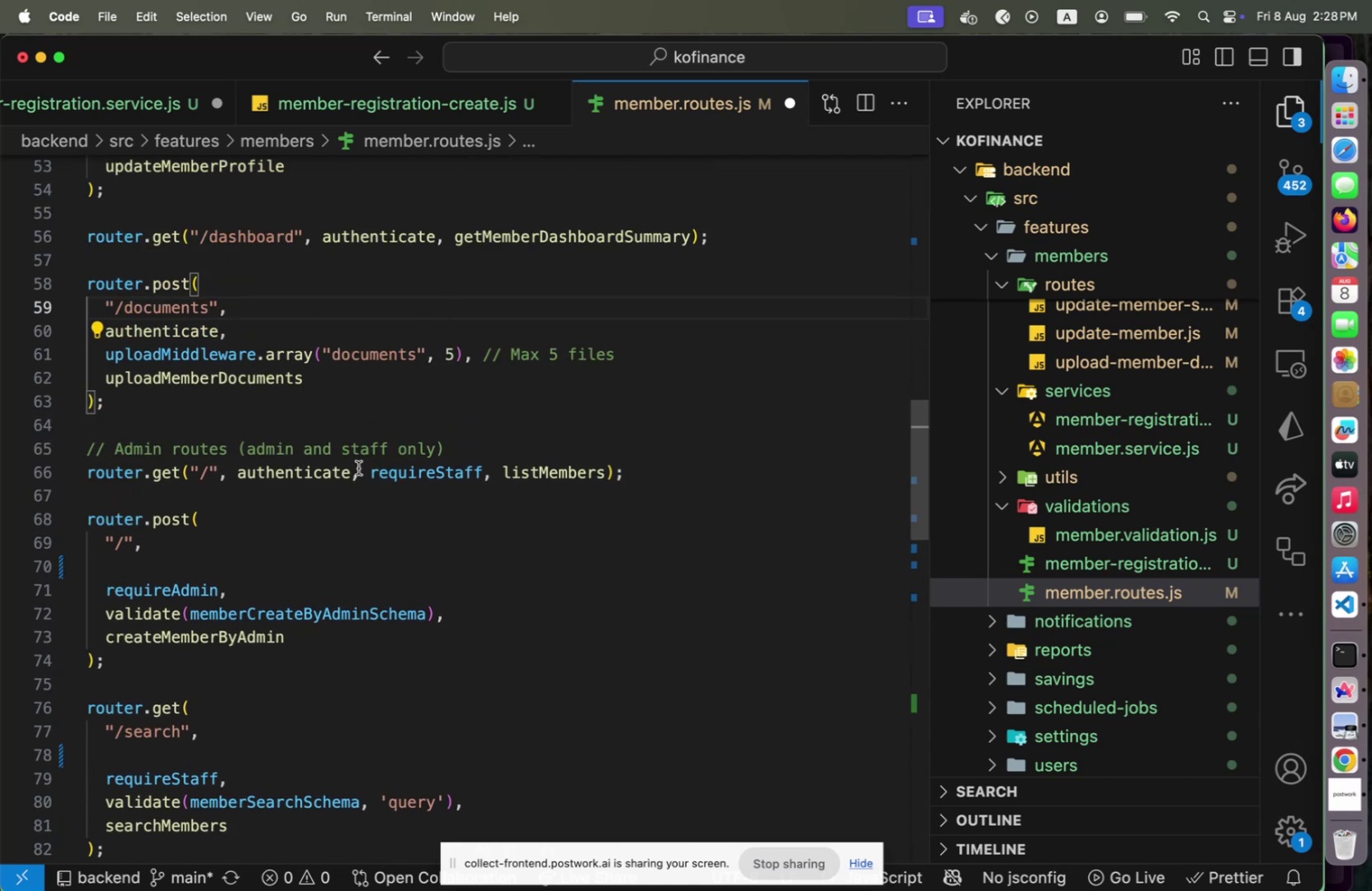 
hold_key(key=Backspace, duration=1.38)
 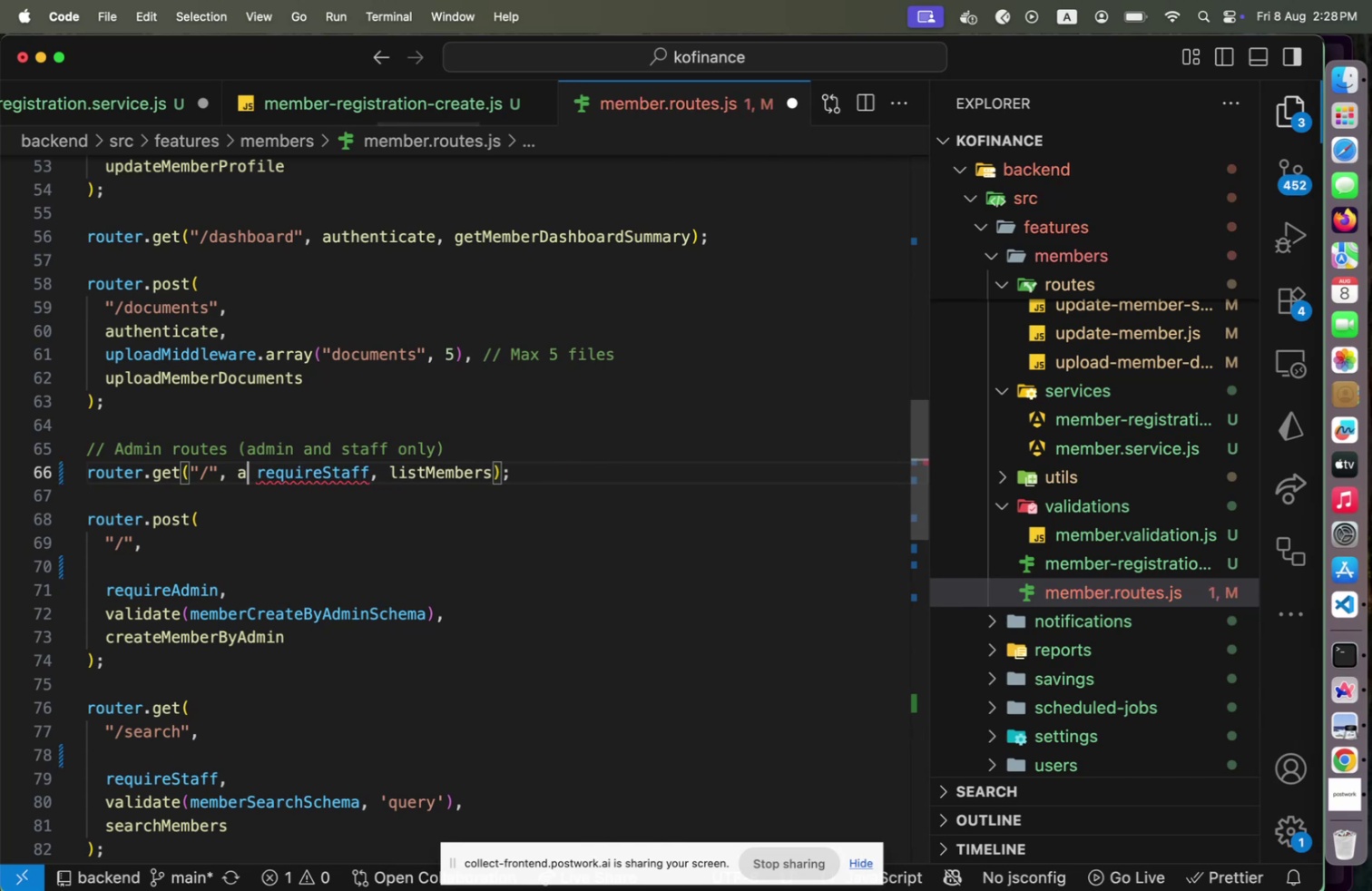 
key(Backspace)
 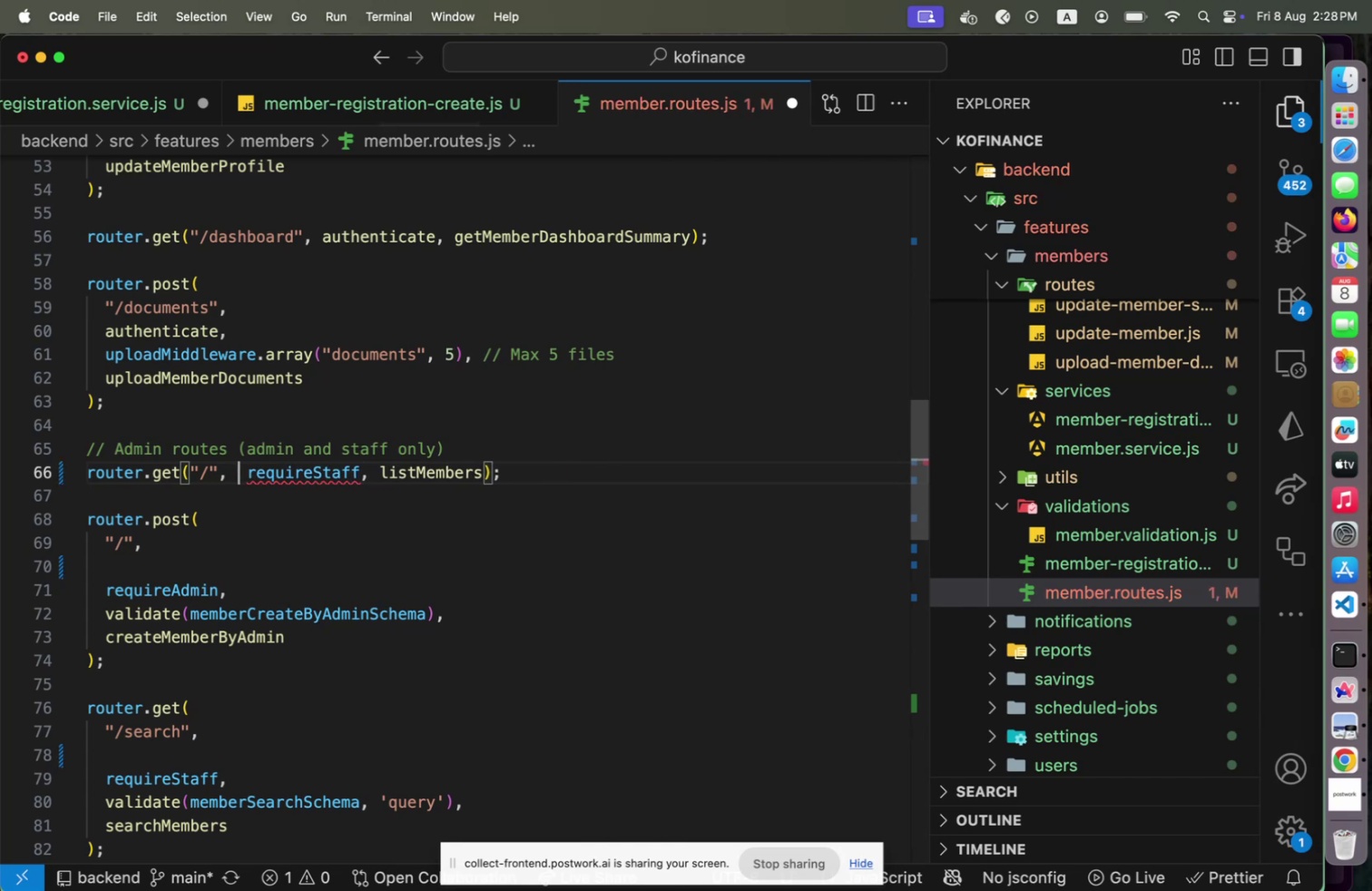 
key(Backspace)
 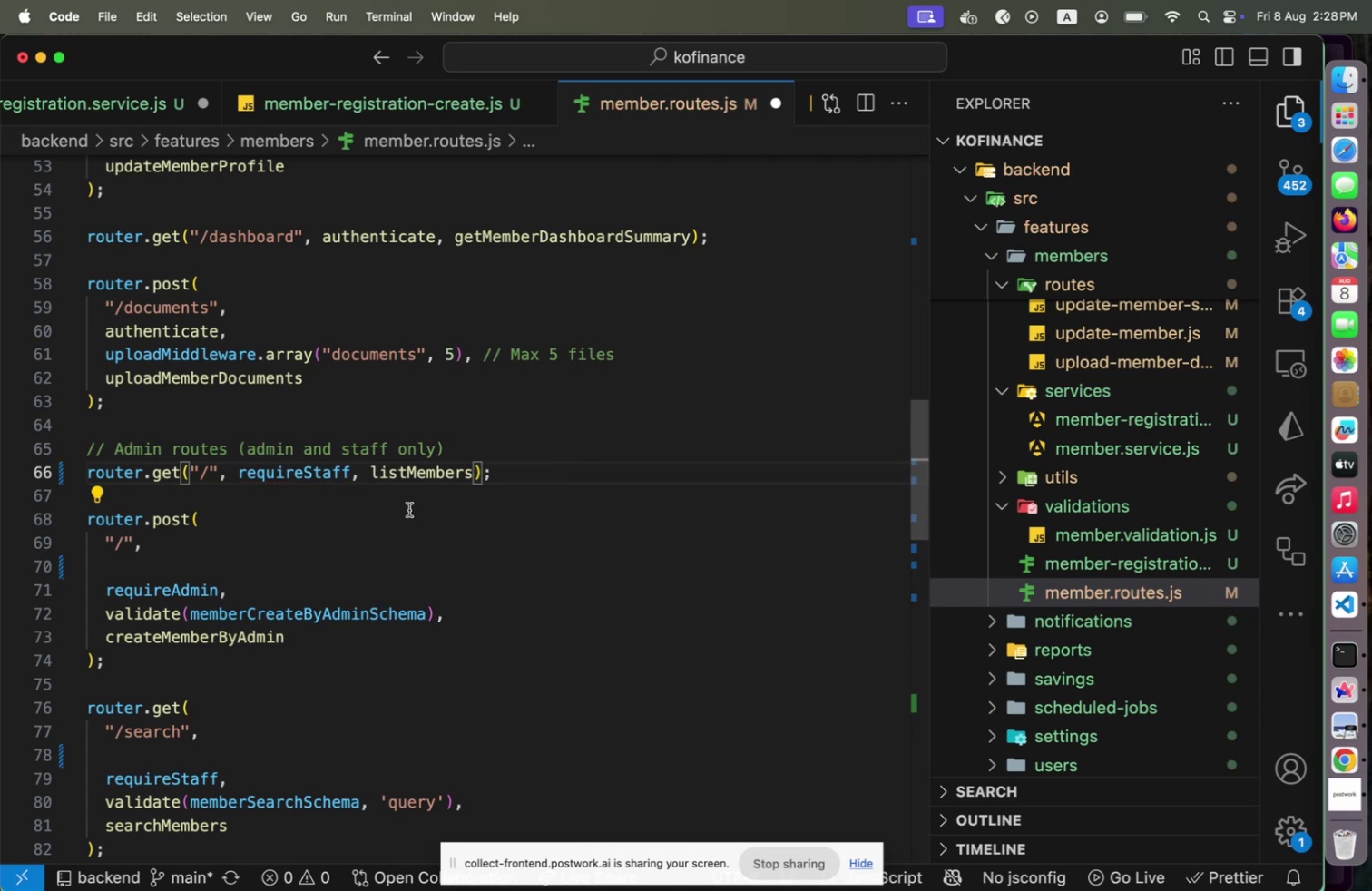 
wait(6.39)
 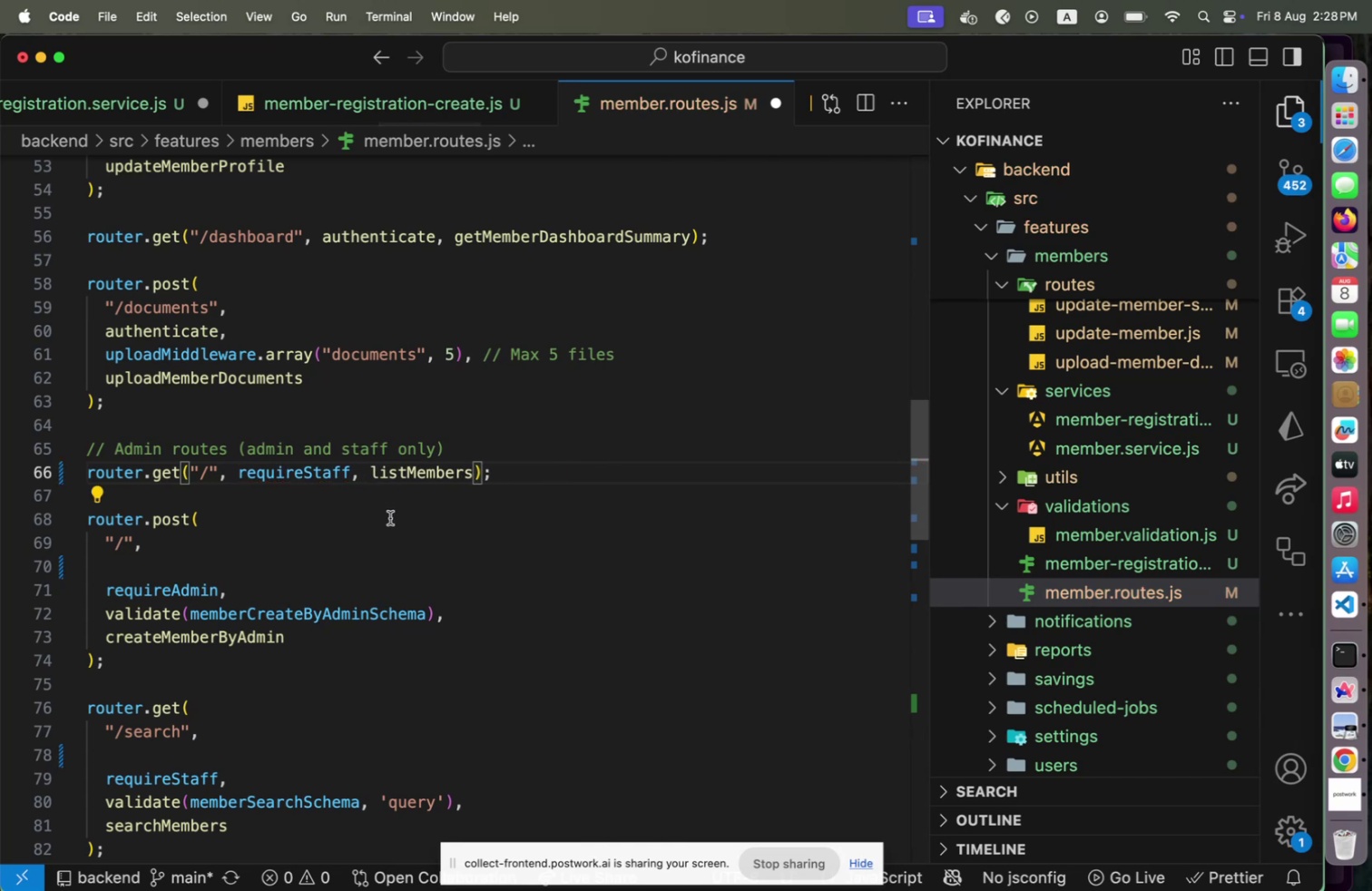 
scroll: coordinate [344, 584], scroll_direction: down, amount: 14.0
 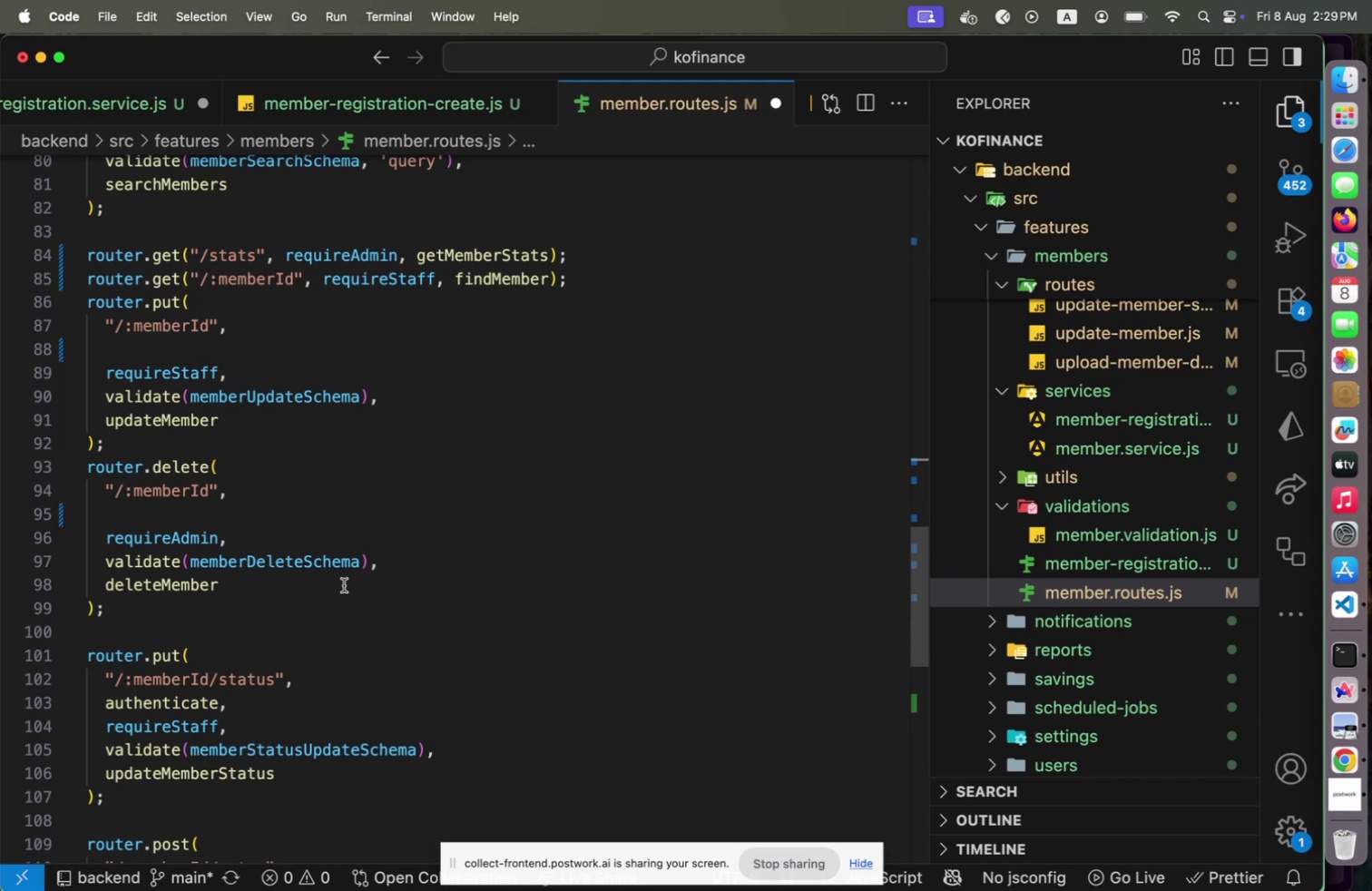 
wait(5.39)
 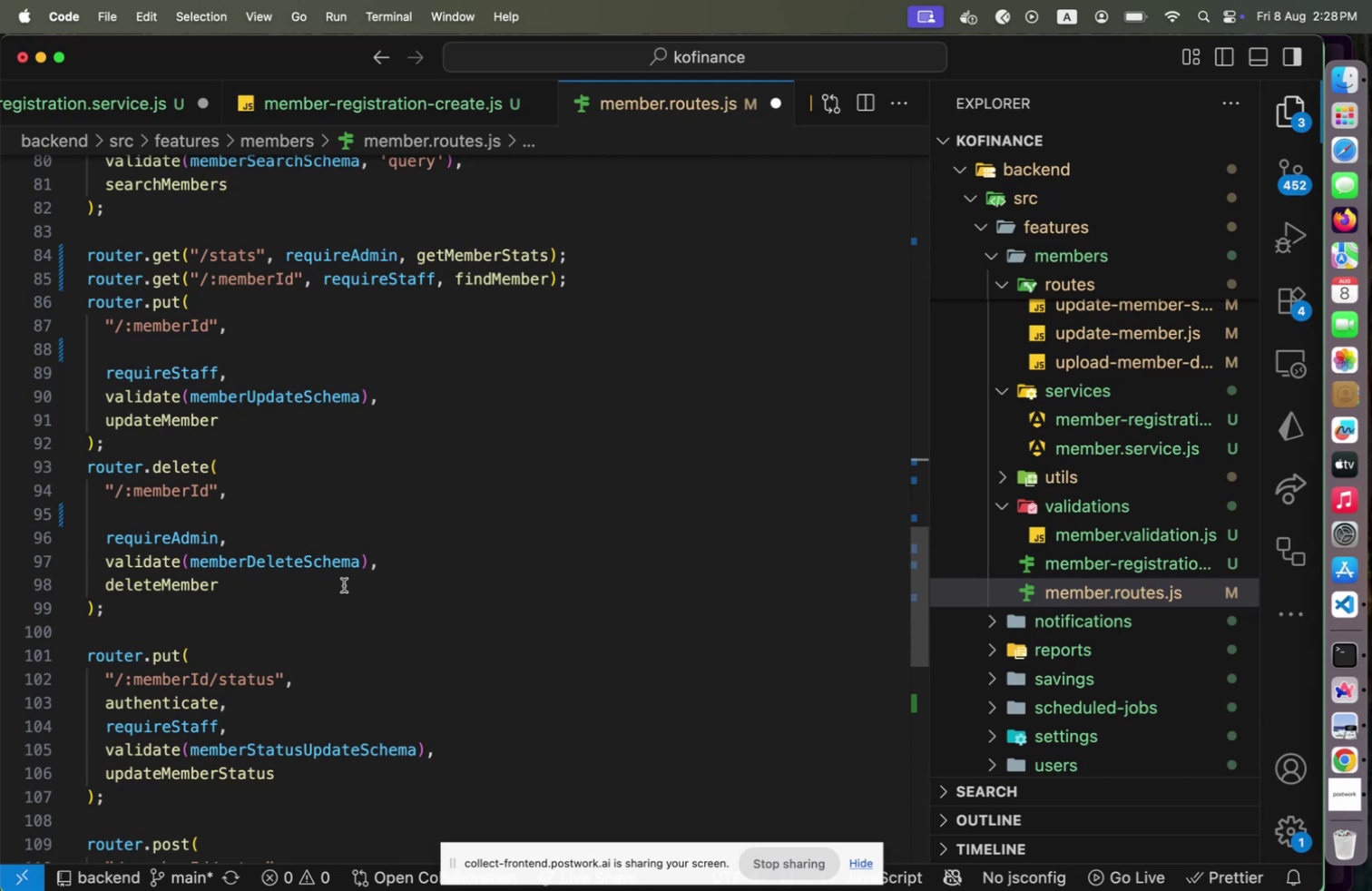 
key(Shift+Home)
 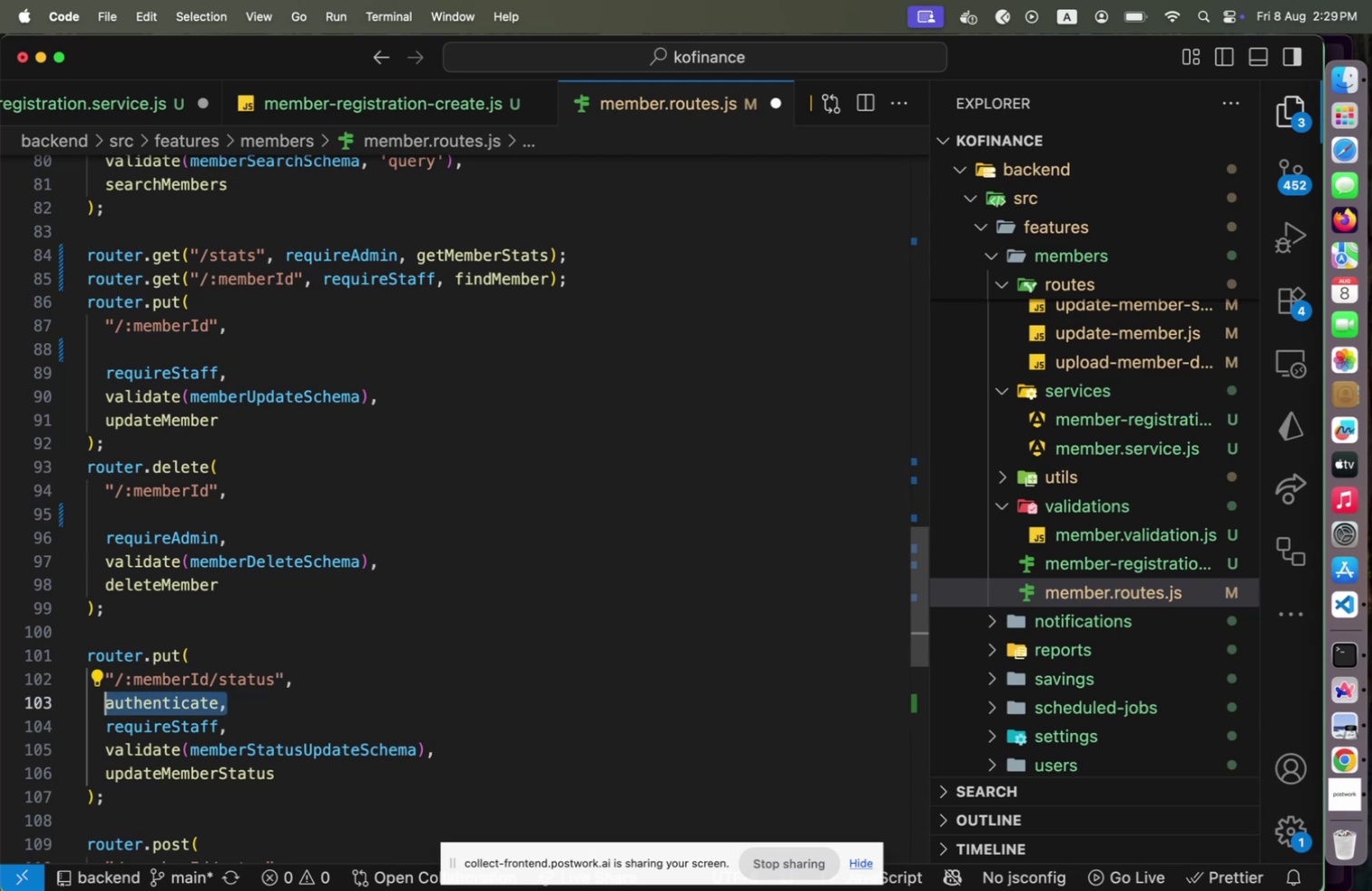 
key(Backspace)
 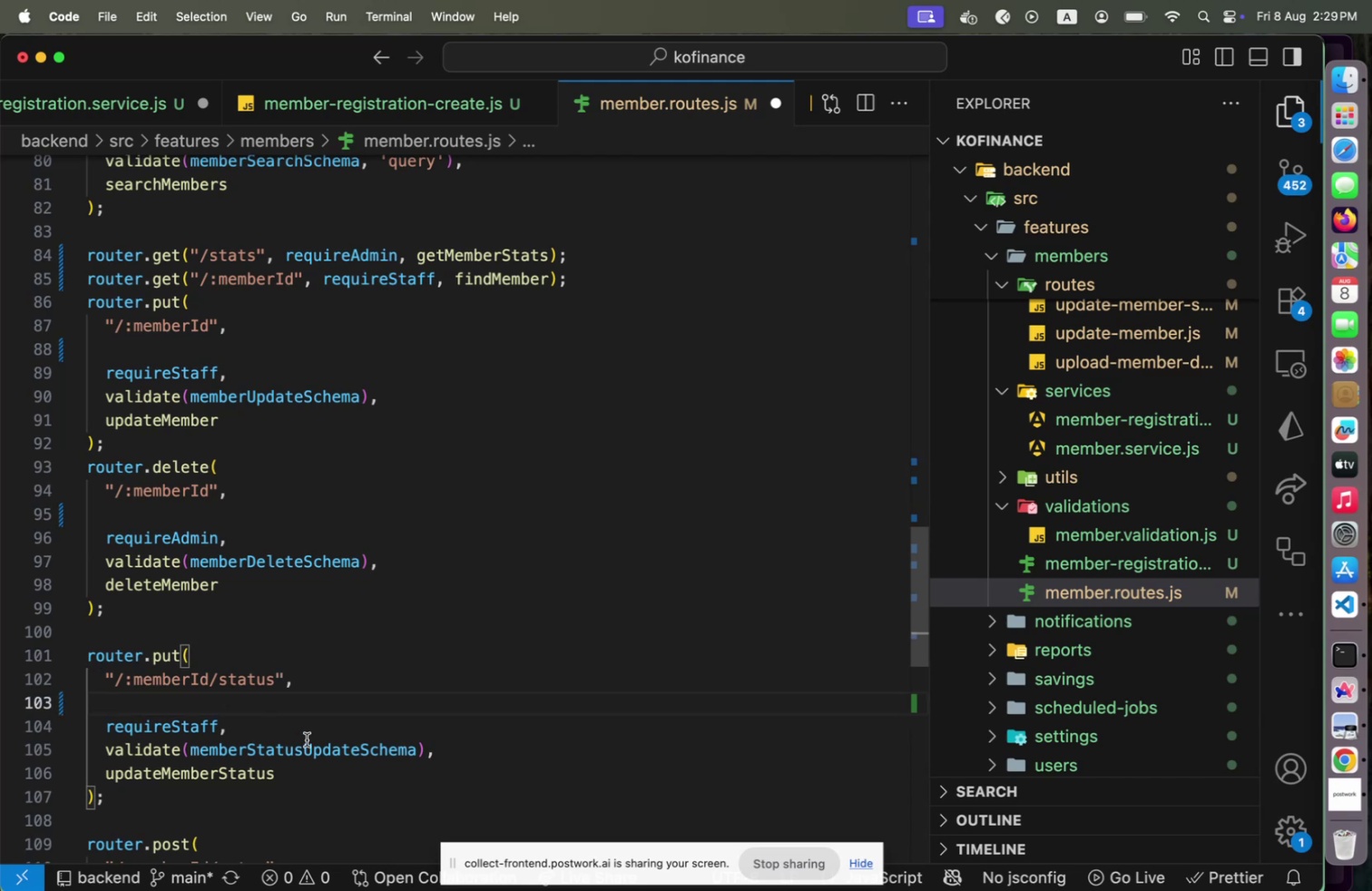 
scroll: coordinate [353, 757], scroll_direction: down, amount: 2.0
 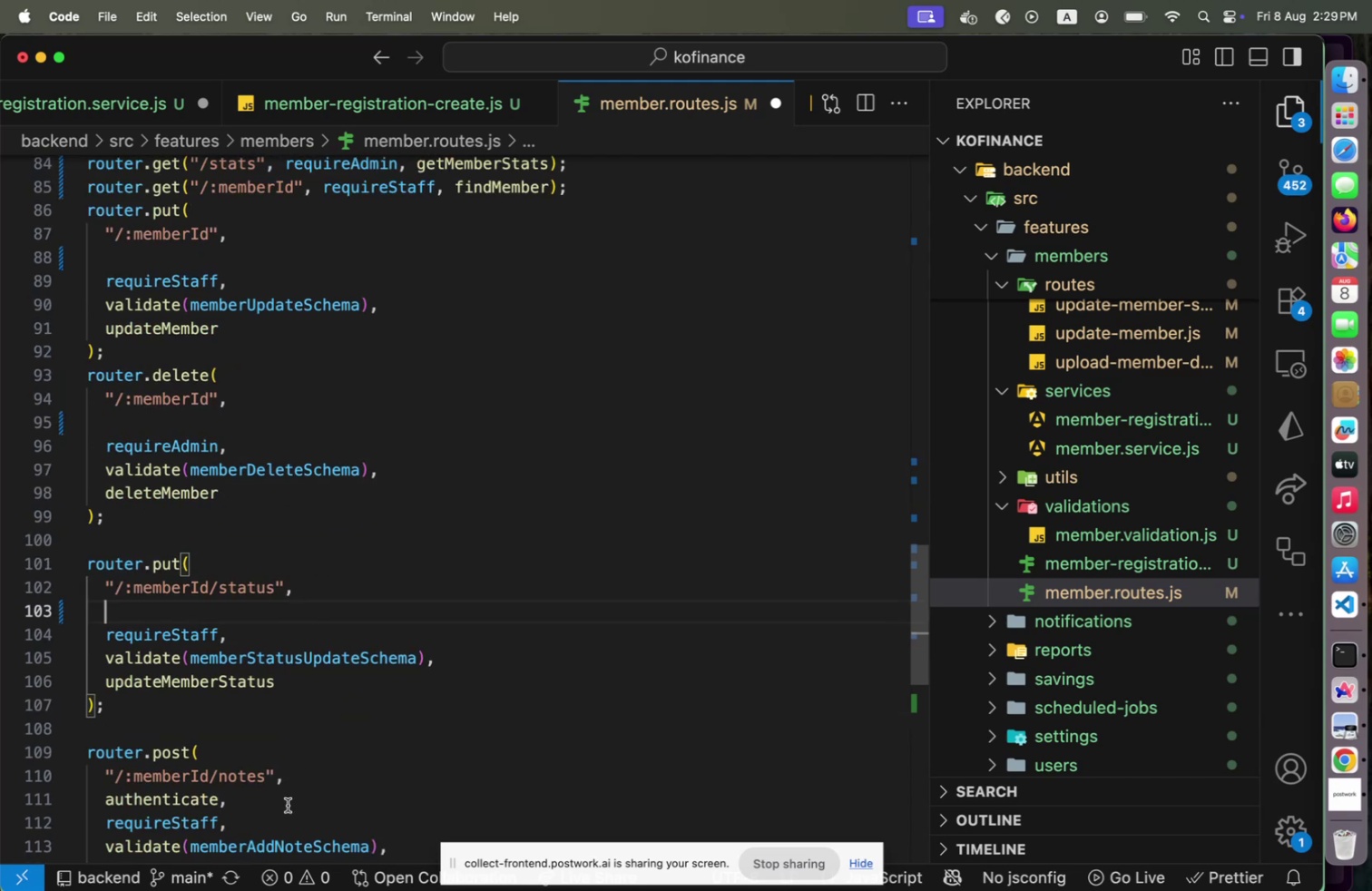 
left_click([288, 804])
 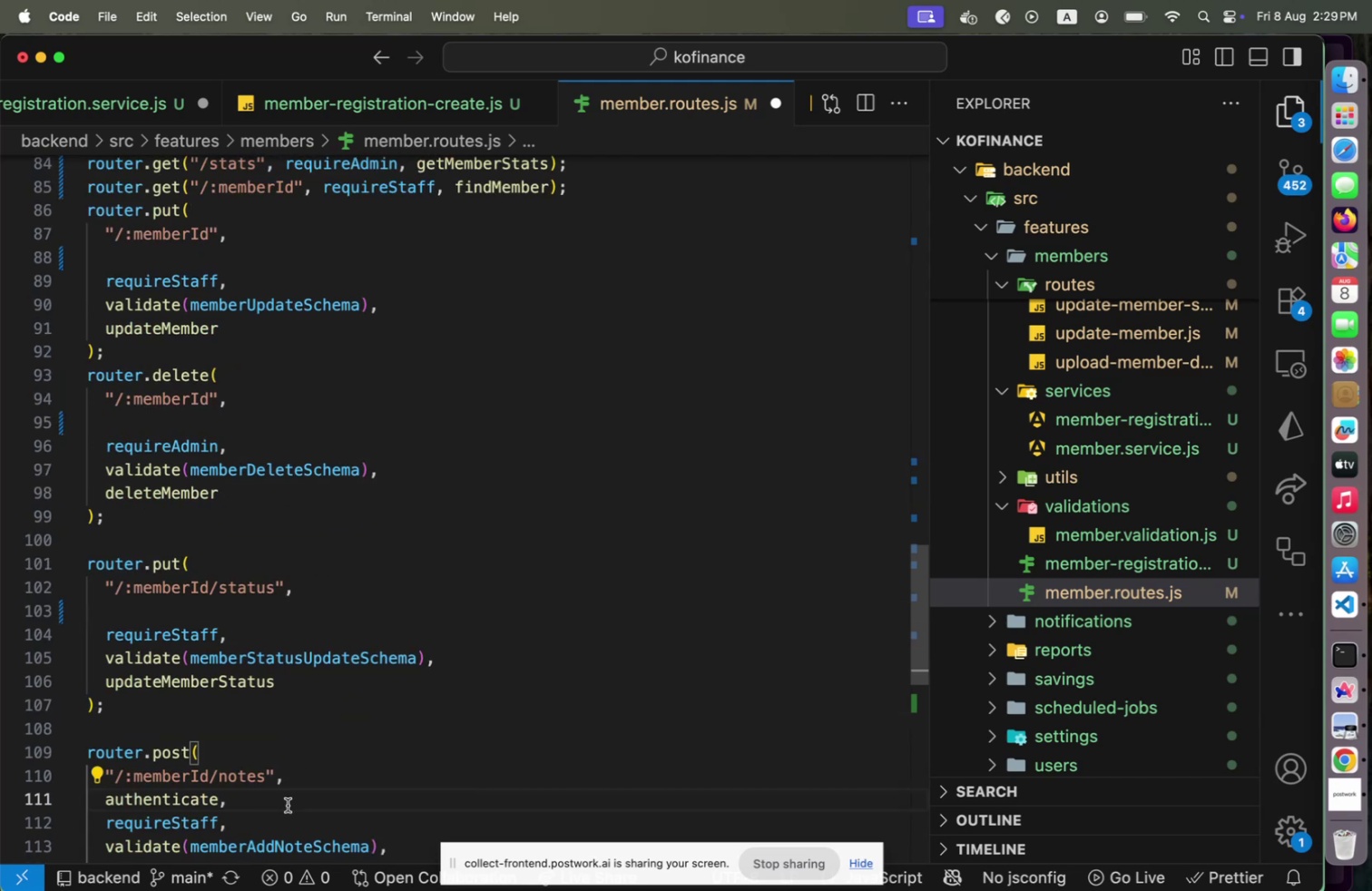 
key(Shift+ShiftLeft)
 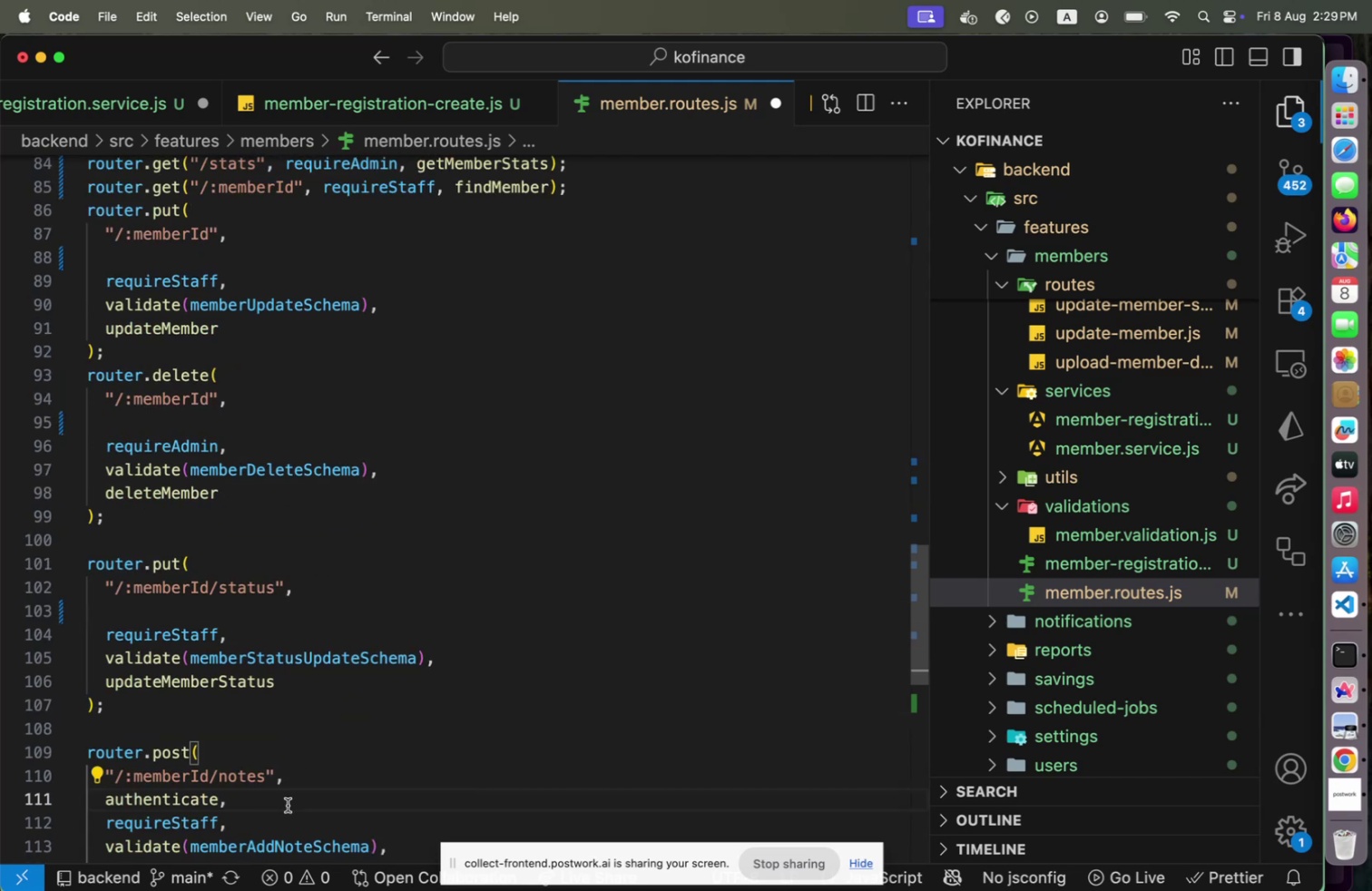 
key(Shift+Home)
 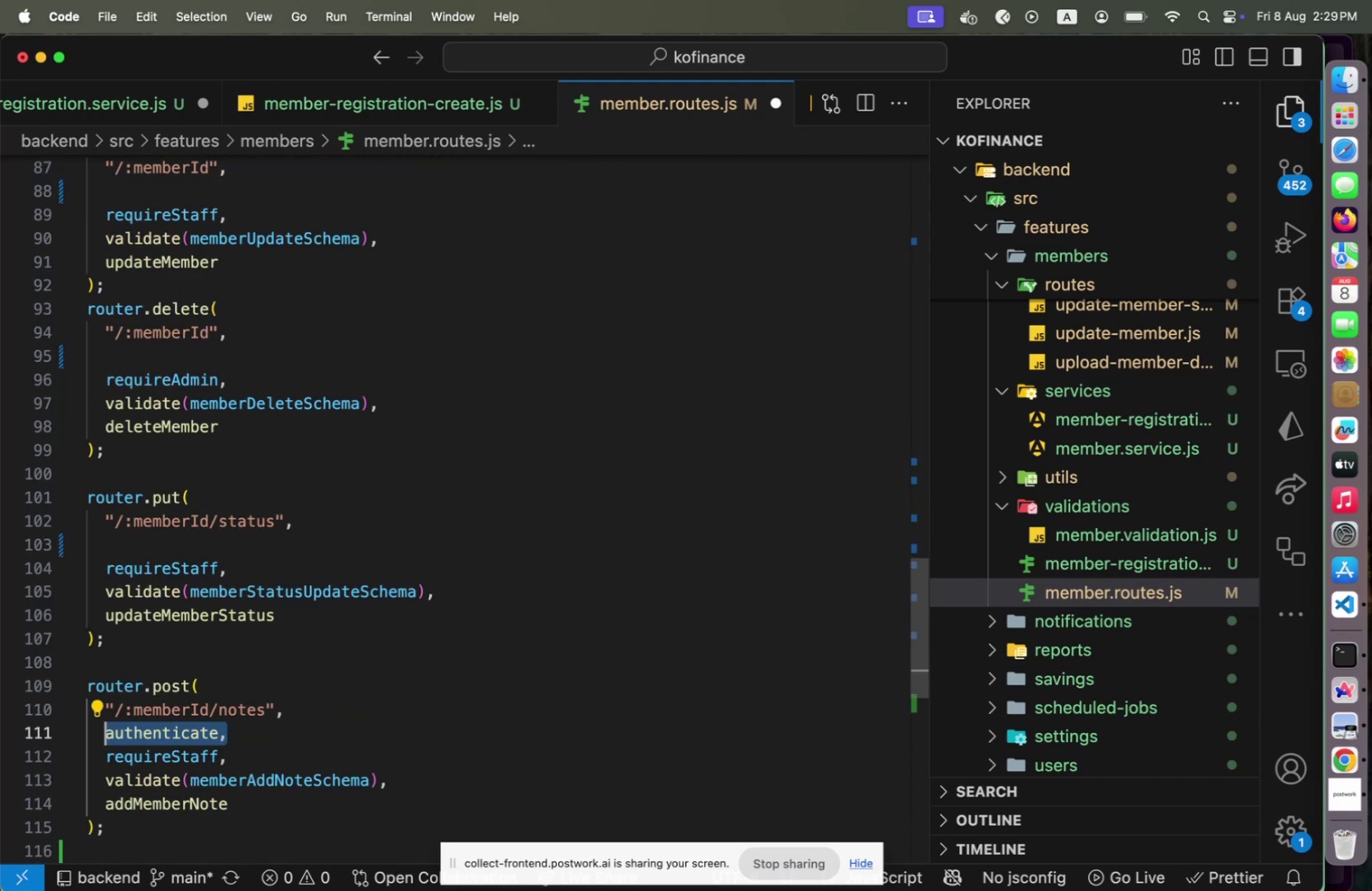 
key(Backspace)
 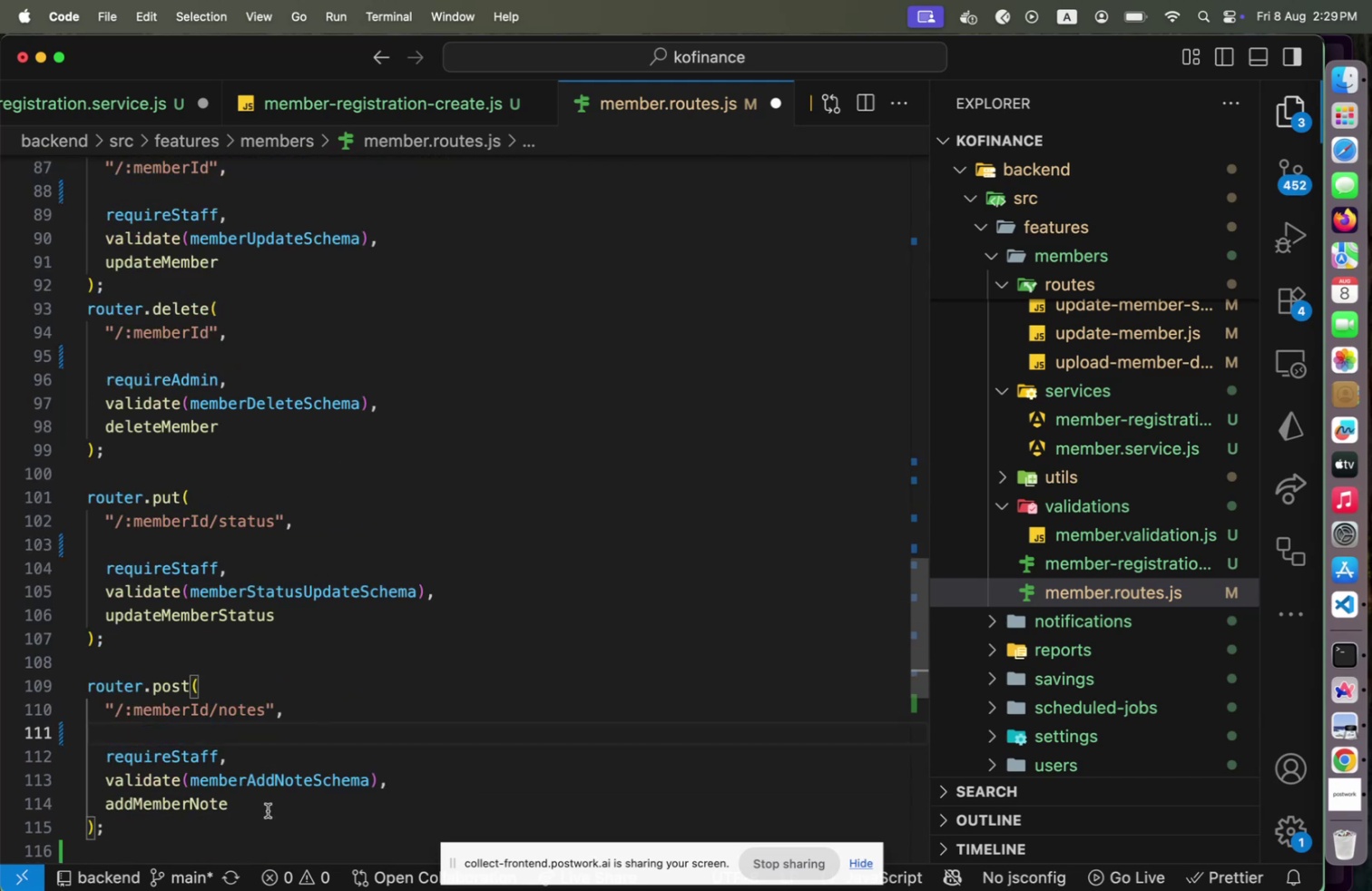 
scroll: coordinate [263, 801], scroll_direction: down, amount: 4.0
 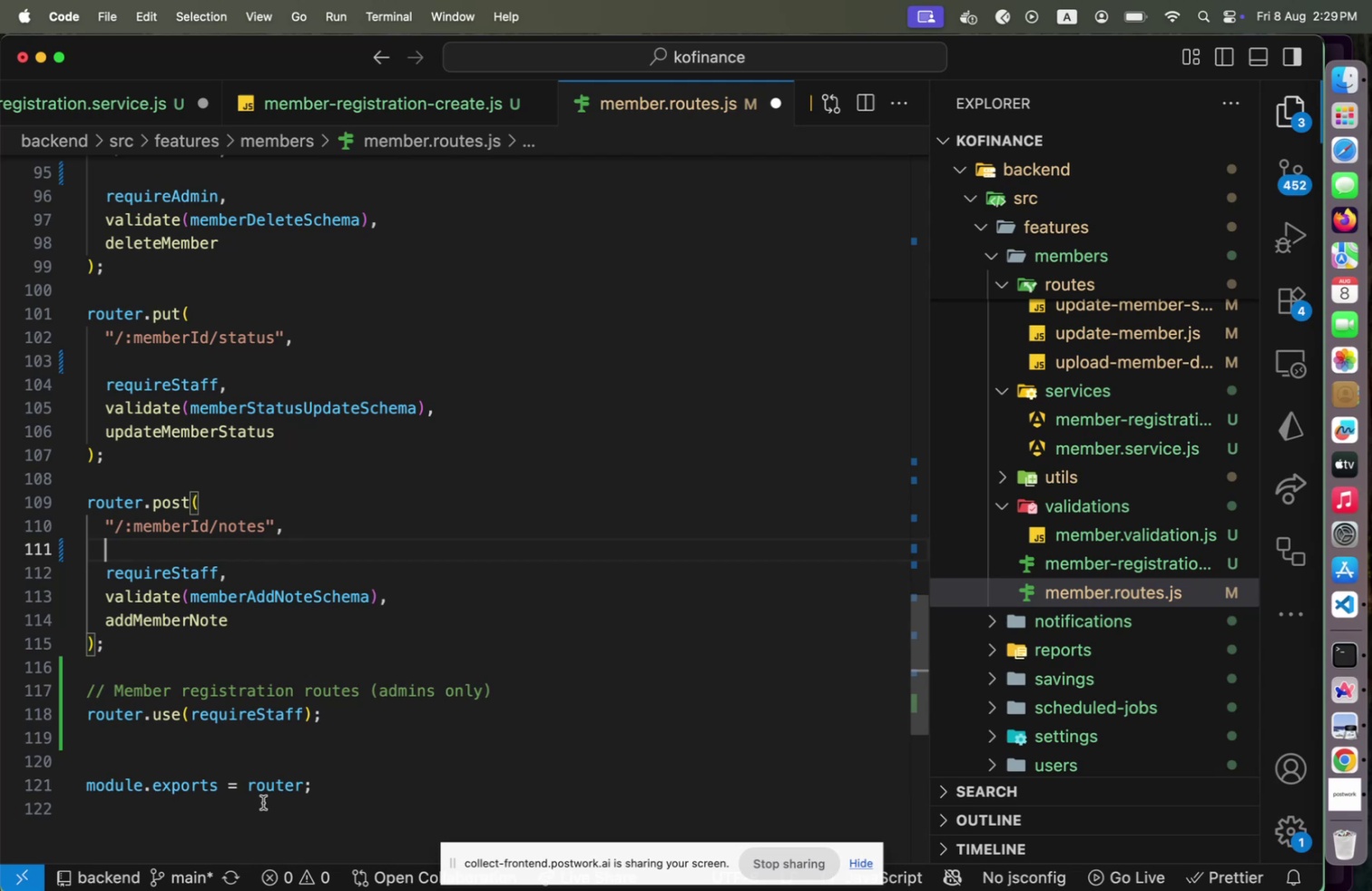 
scroll: coordinate [263, 801], scroll_direction: up, amount: 2.0
 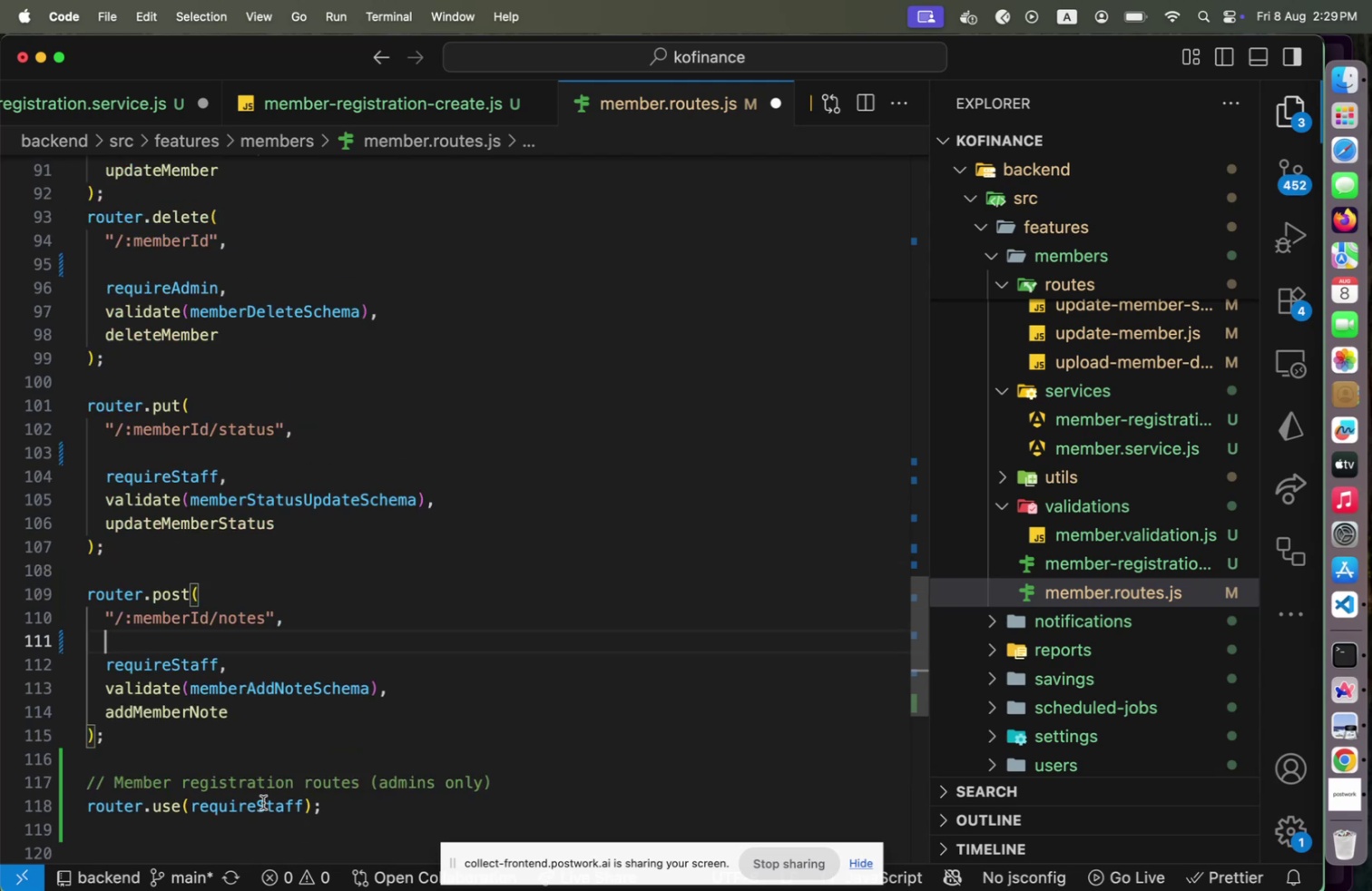 
left_click([263, 801])
 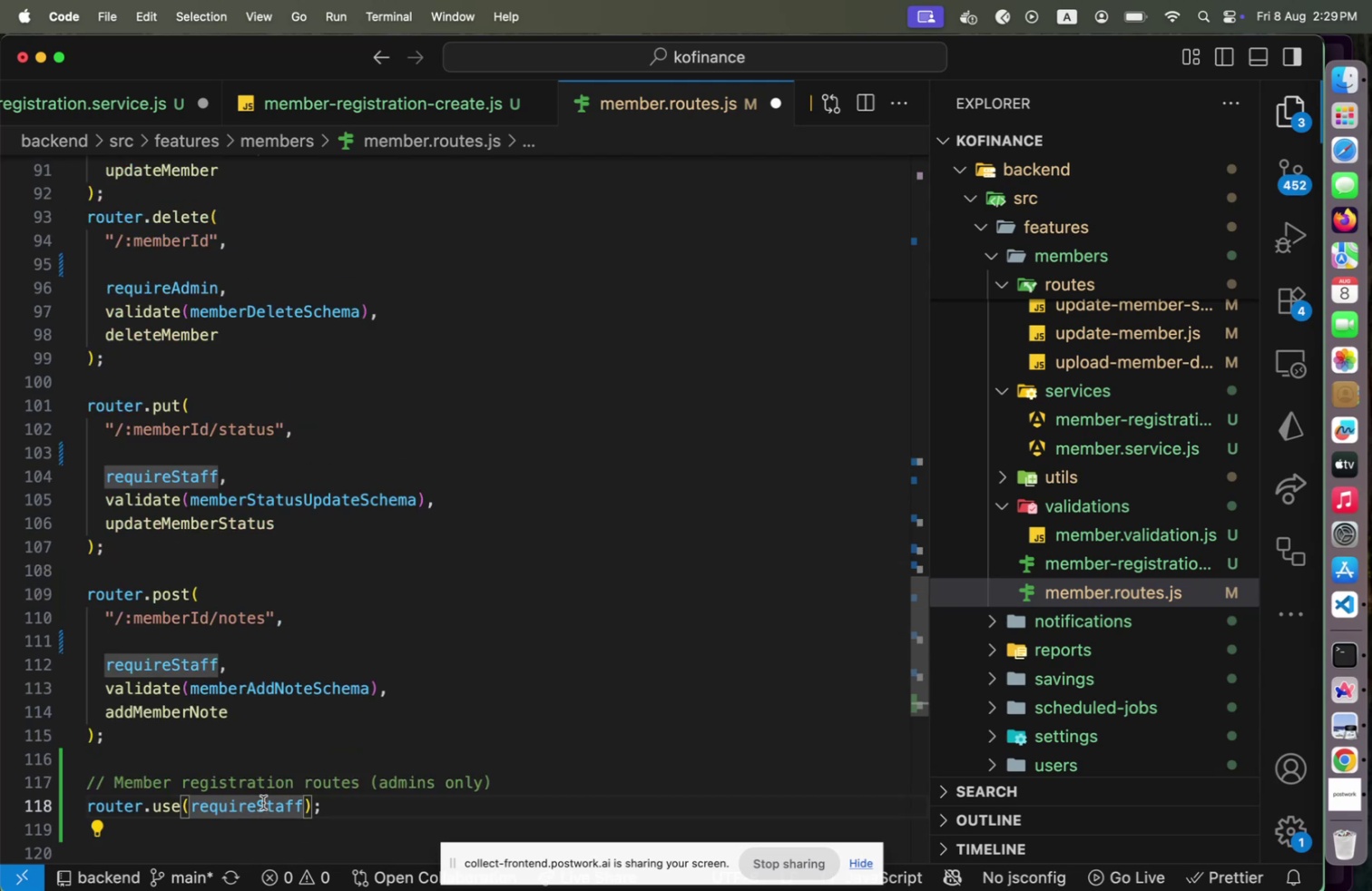 
scroll: coordinate [257, 526], scroll_direction: up, amount: 25.0
 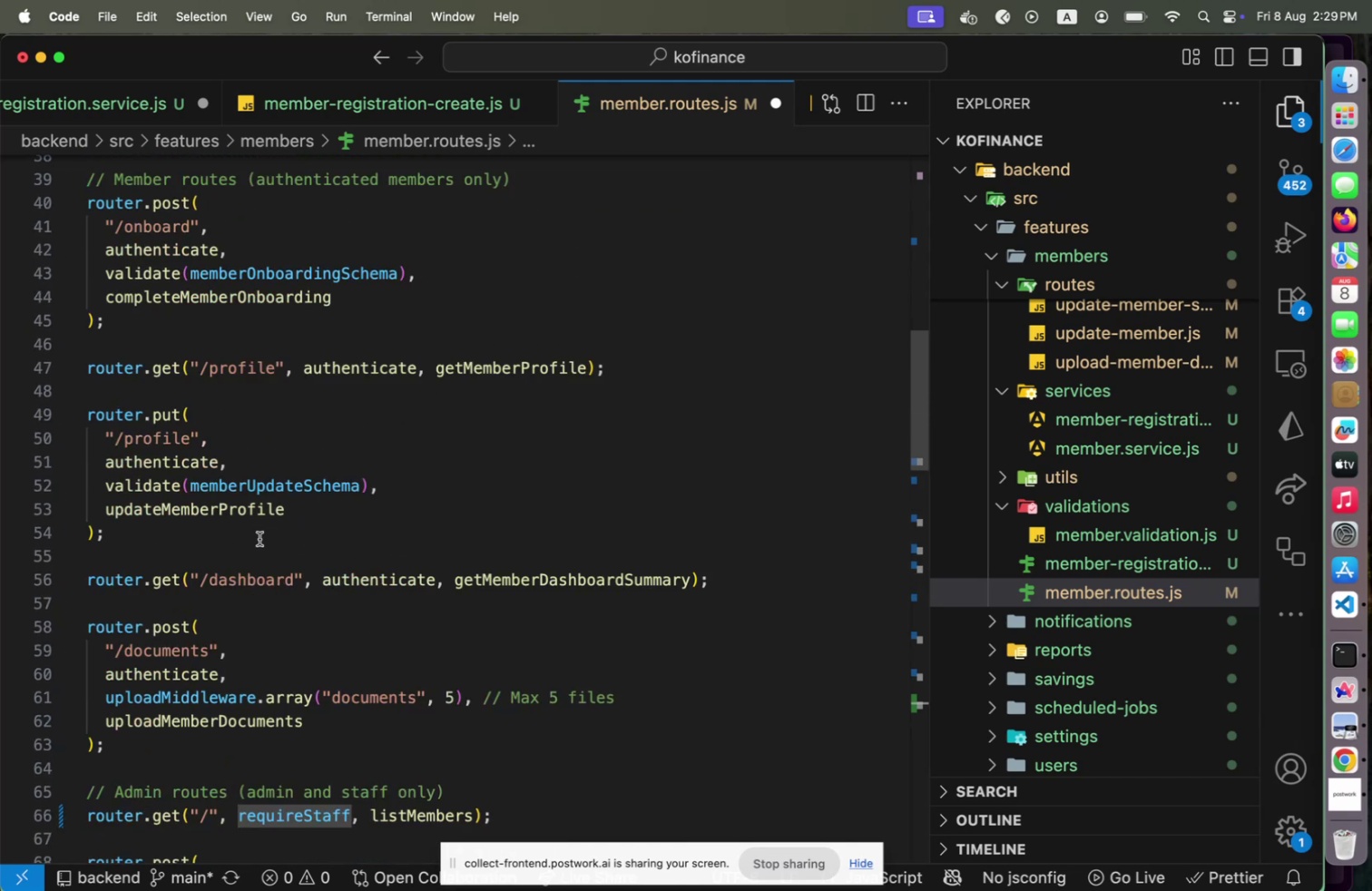 
scroll: coordinate [260, 546], scroll_direction: up, amount: 4.0
 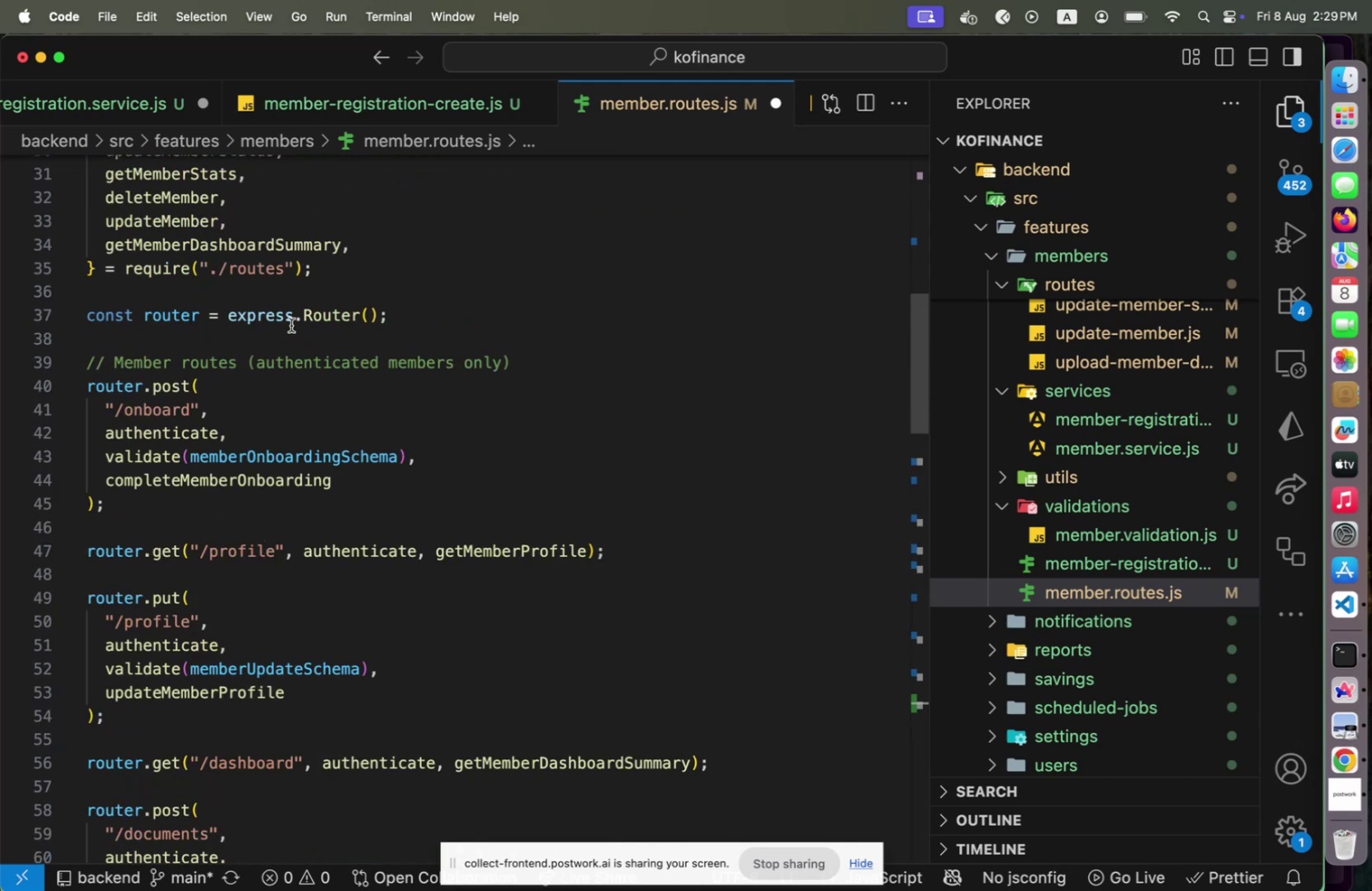 
left_click([286, 329])
 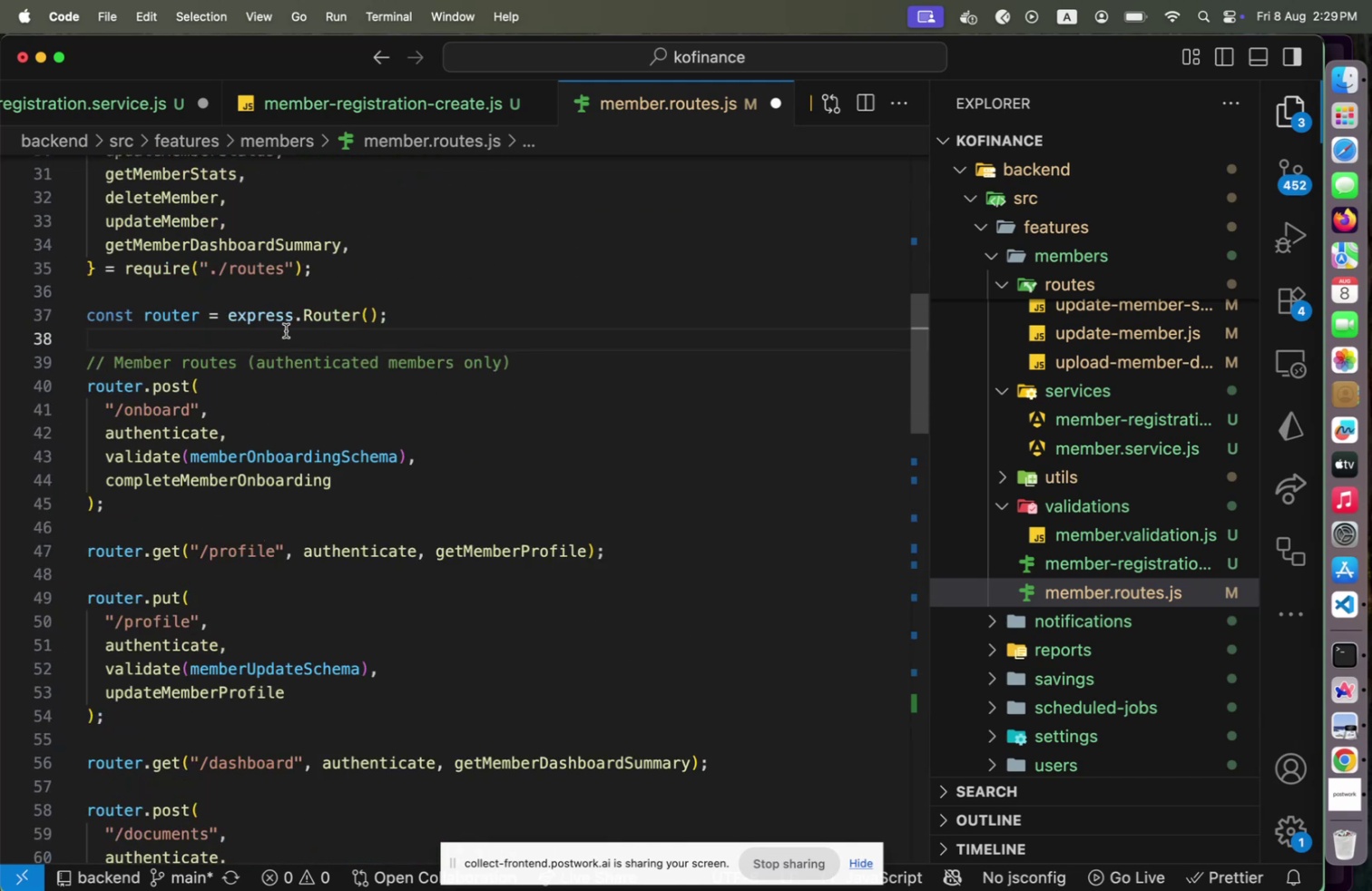 
type(router.use(authenticate)
 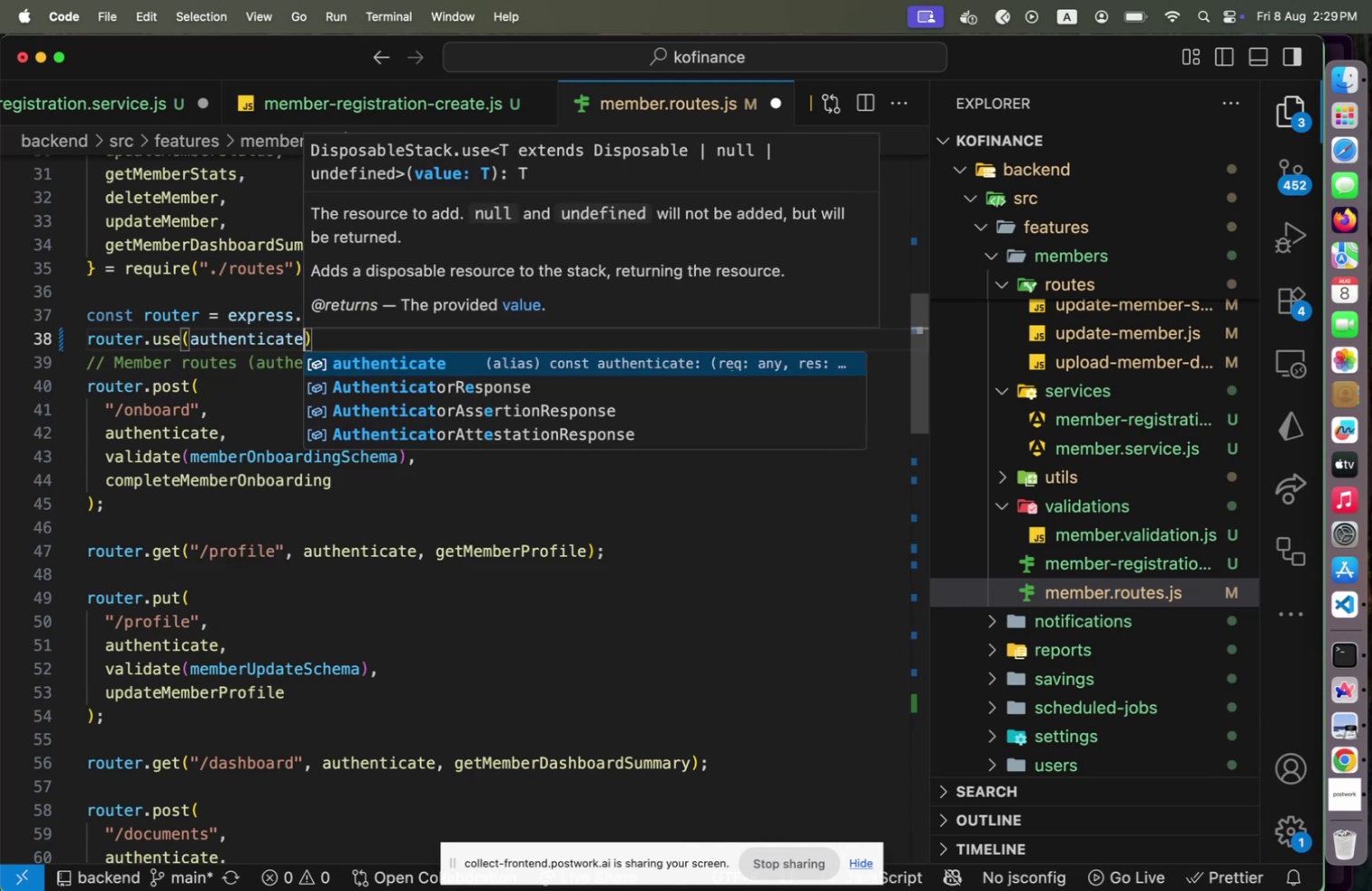 
key(ArrowRight)
 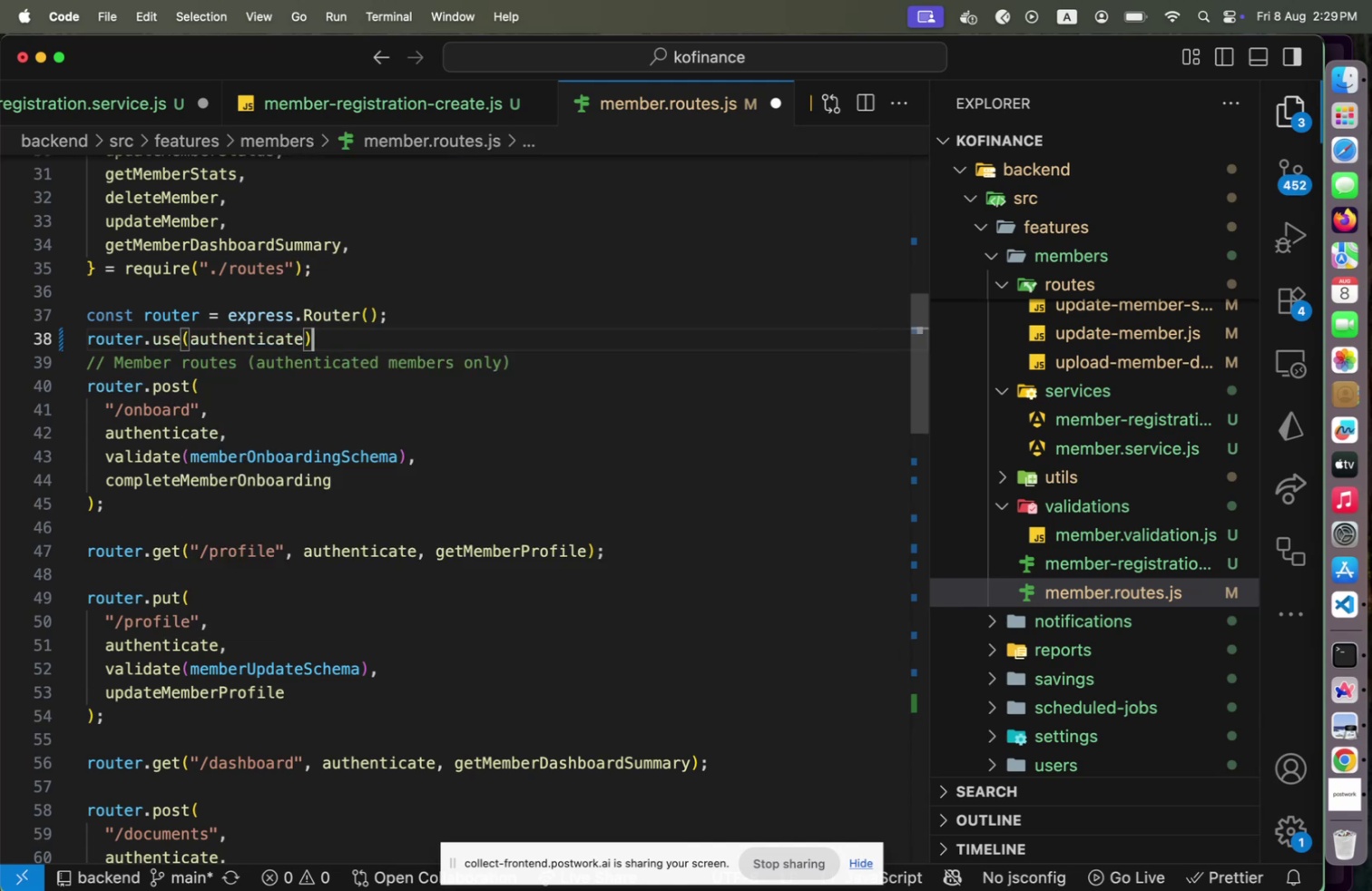 
key(Alt+ArrowDown)
 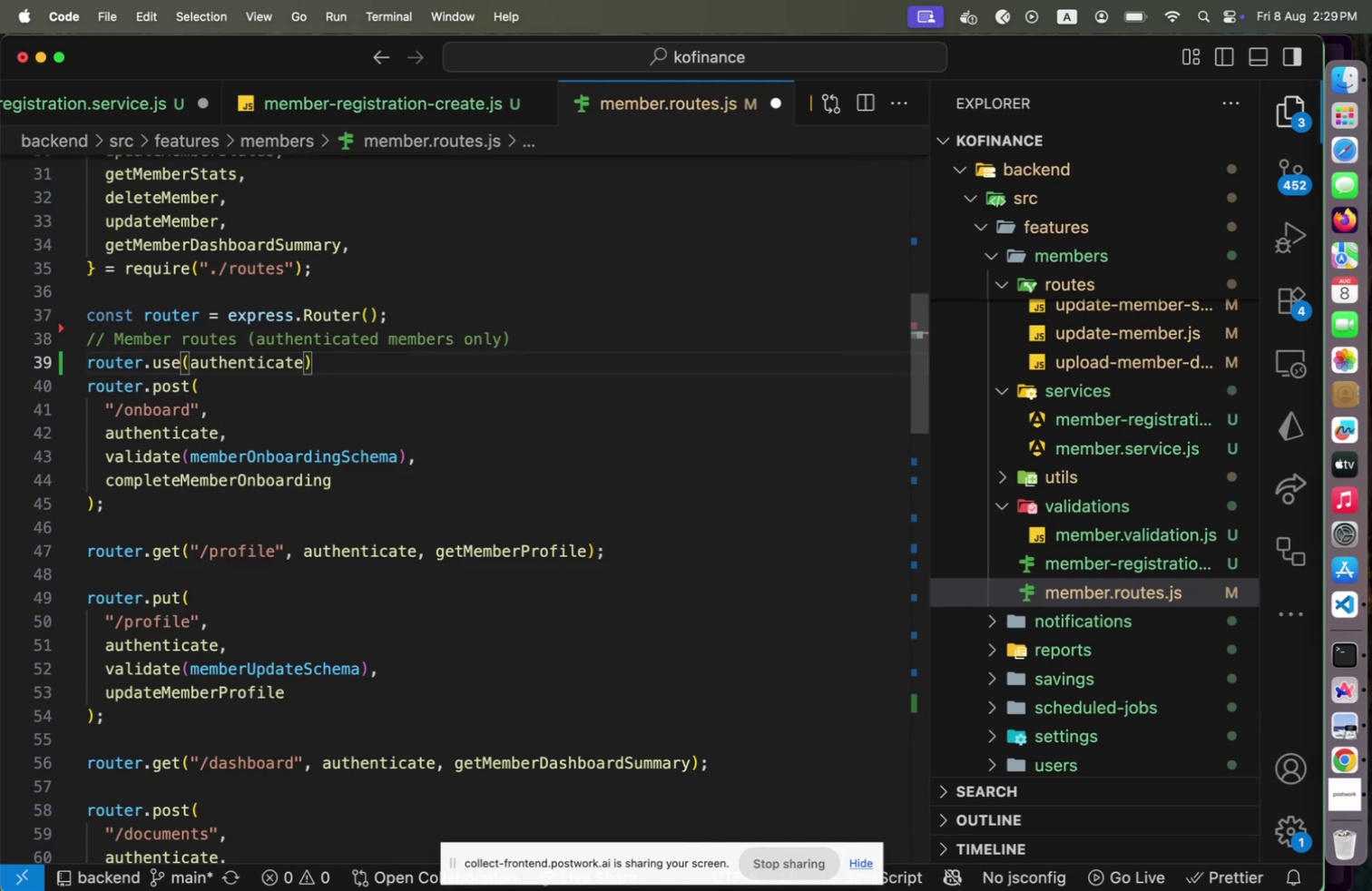 
key(Enter)
 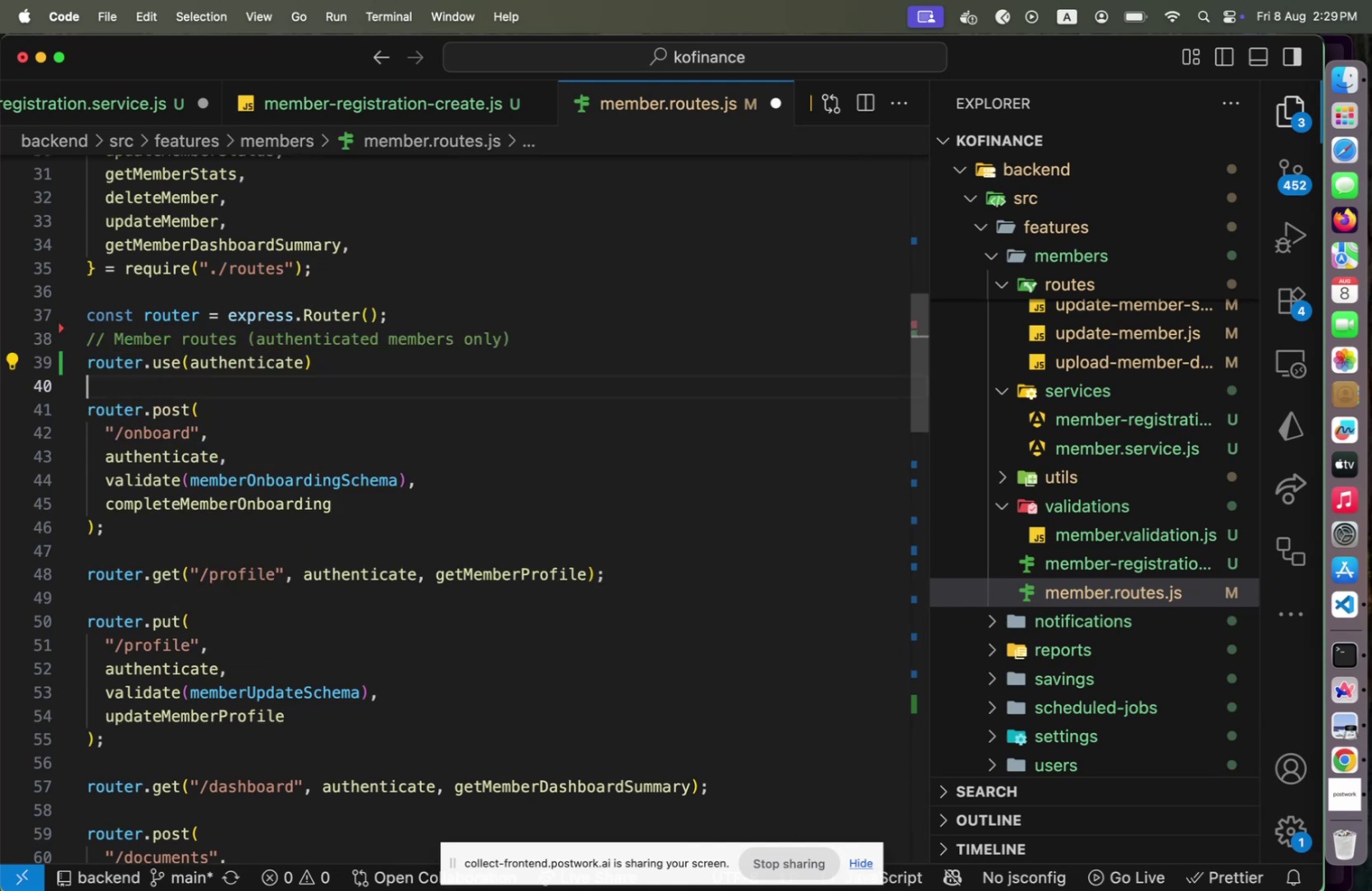 
key(ArrowDown)
 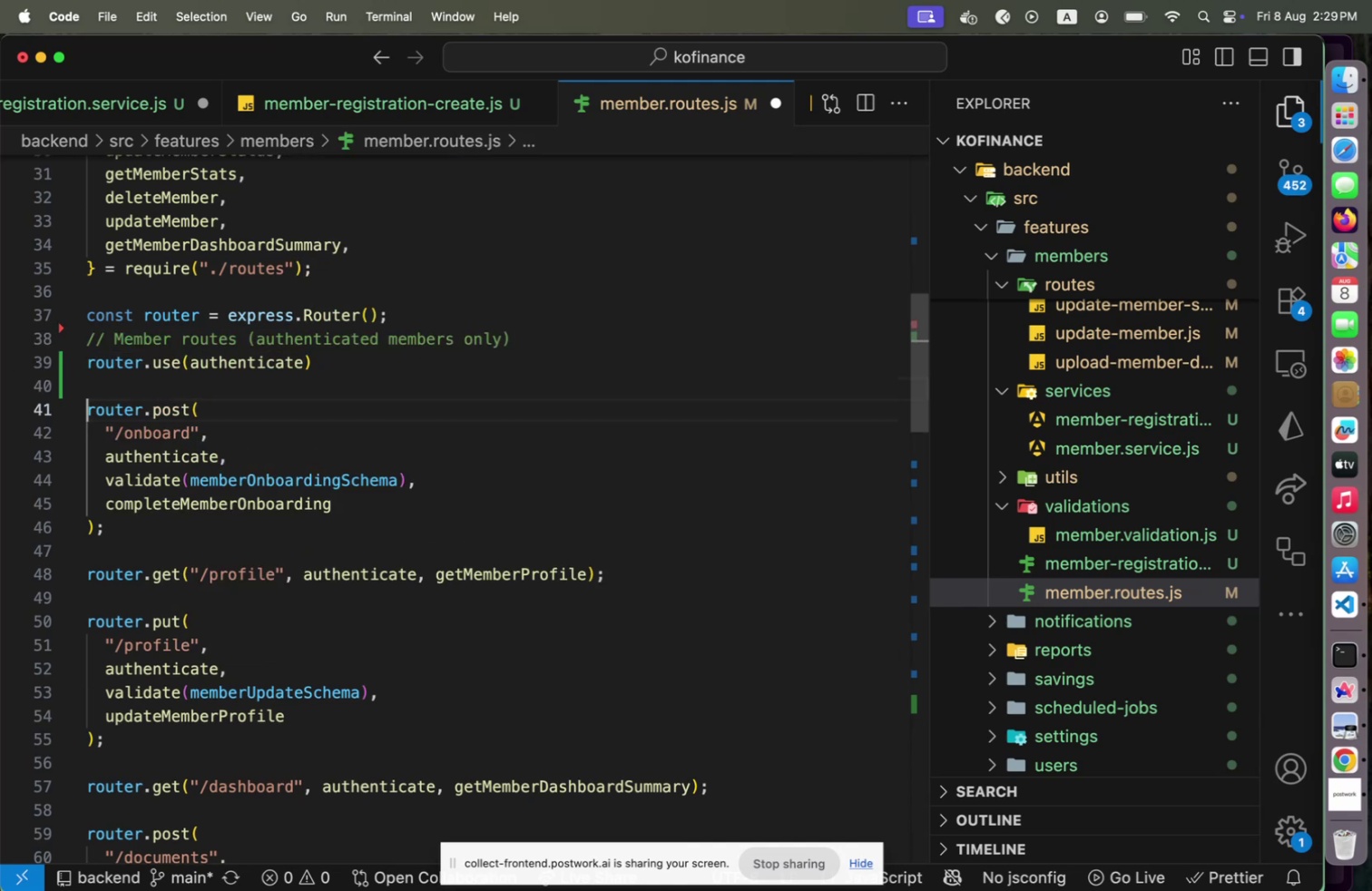 
key(ArrowDown)
 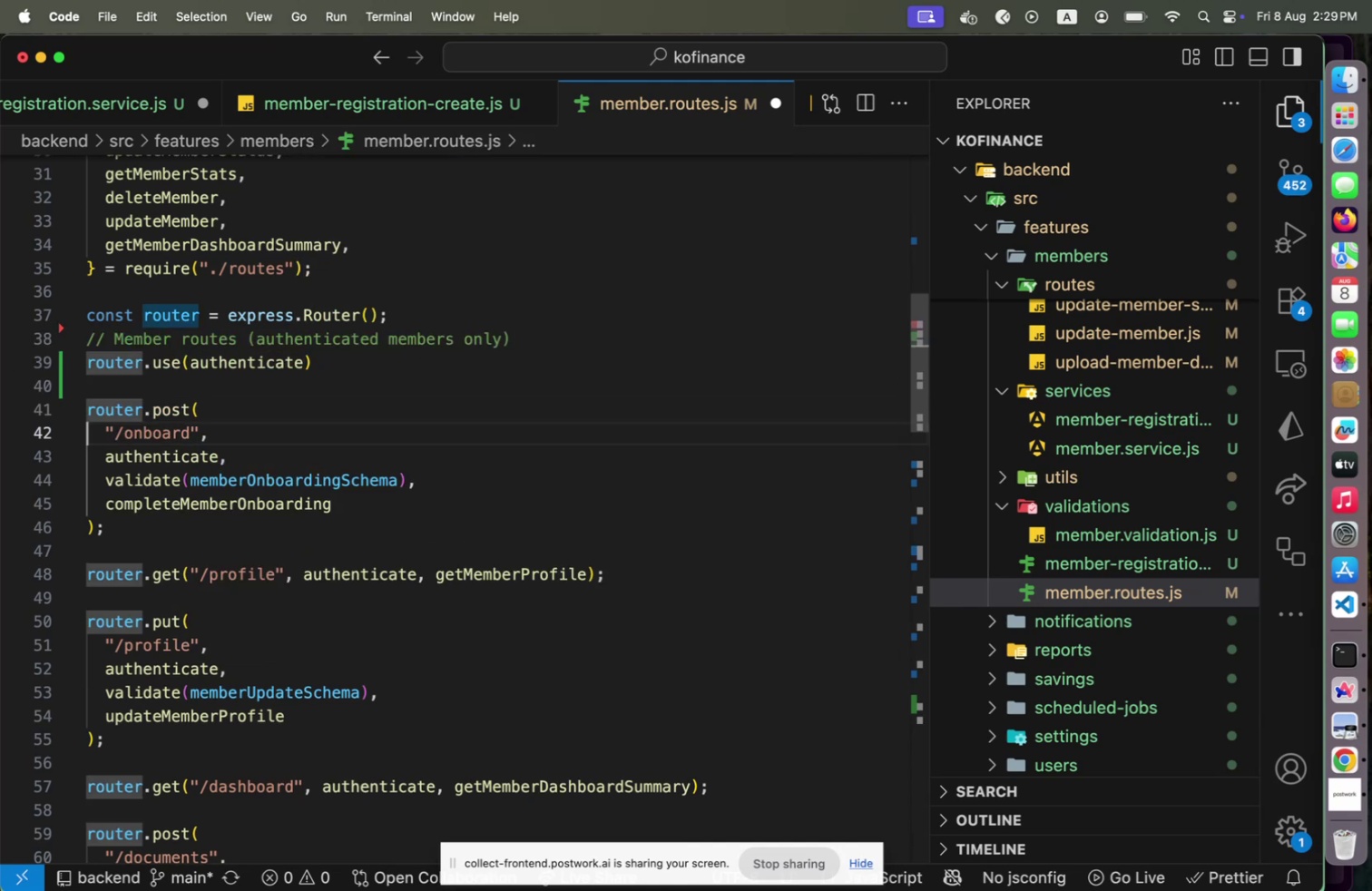 
key(ArrowDown)
 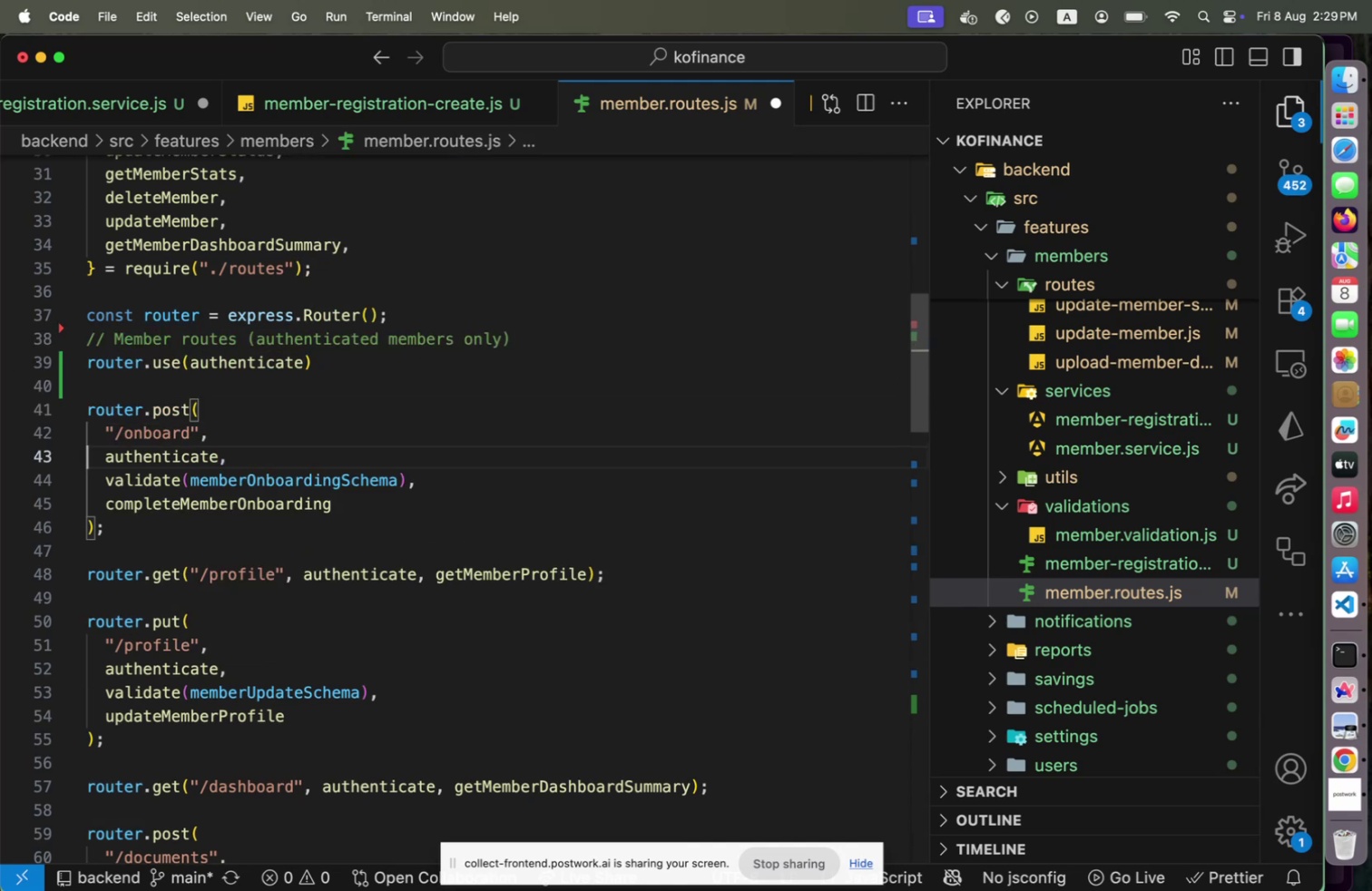 
key(Shift+End)
 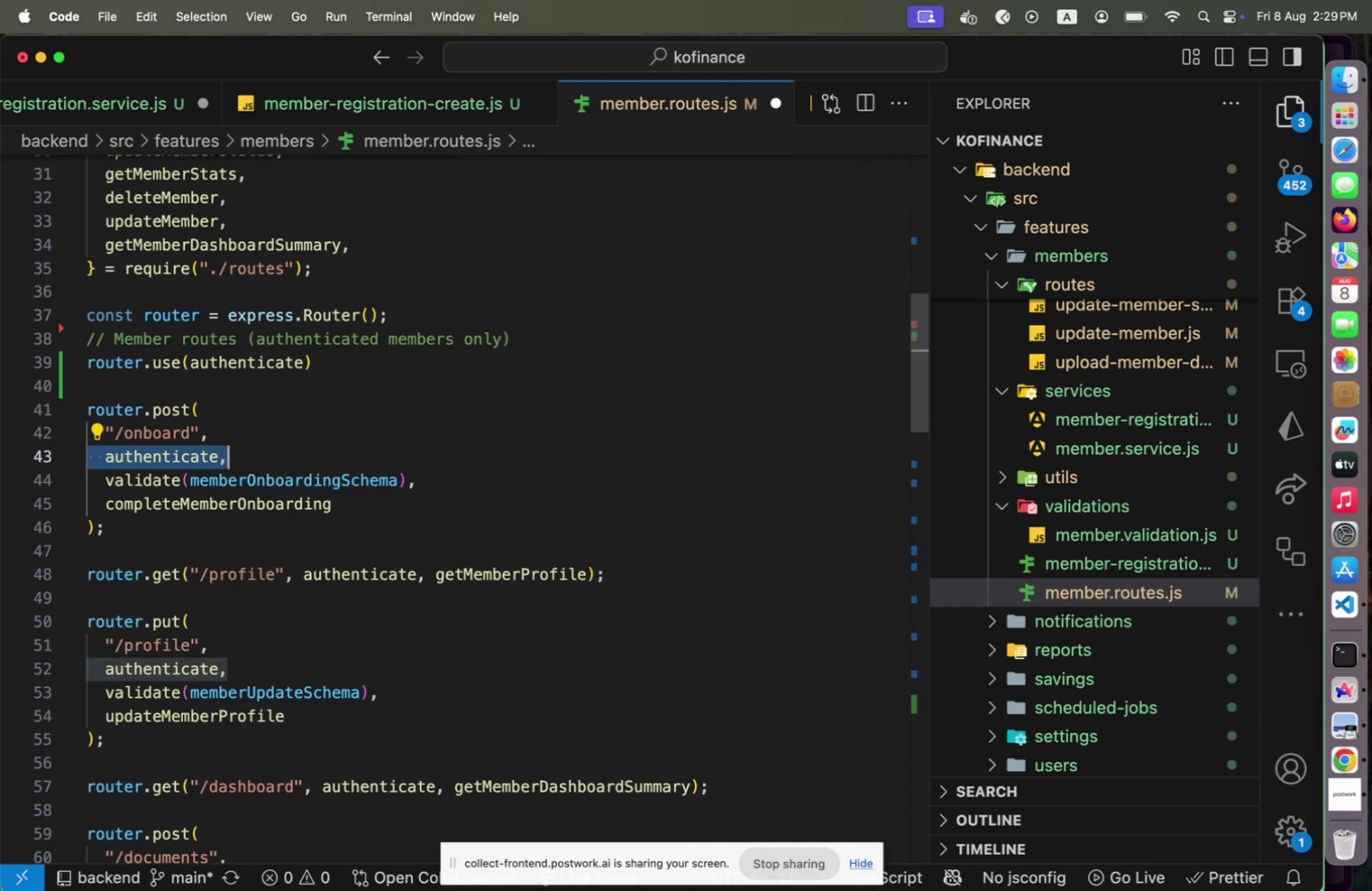 
key(Backspace)
 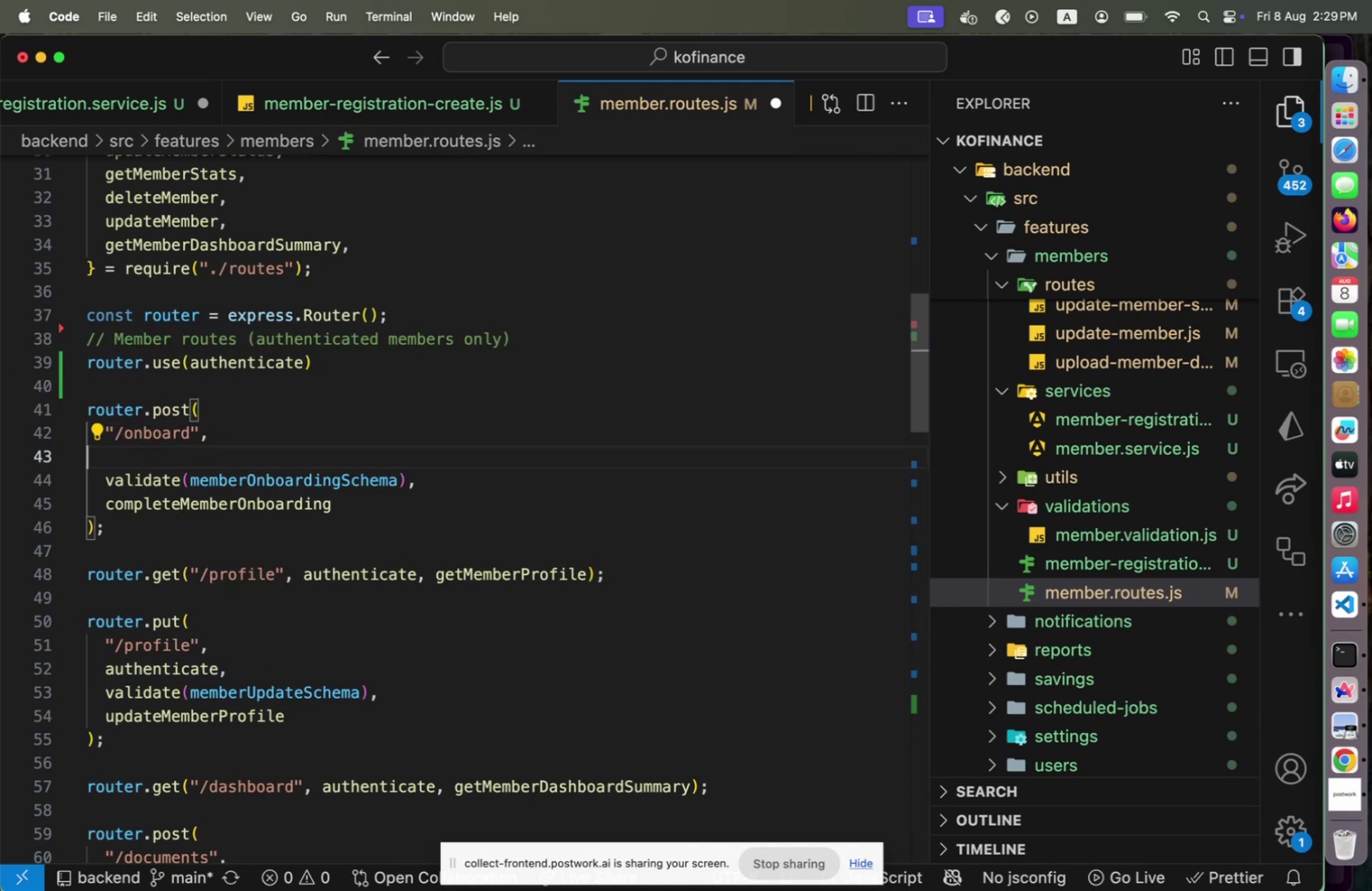 
key(Backspace)
 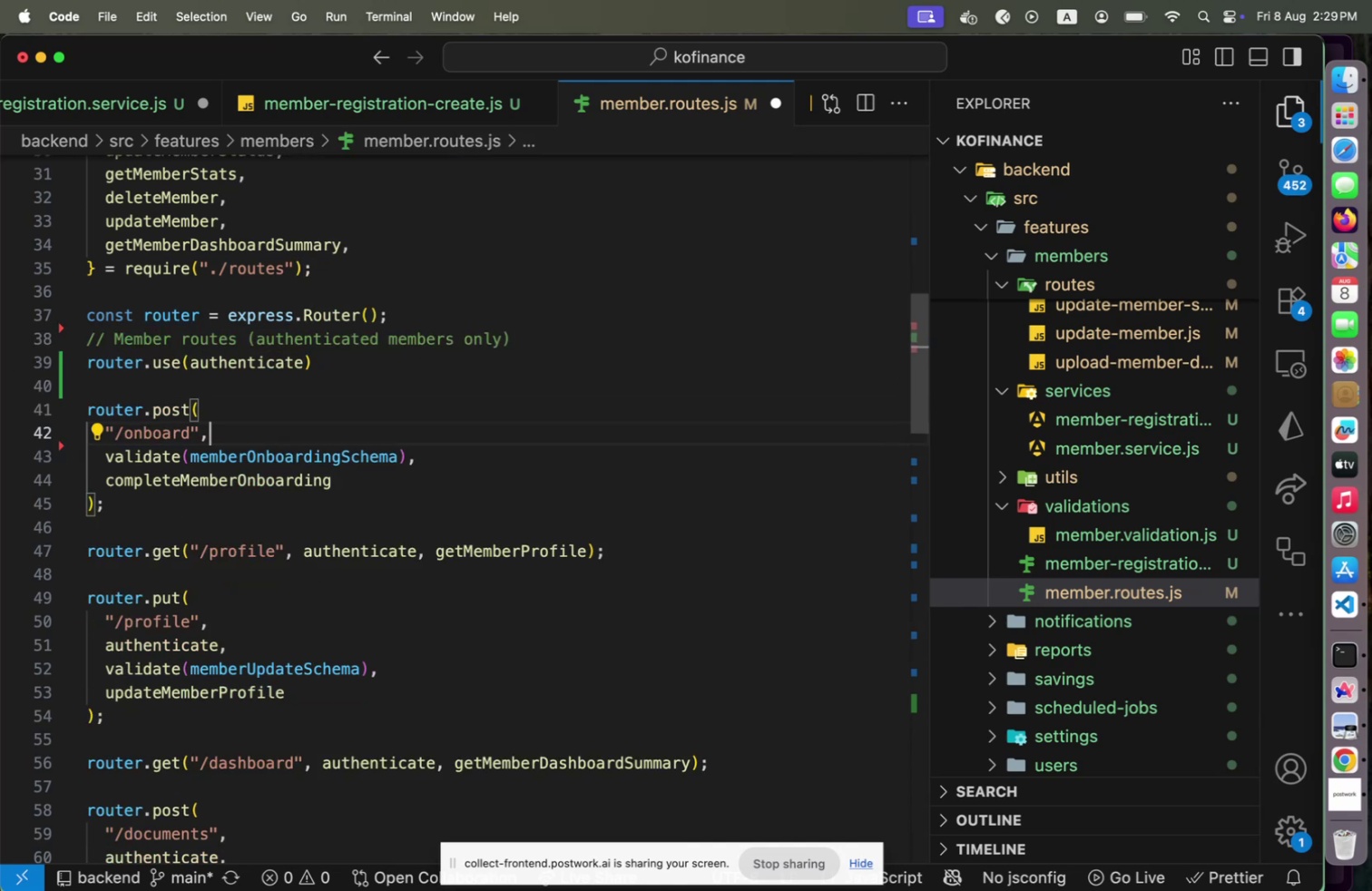 
key(ArrowDown)
 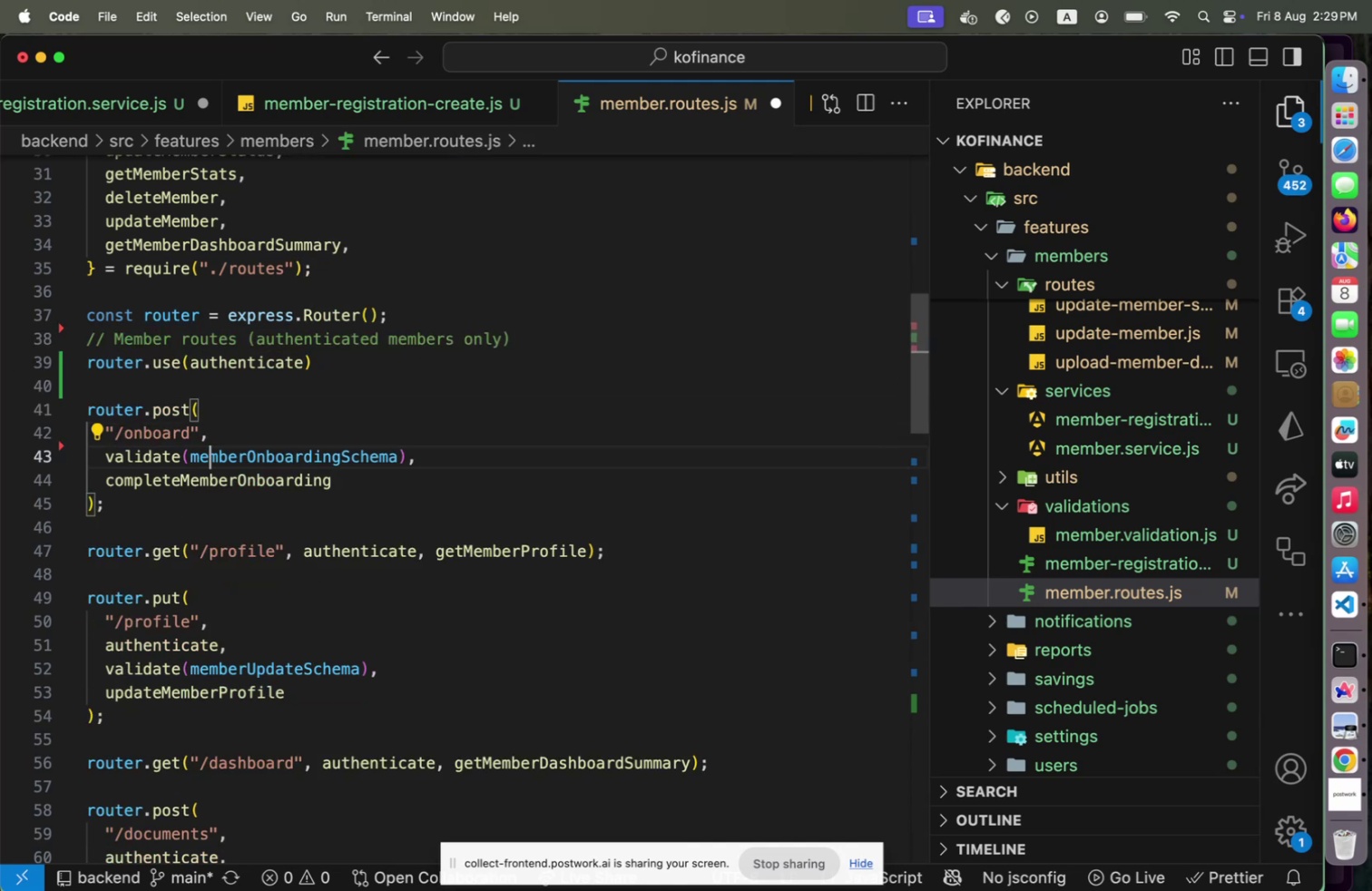 
key(ArrowDown)
 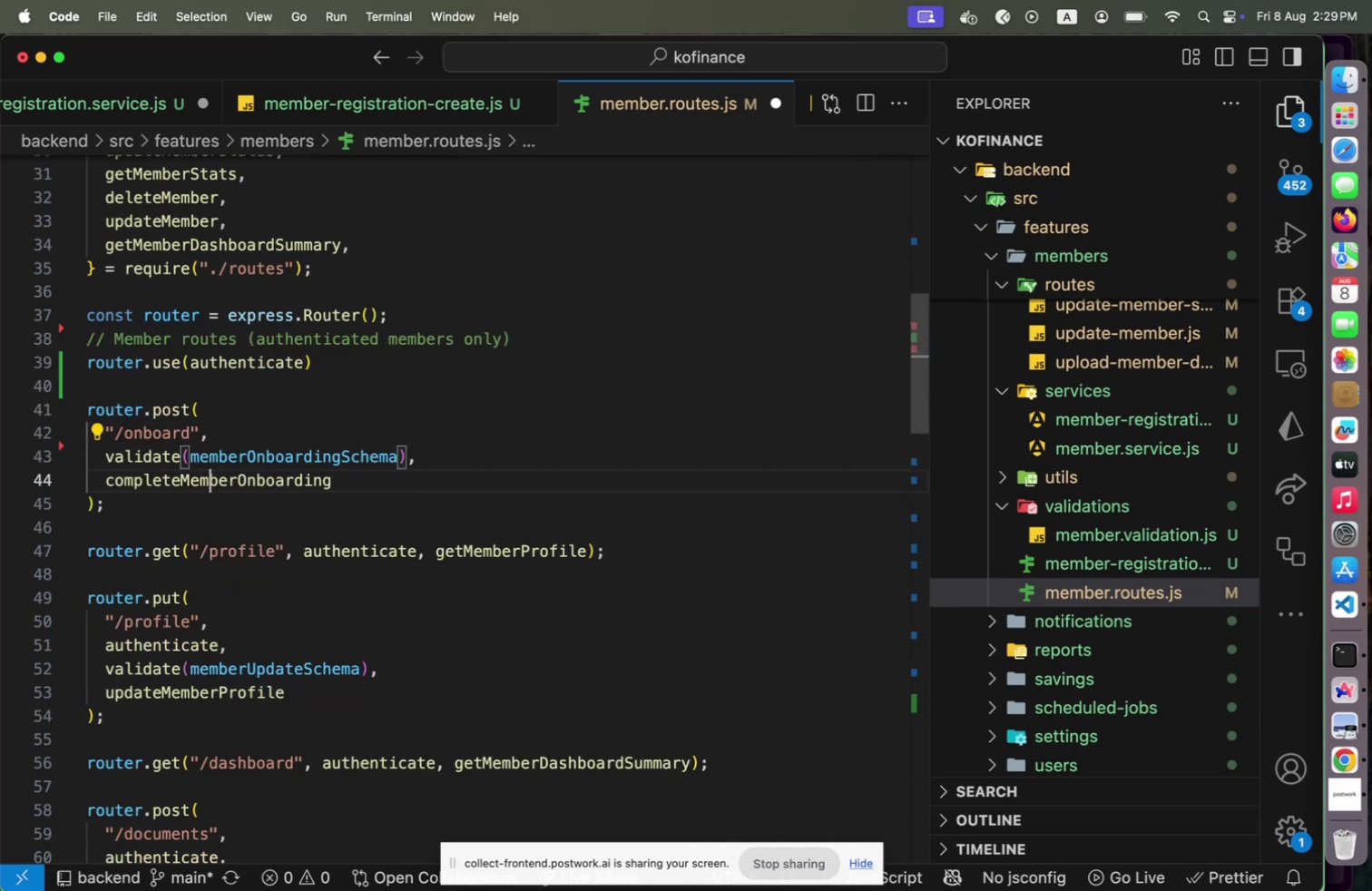 
key(ArrowDown)
 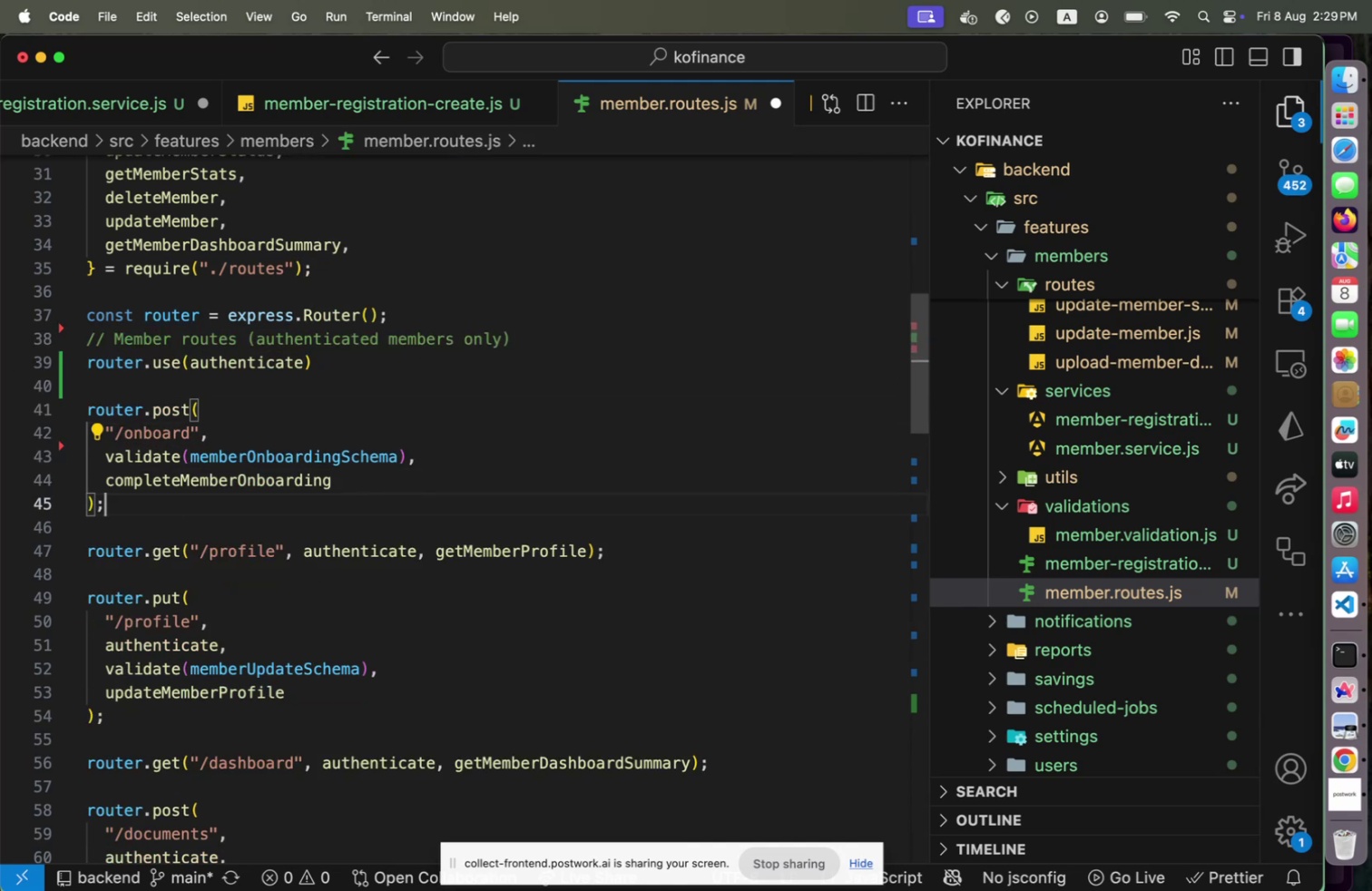 
key(ArrowDown)
 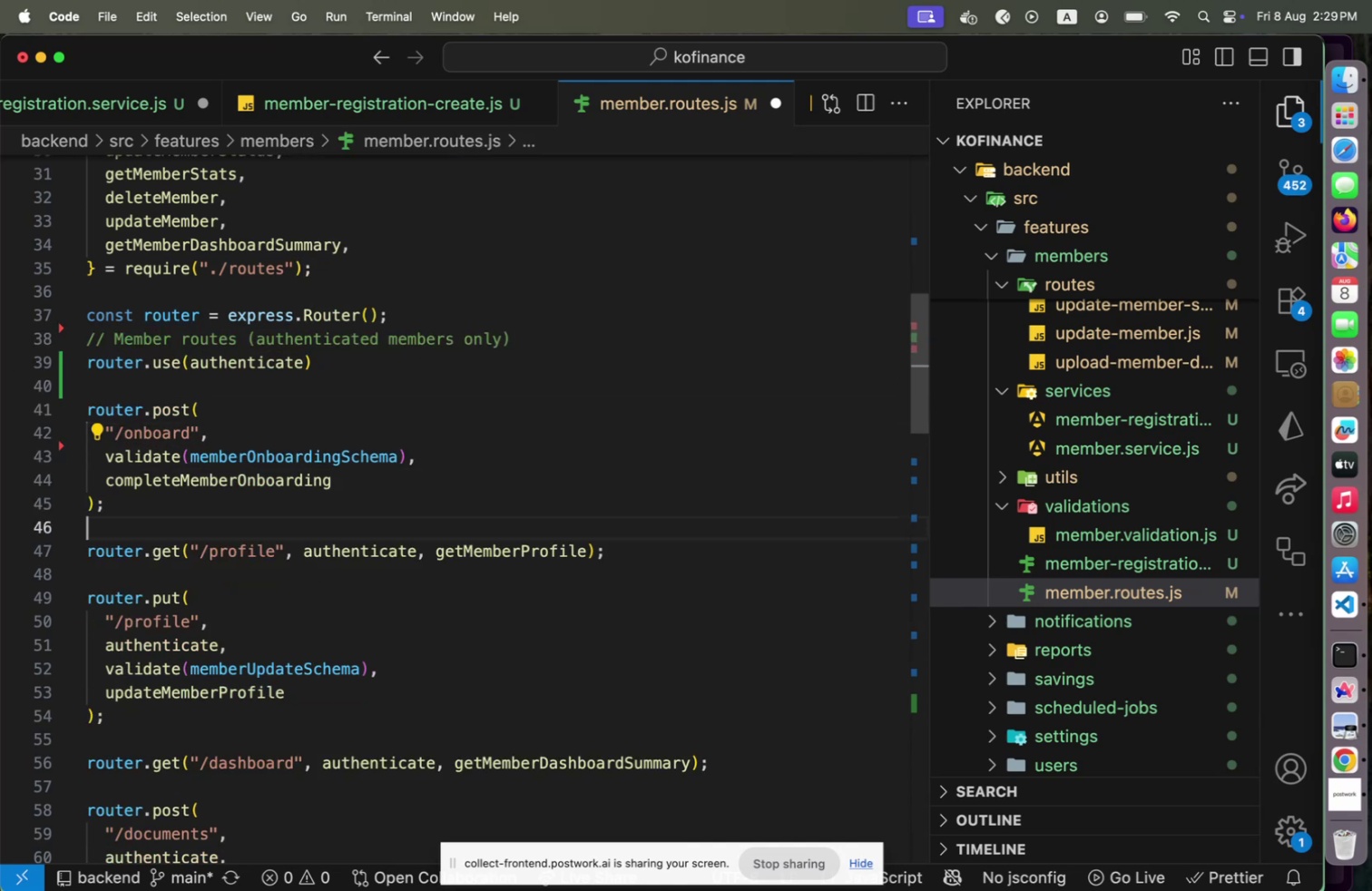 
key(ArrowDown)
 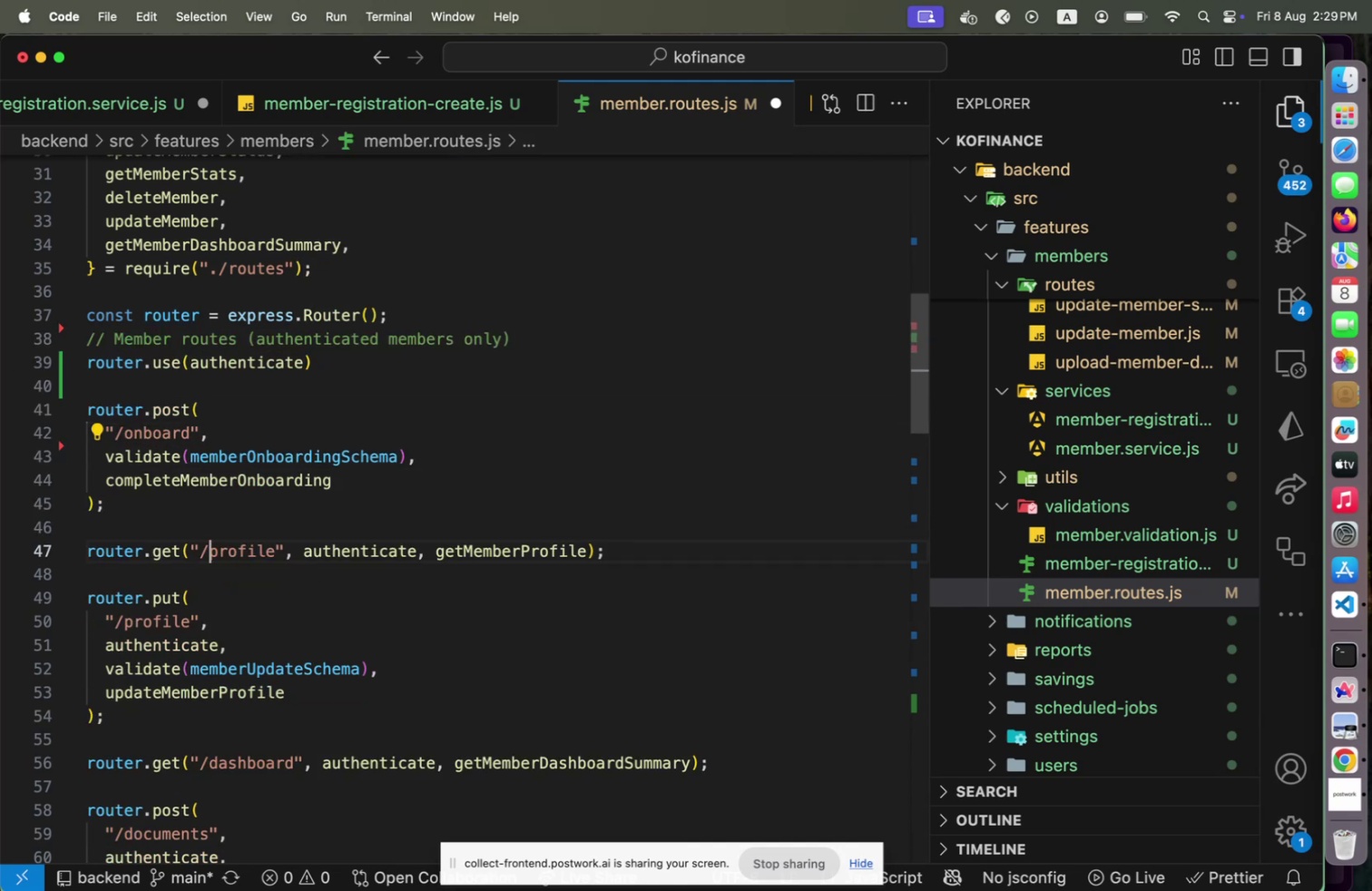 
hold_key(key=ArrowDown, duration=0.68)
 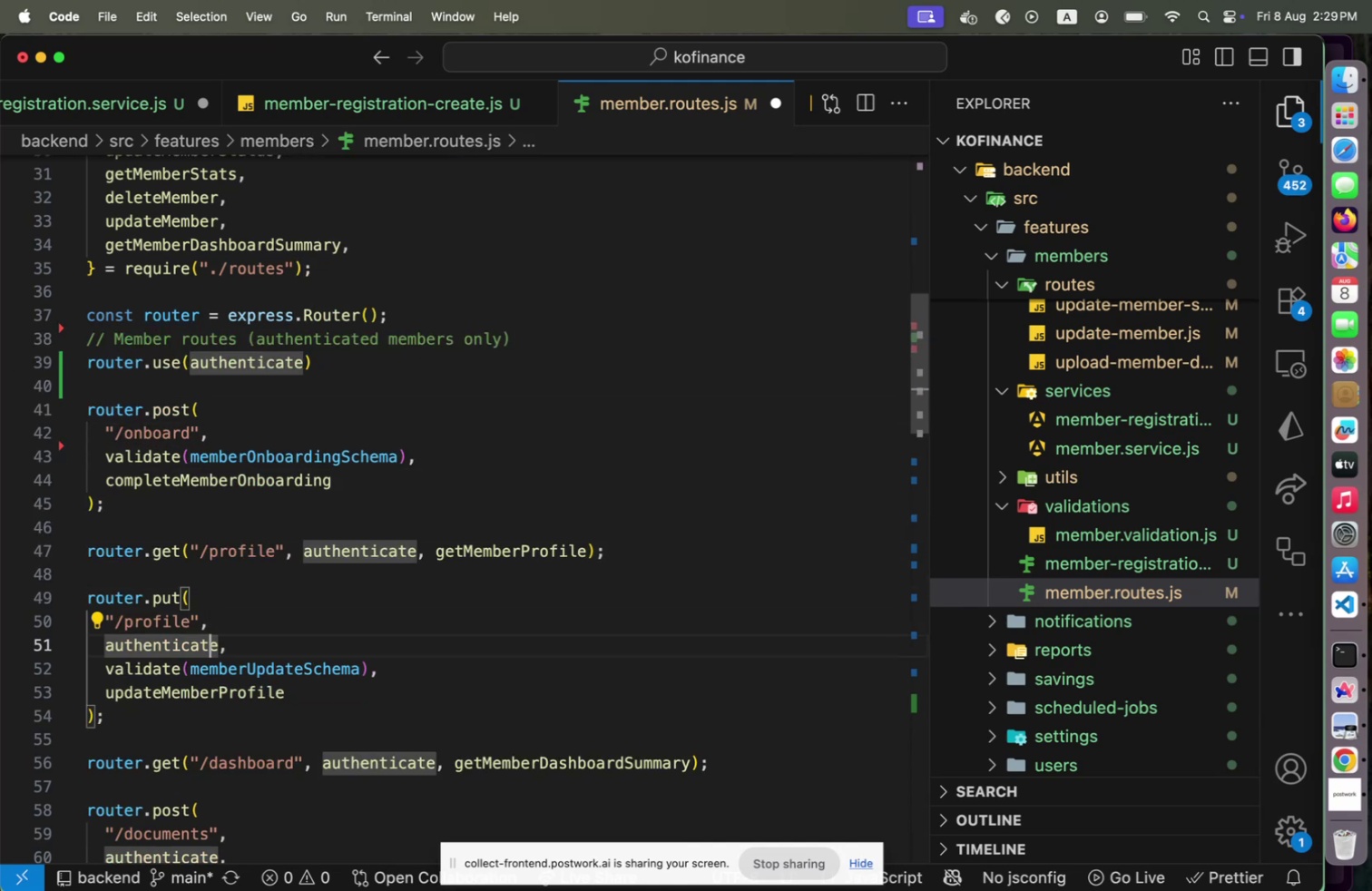 
key(Home)
 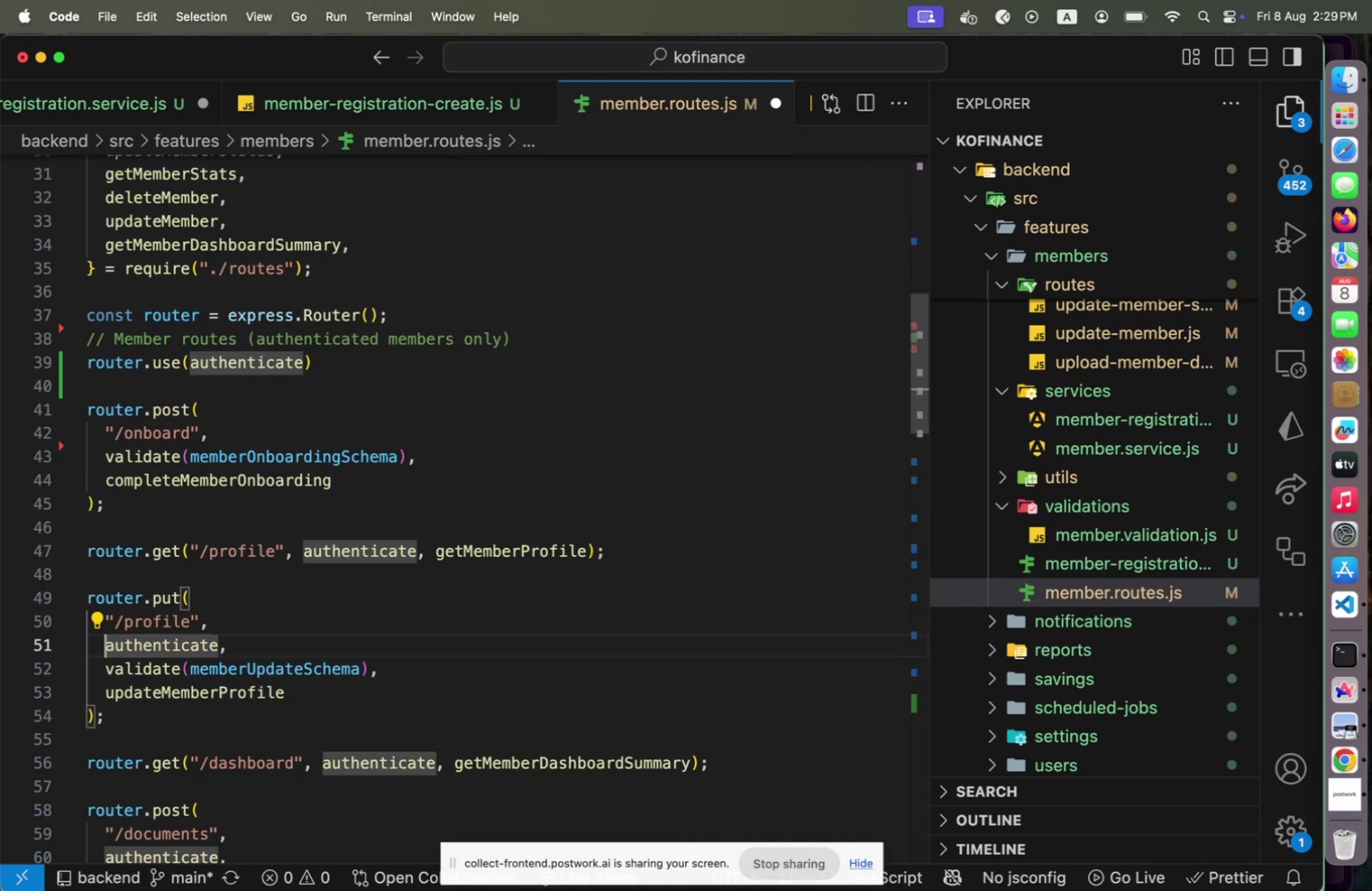 
key(Shift+ShiftLeft)
 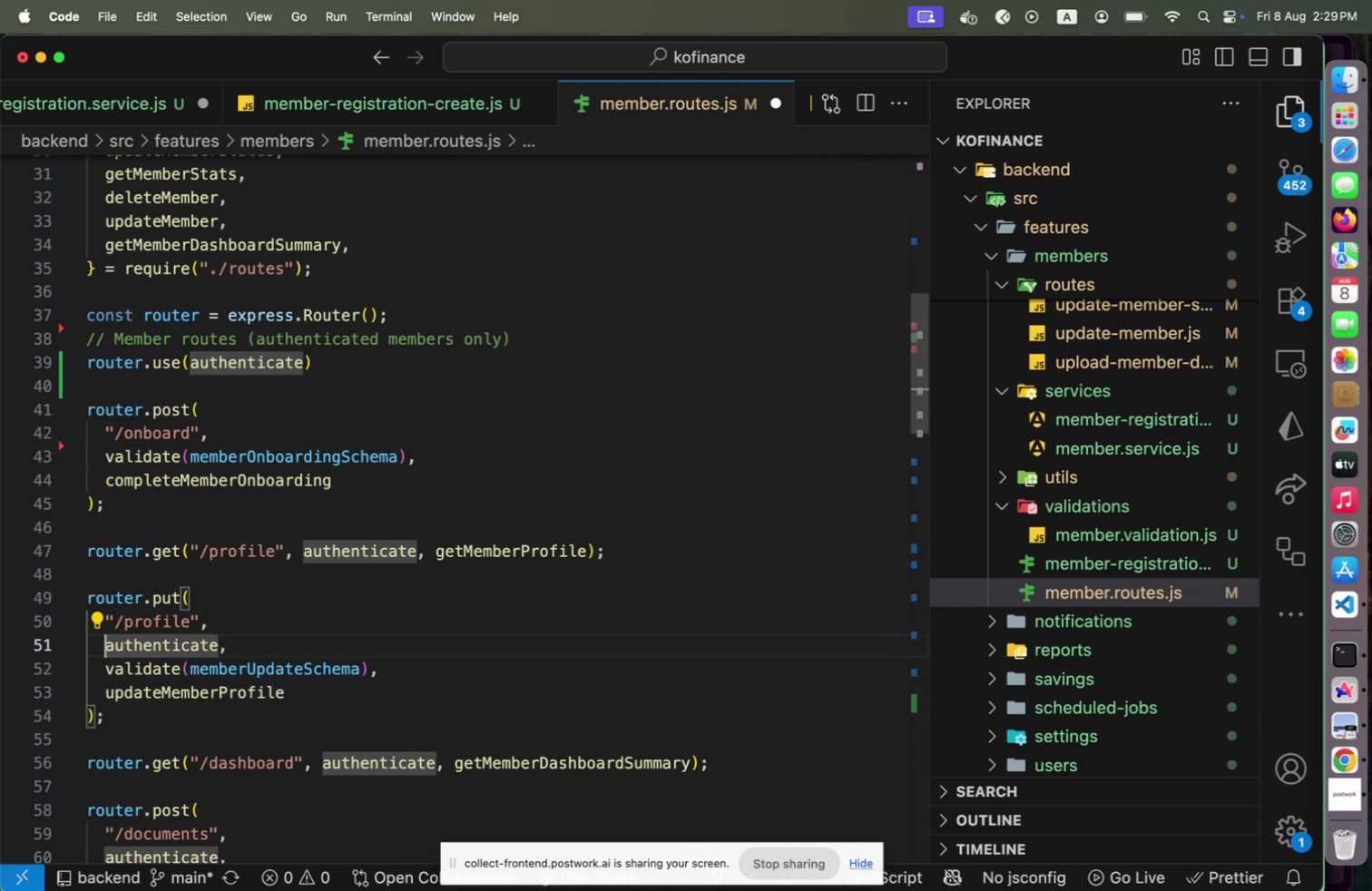 
key(Shift+End)
 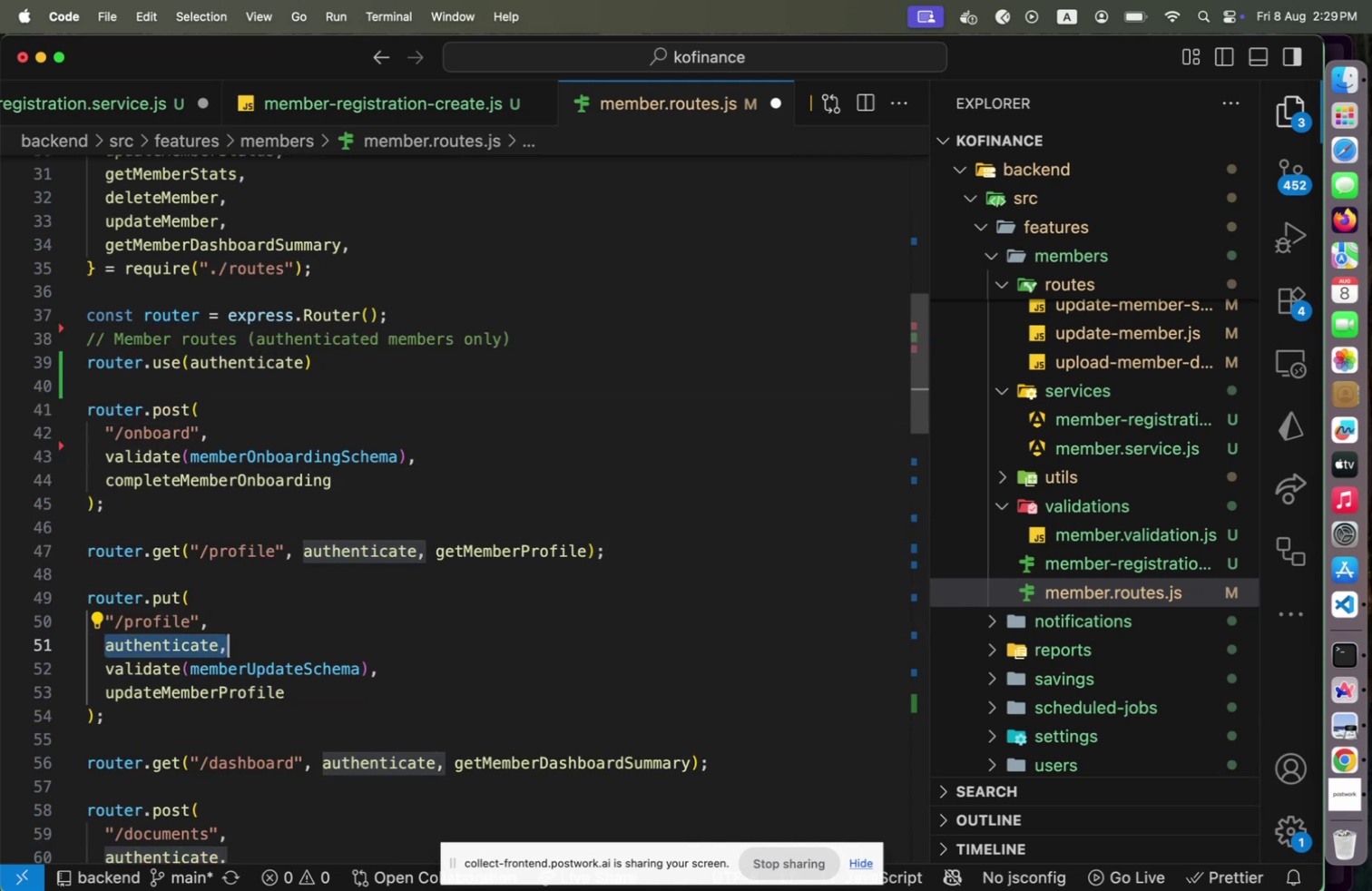 
key(Backspace)
 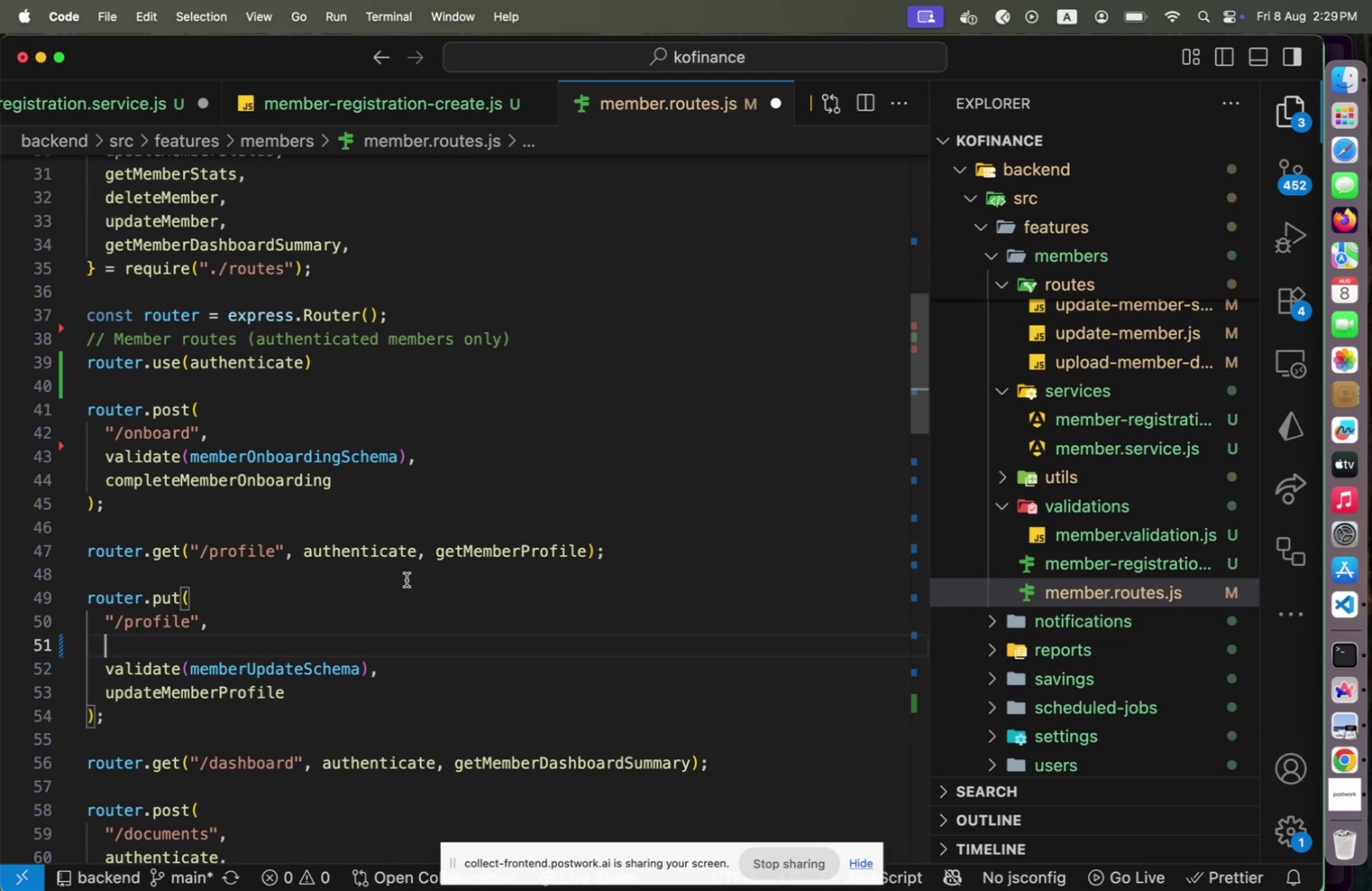 
left_click_drag(start_coordinate=[426, 555], to_coordinate=[300, 558])
 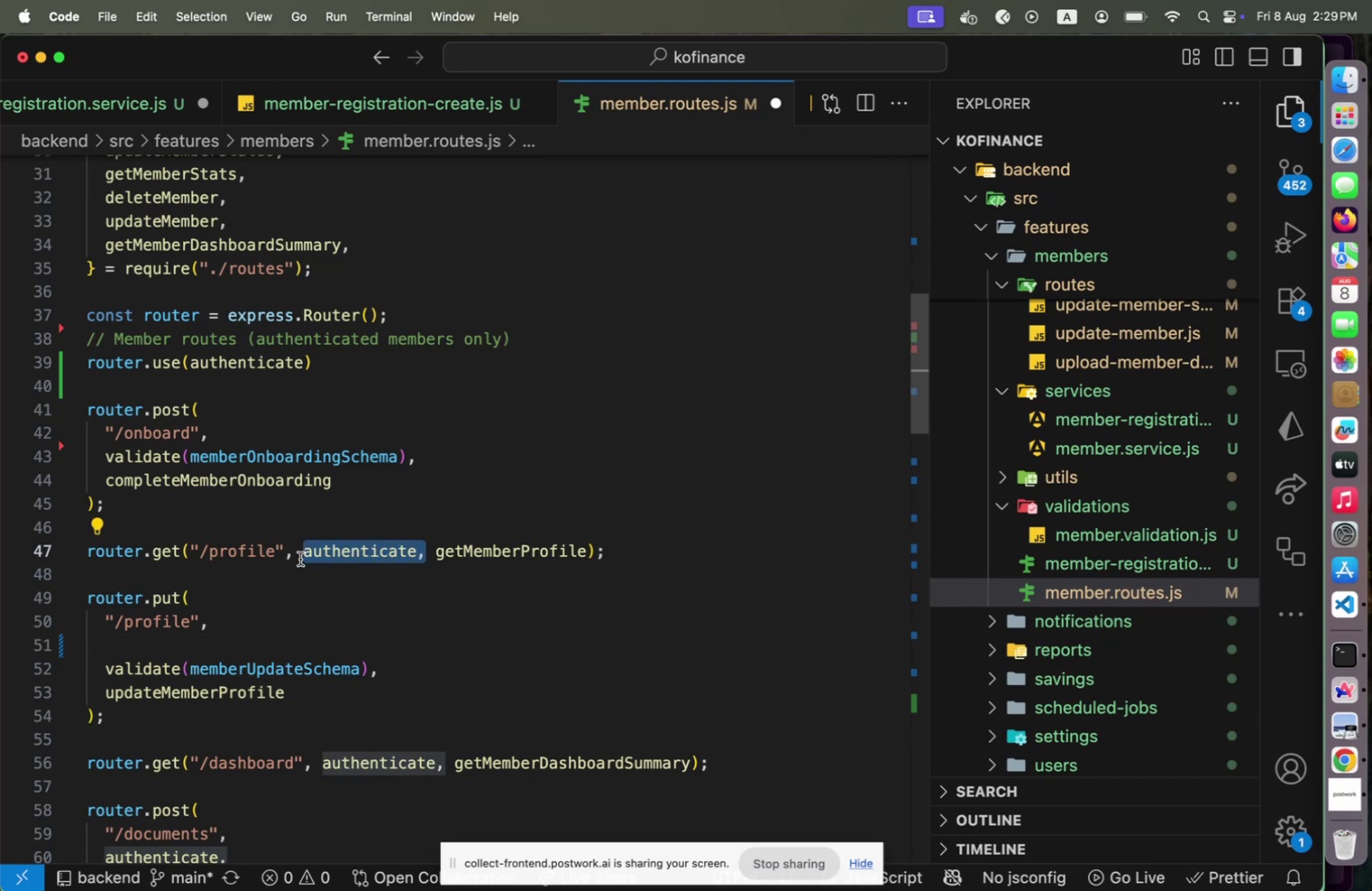 
key(Backspace)
 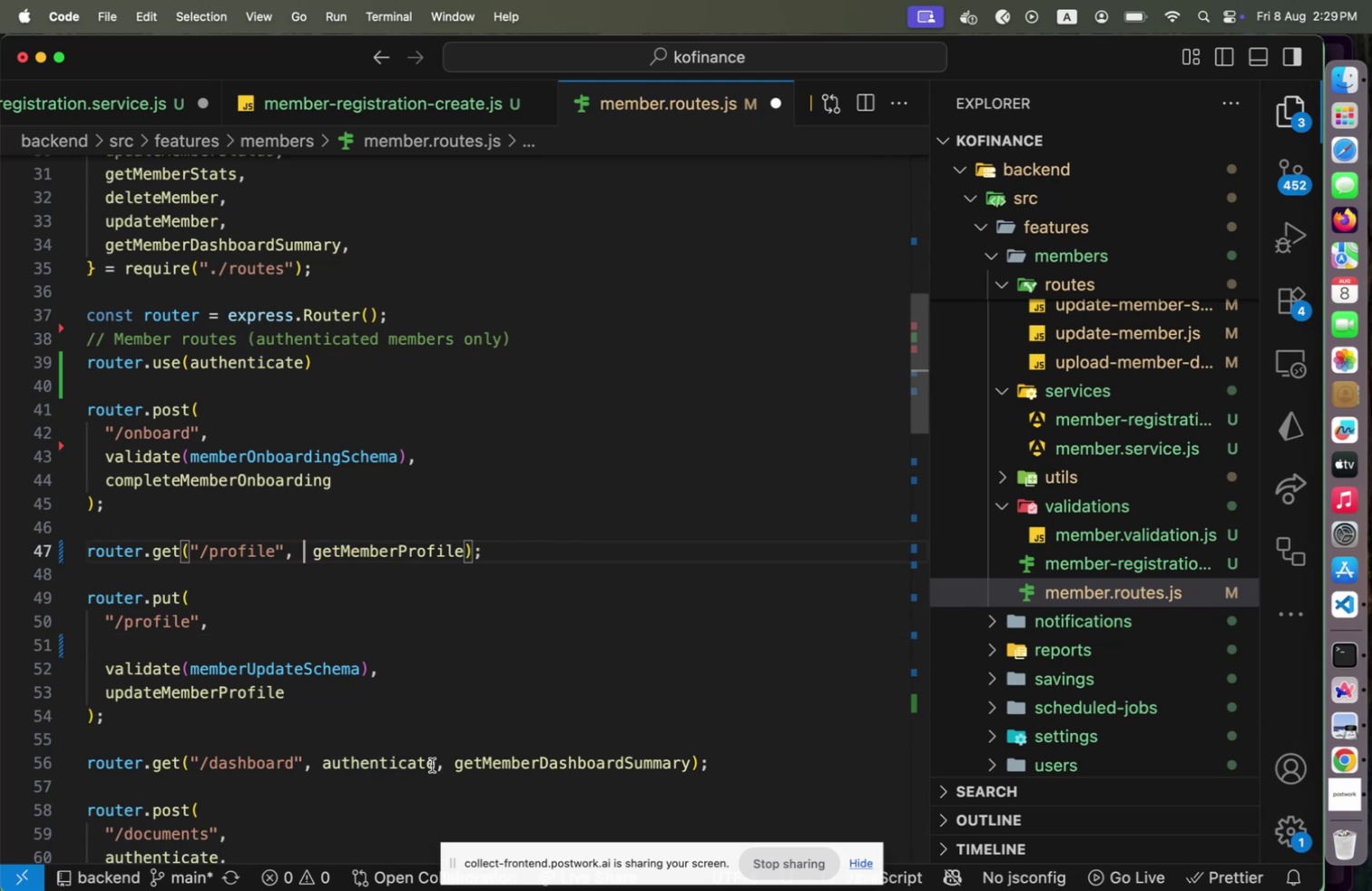 
left_click_drag(start_coordinate=[442, 772], to_coordinate=[325, 764])
 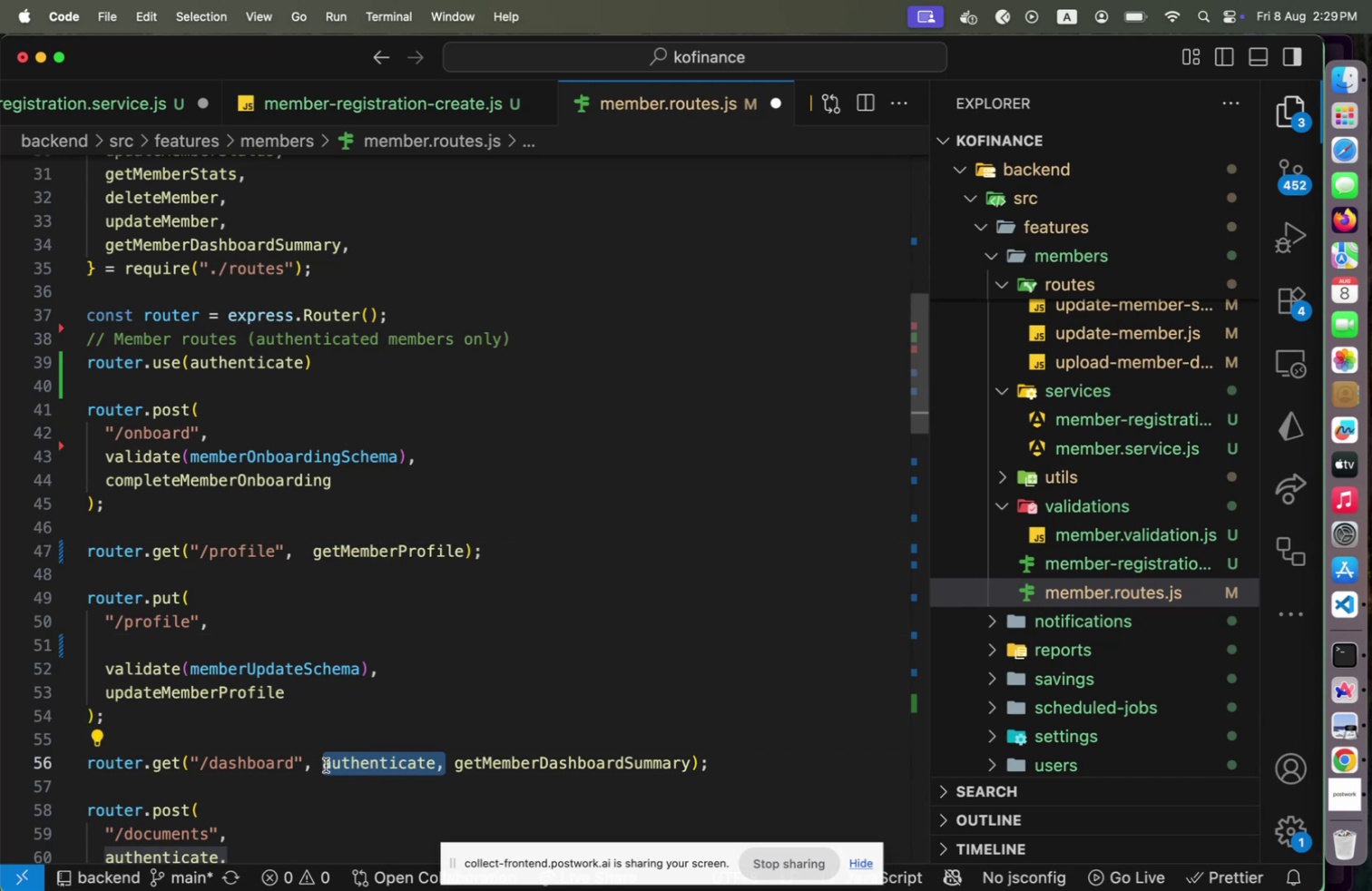 
key(Backspace)
 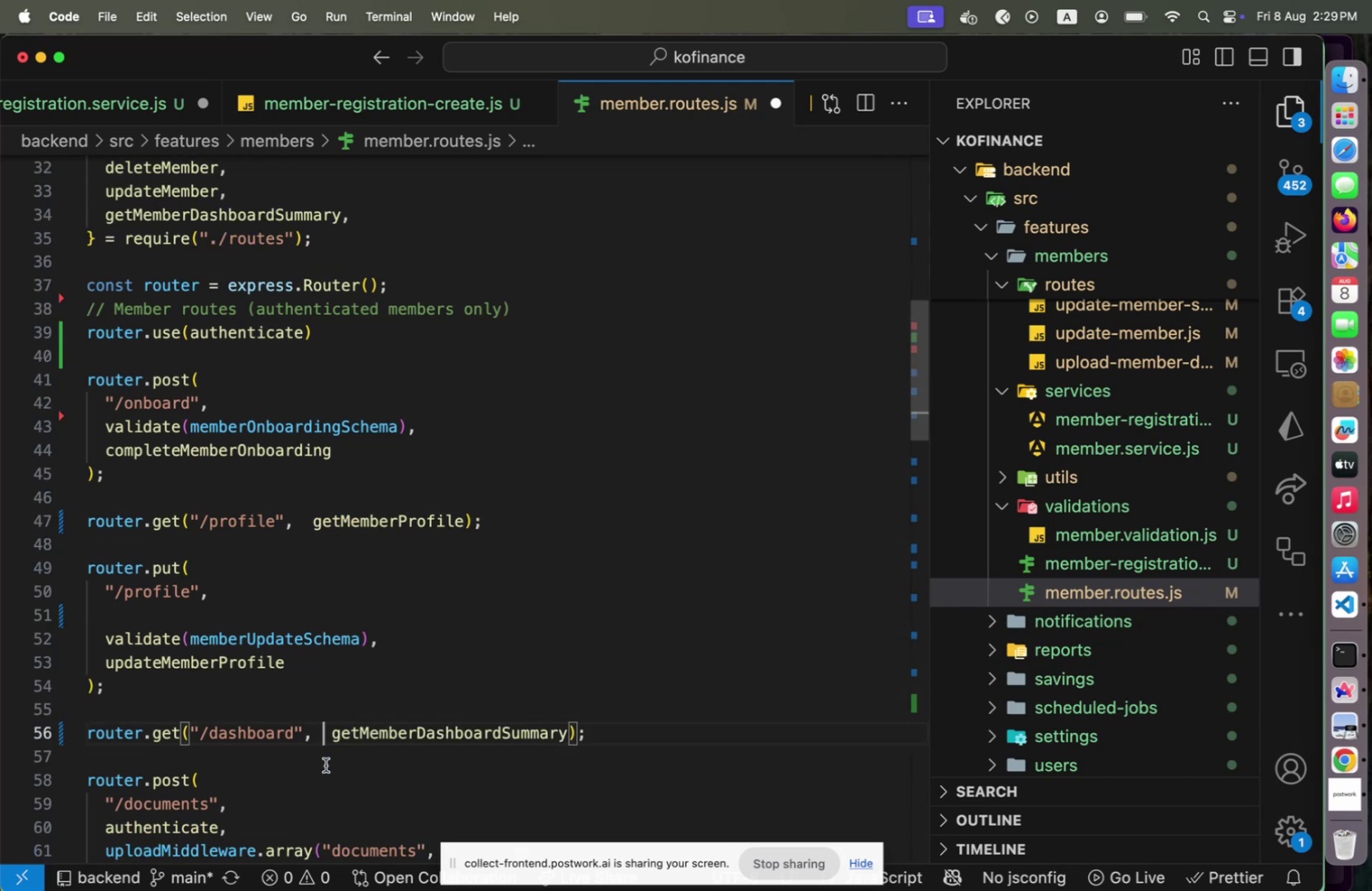 
key(ArrowDown)
 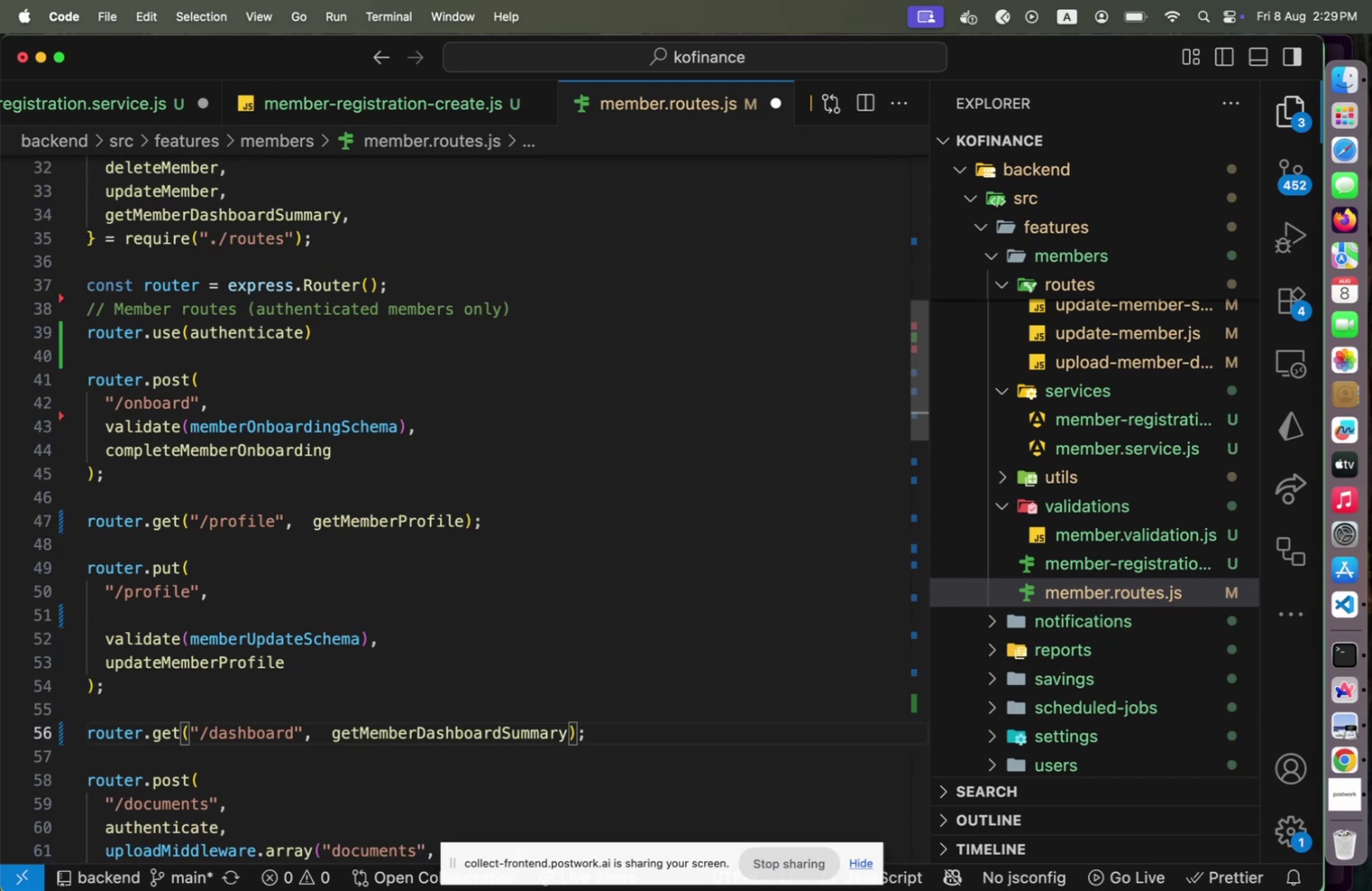 
key(ArrowDown)
 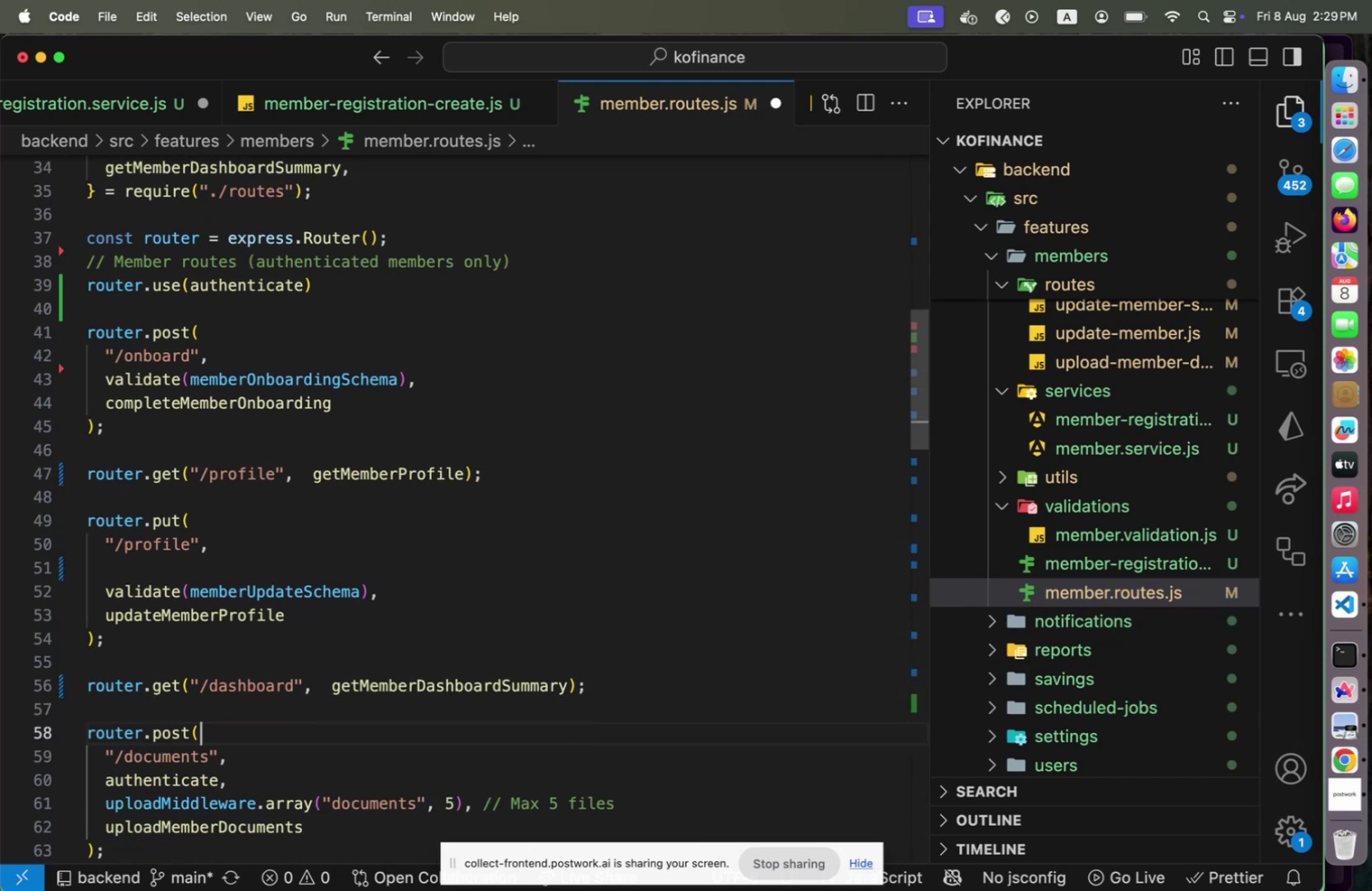 
key(ArrowDown)
 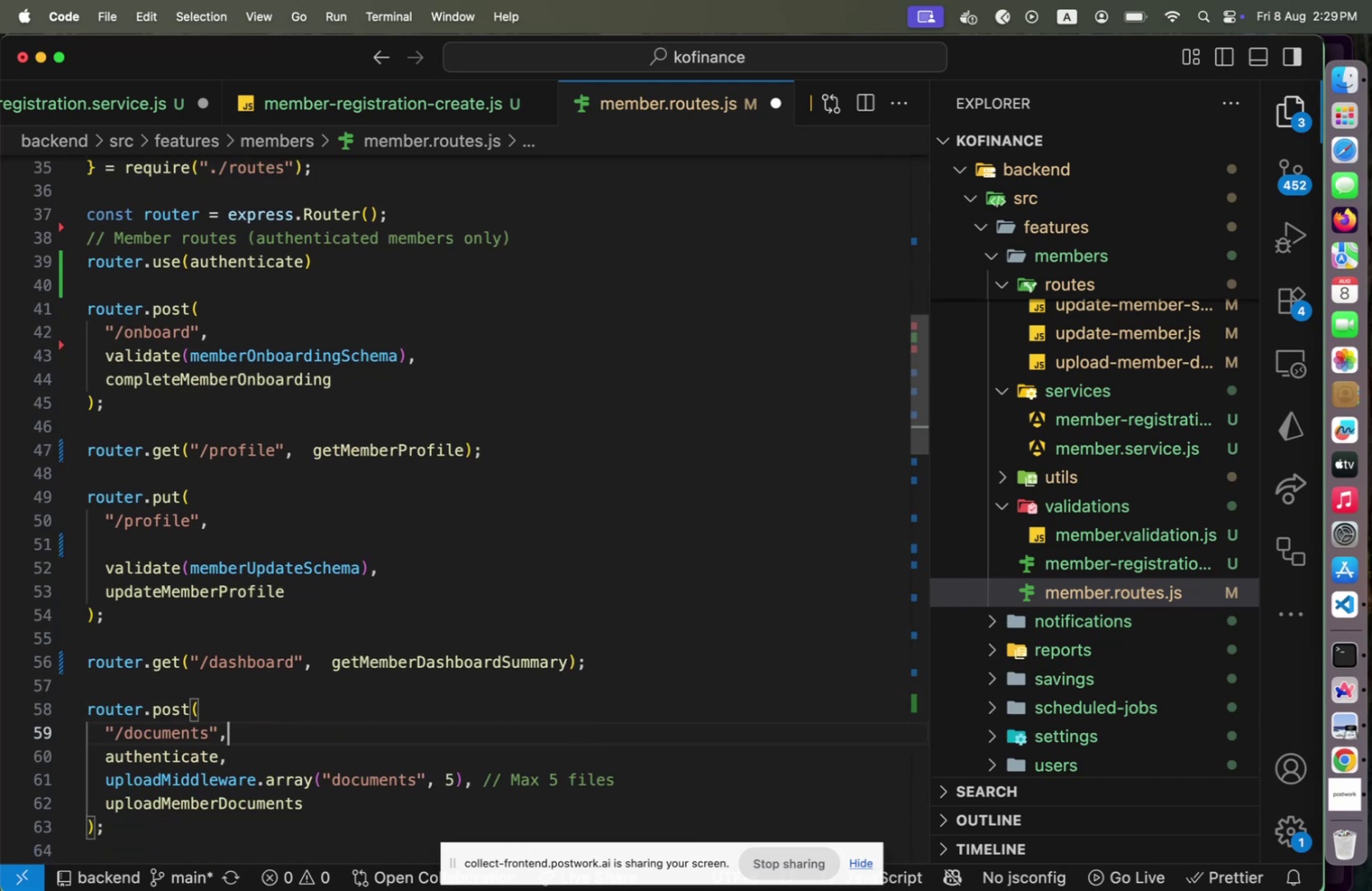 
key(ArrowDown)
 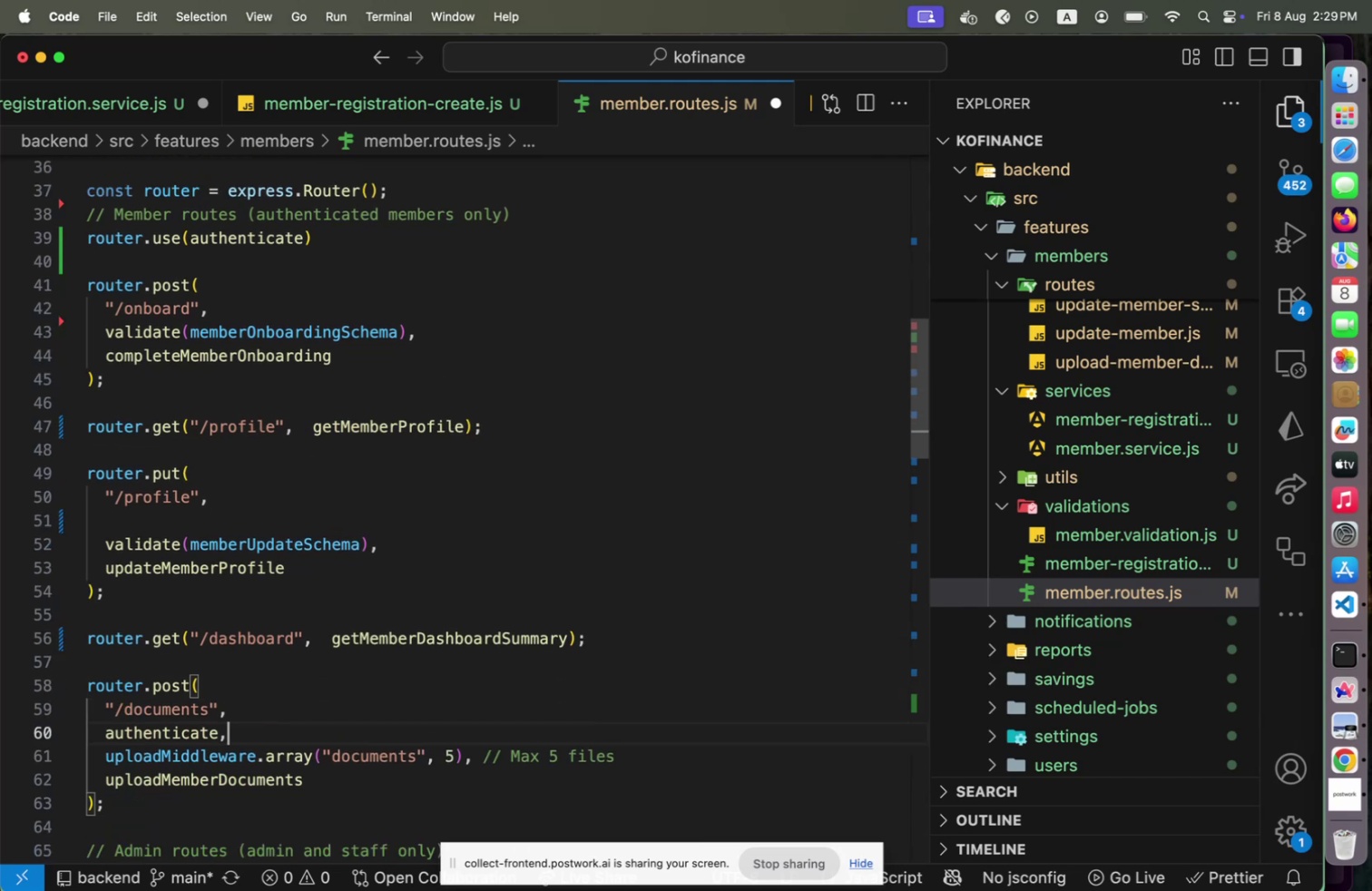 
key(Shift+Home)
 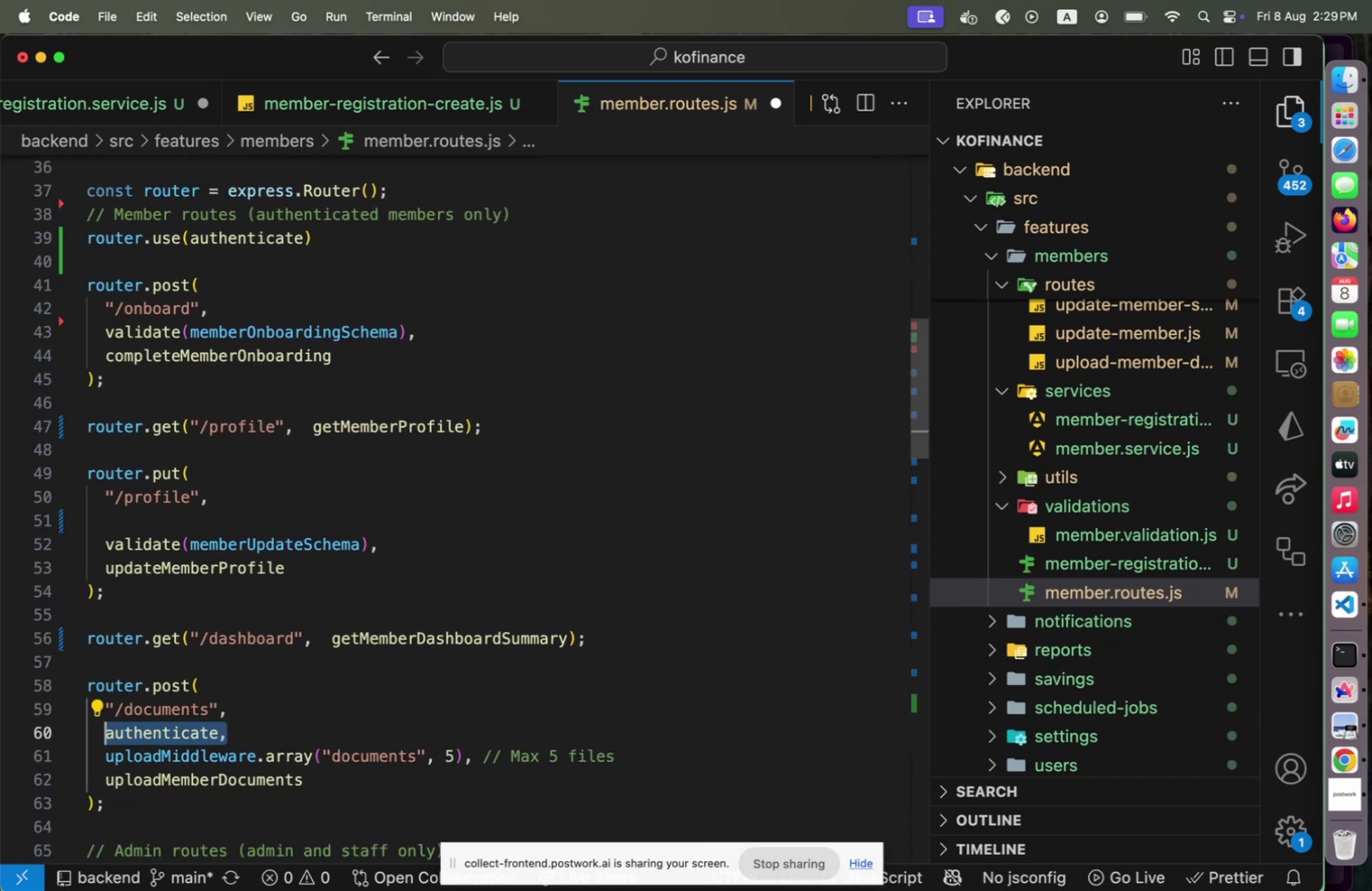 
key(Backspace)
 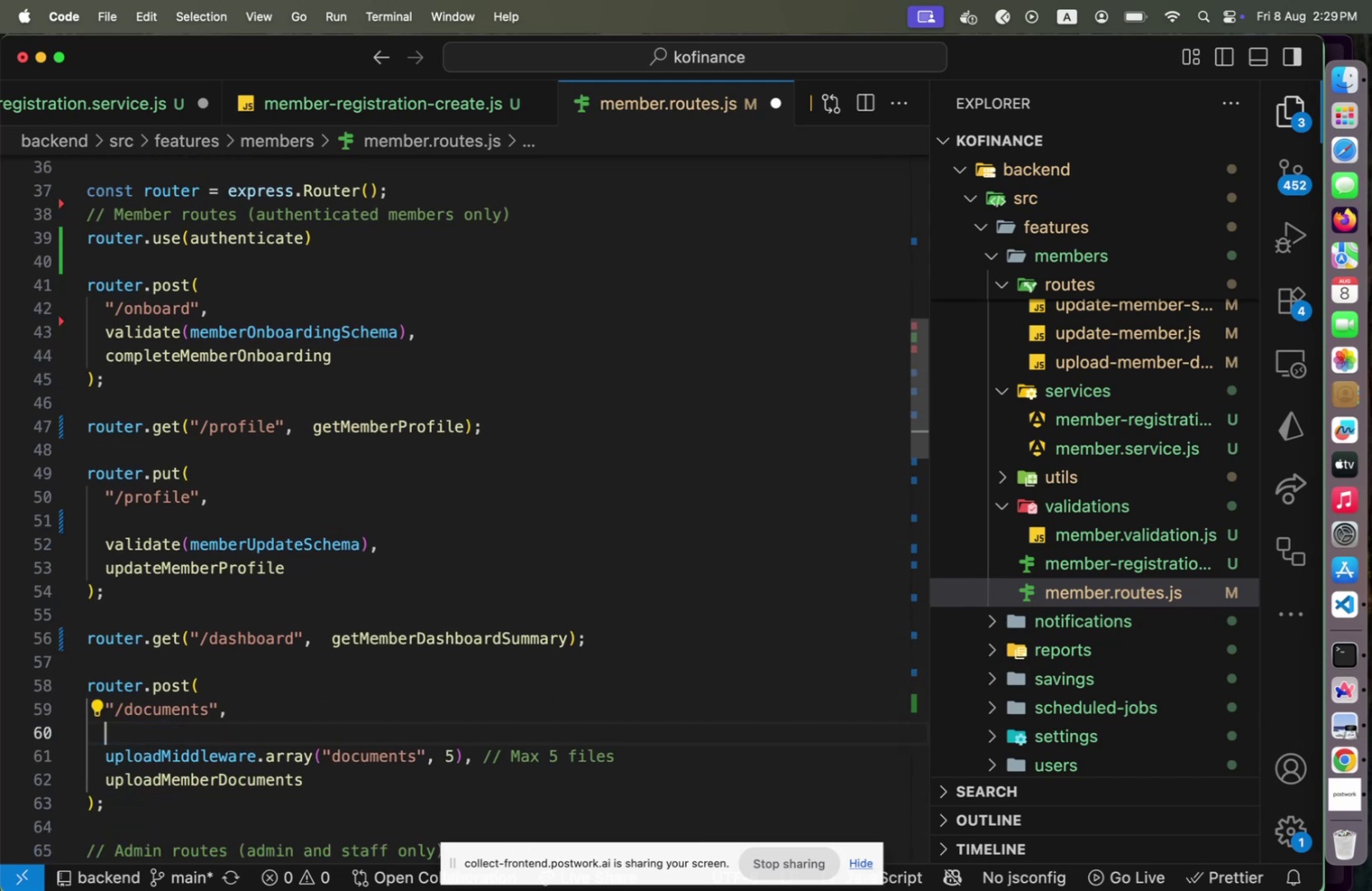 
key(Alt+Shift+OptionLeft)
 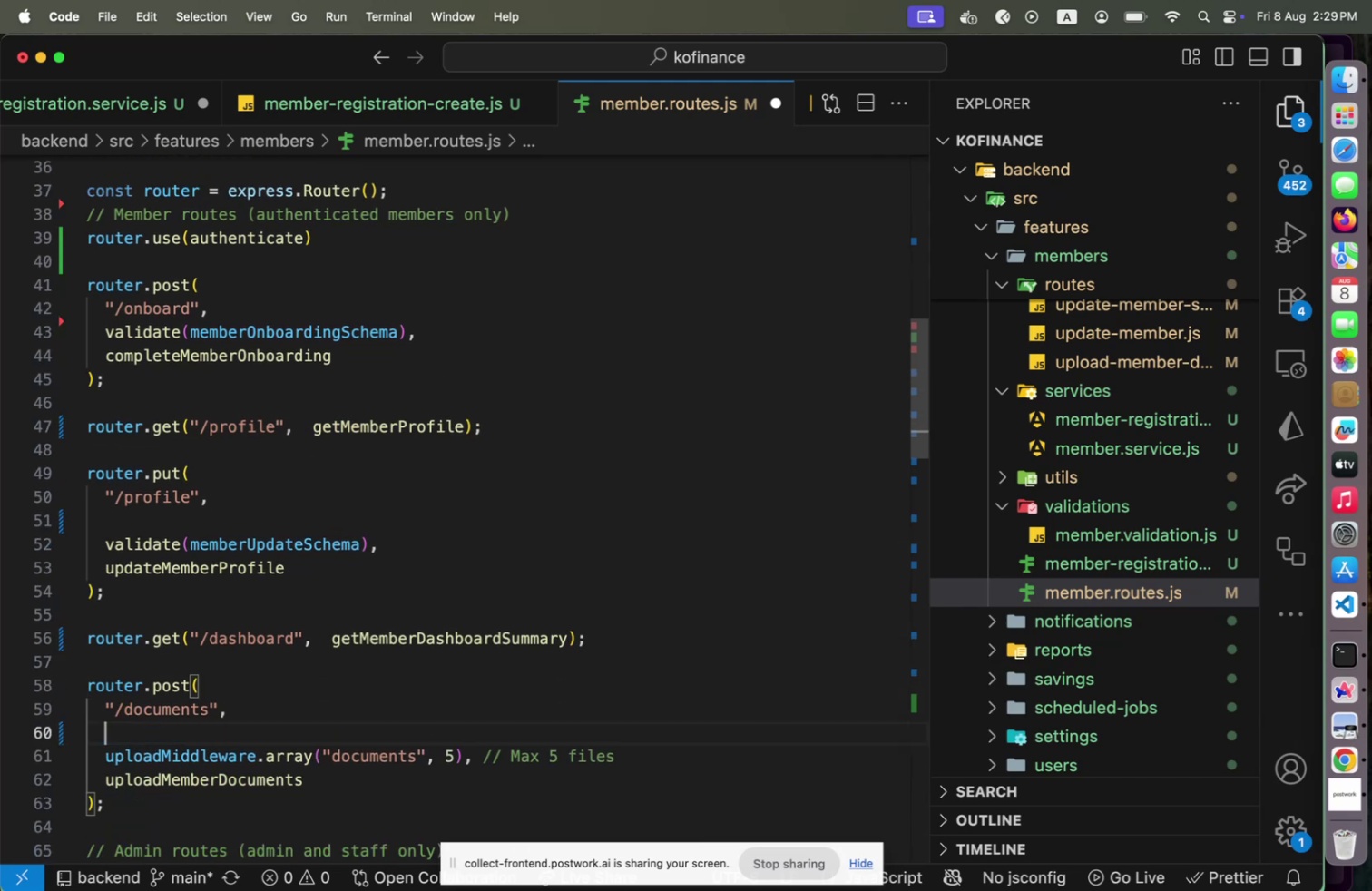 
key(Alt+Shift+F)
 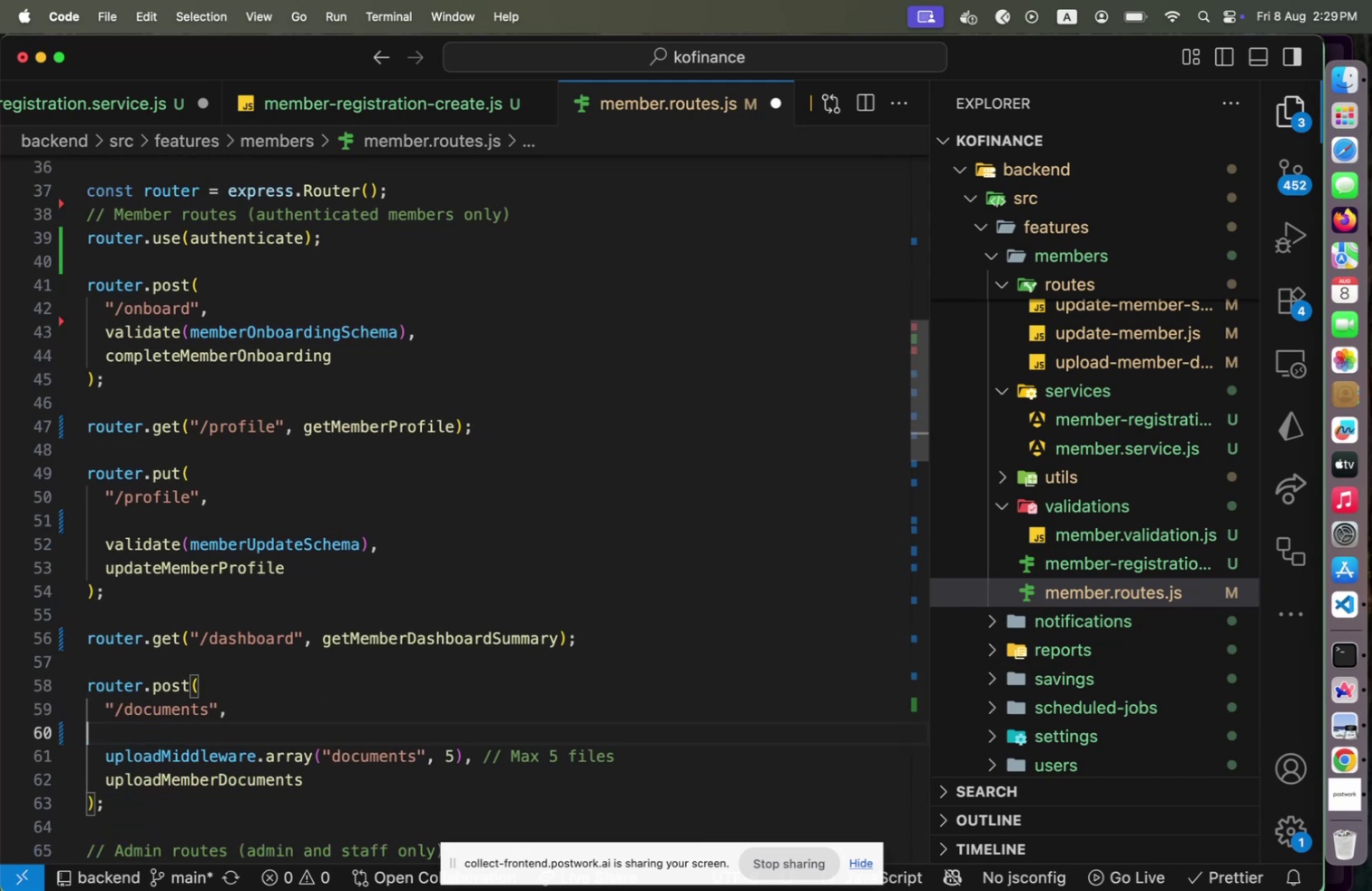 
key(Backspace)
 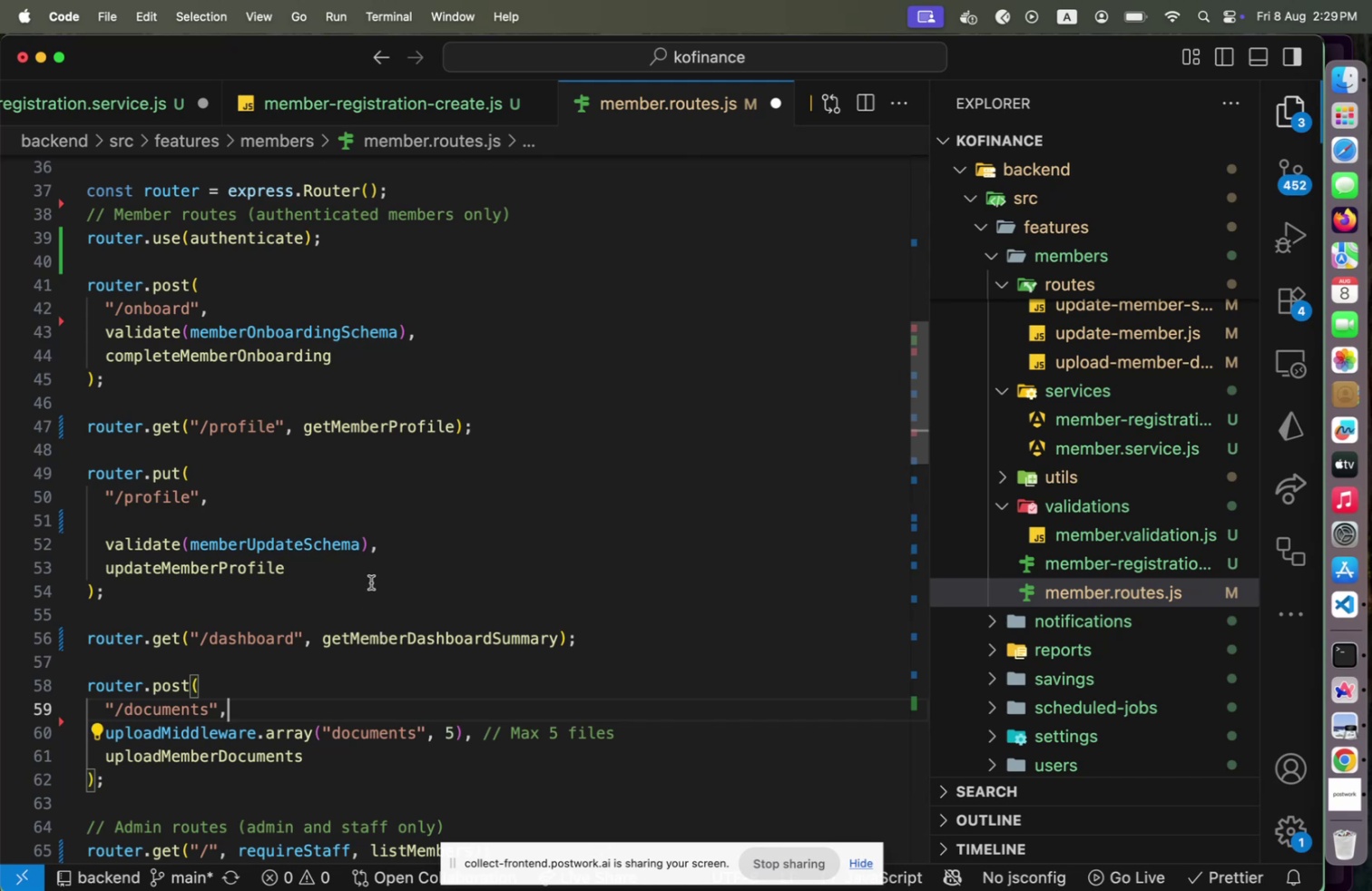 
left_click([435, 494])
 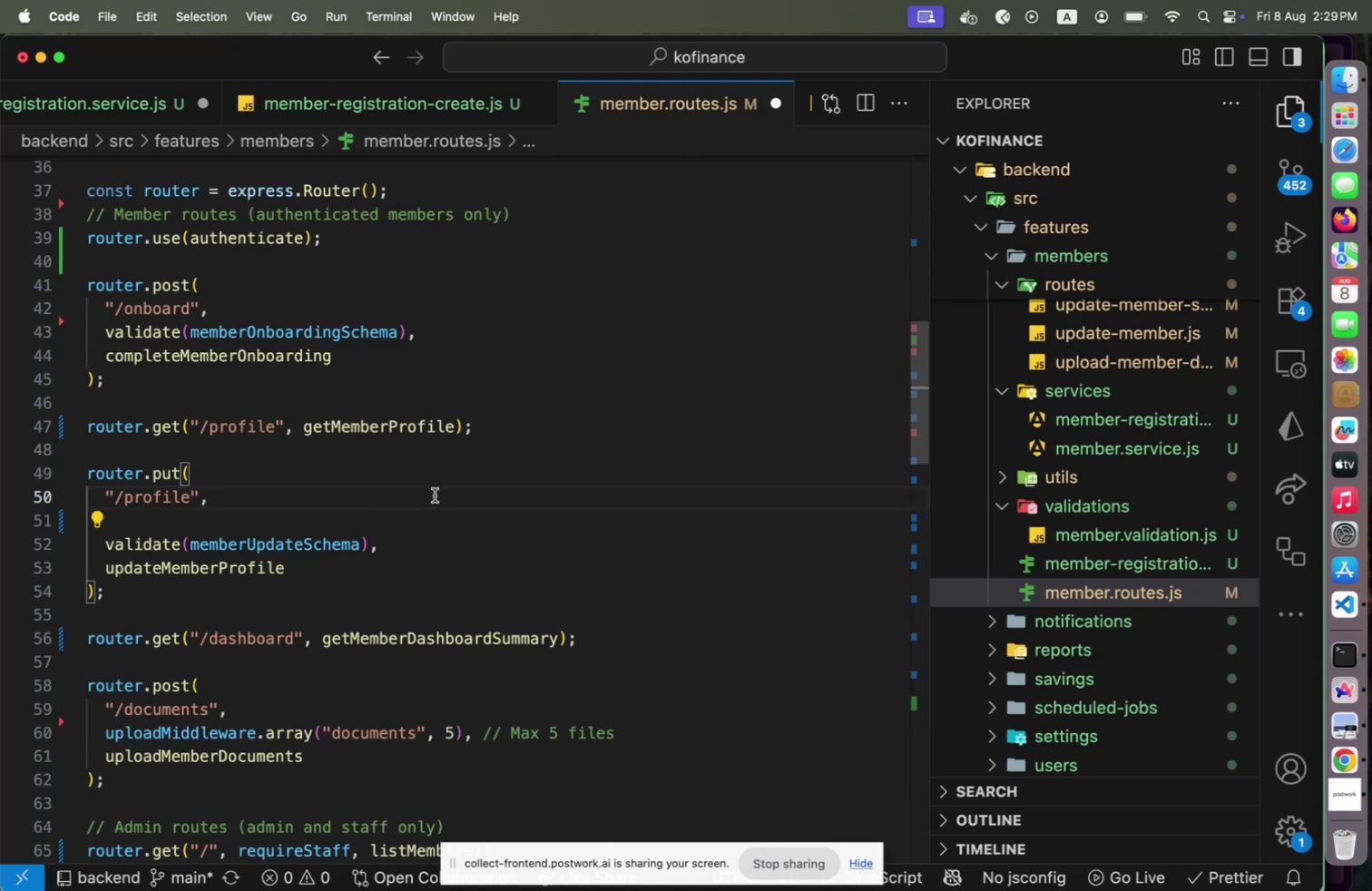 
key(ArrowDown)
 